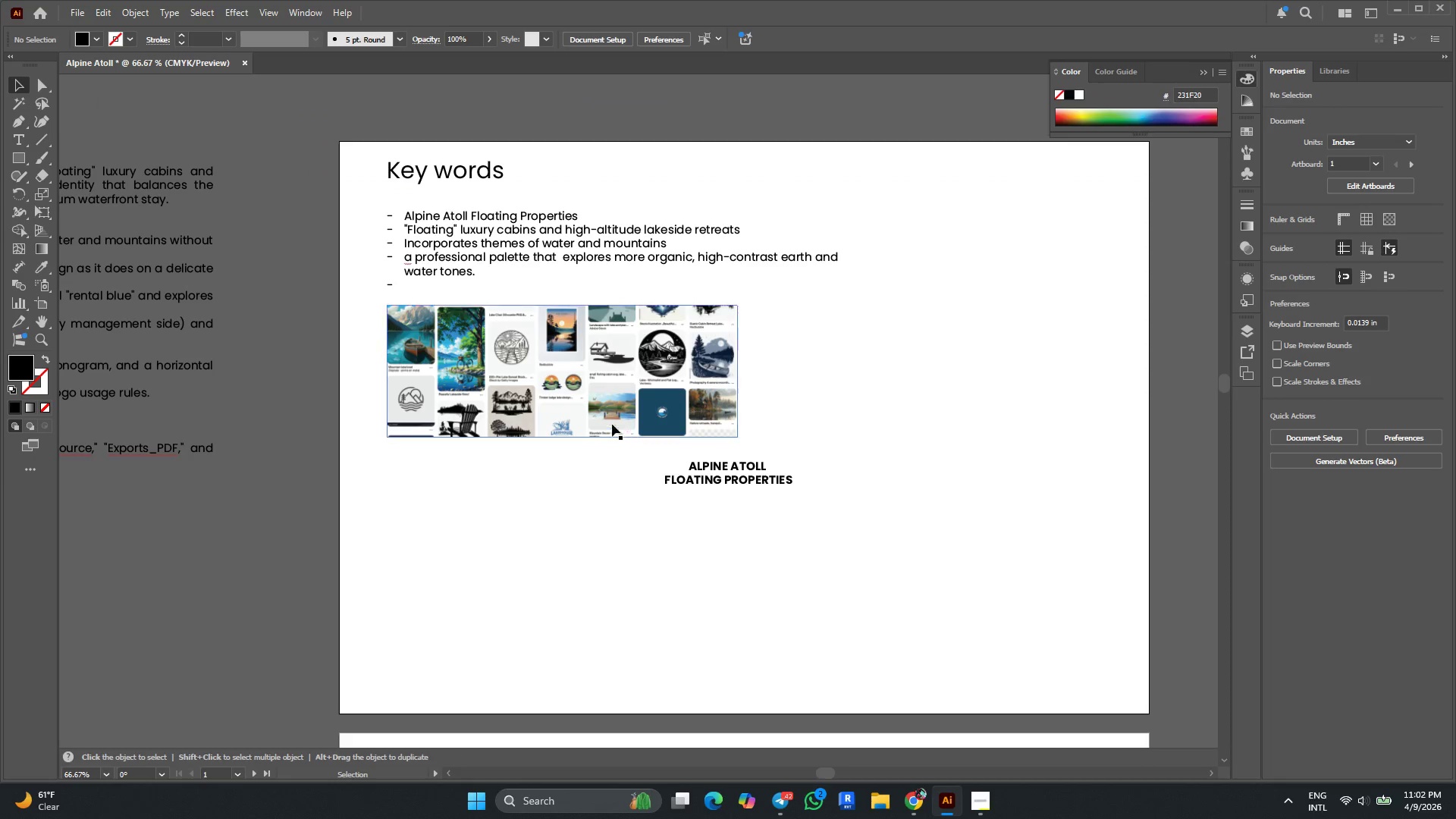 
hold_key(key=AltLeft, duration=0.62)
scroll: coordinate [554, 406], scroll_direction: up, amount: 2.0
 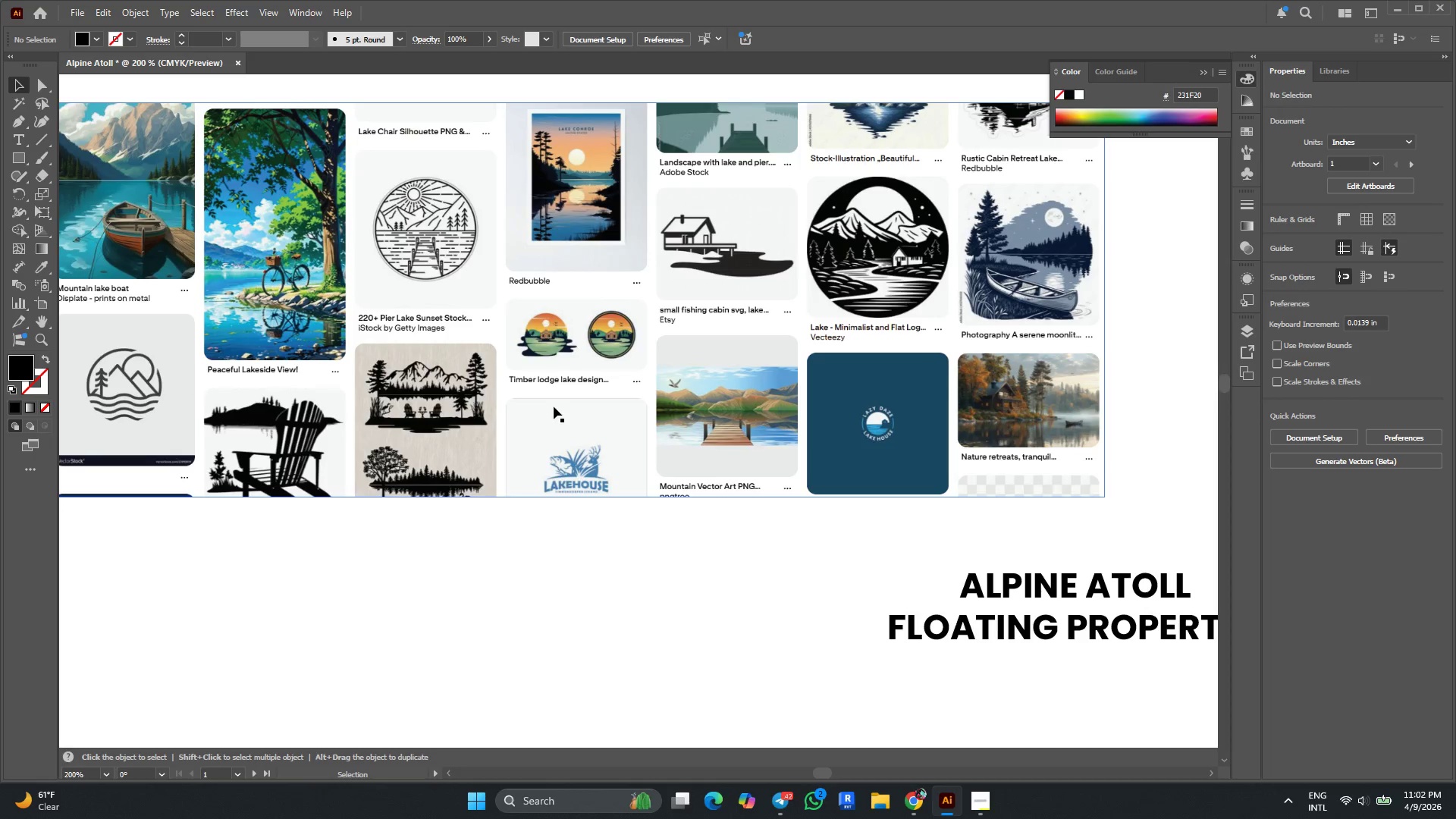 
key(Alt+AltLeft)
 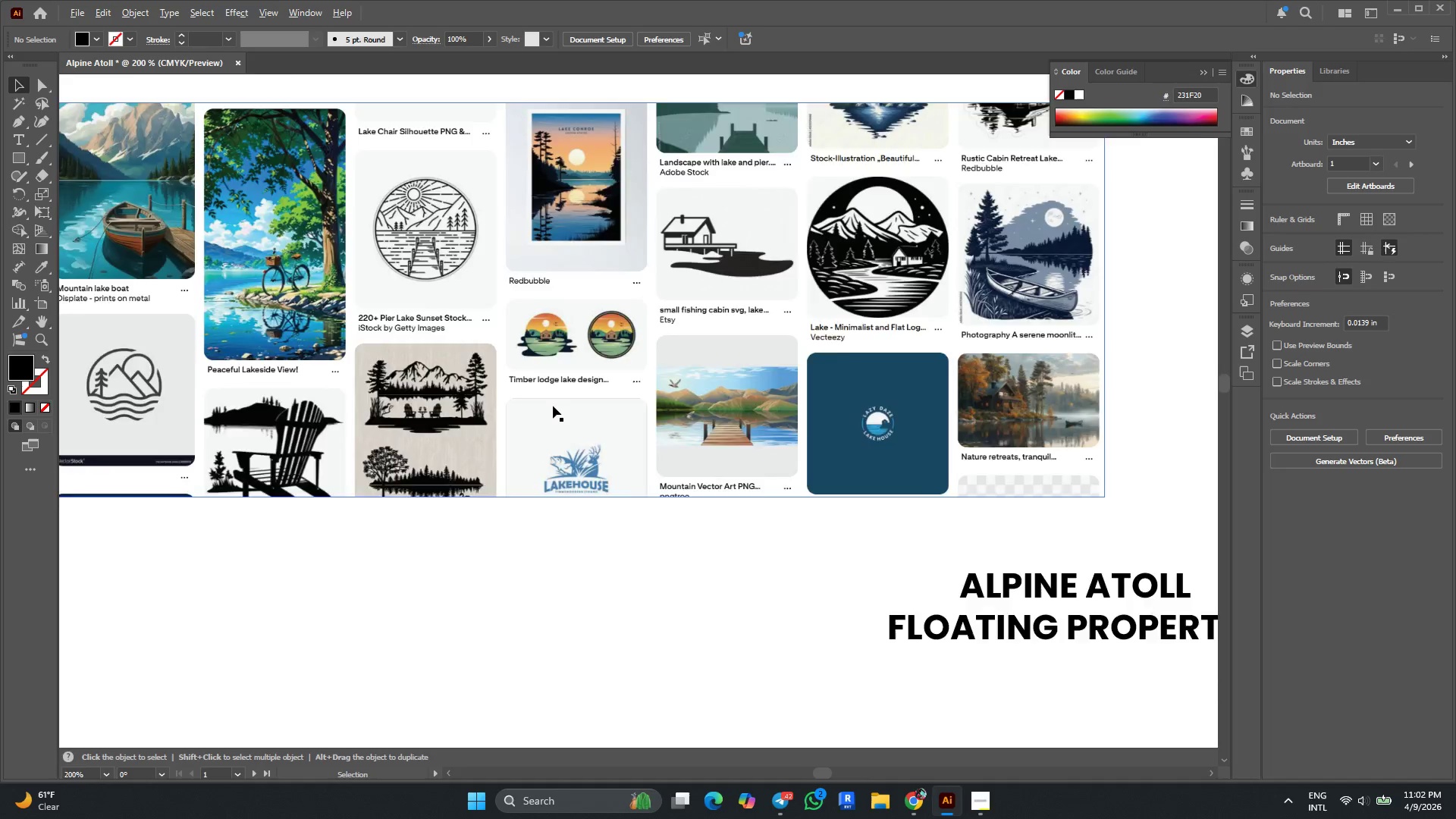 
scroll: coordinate [601, 406], scroll_direction: down, amount: 11.0
 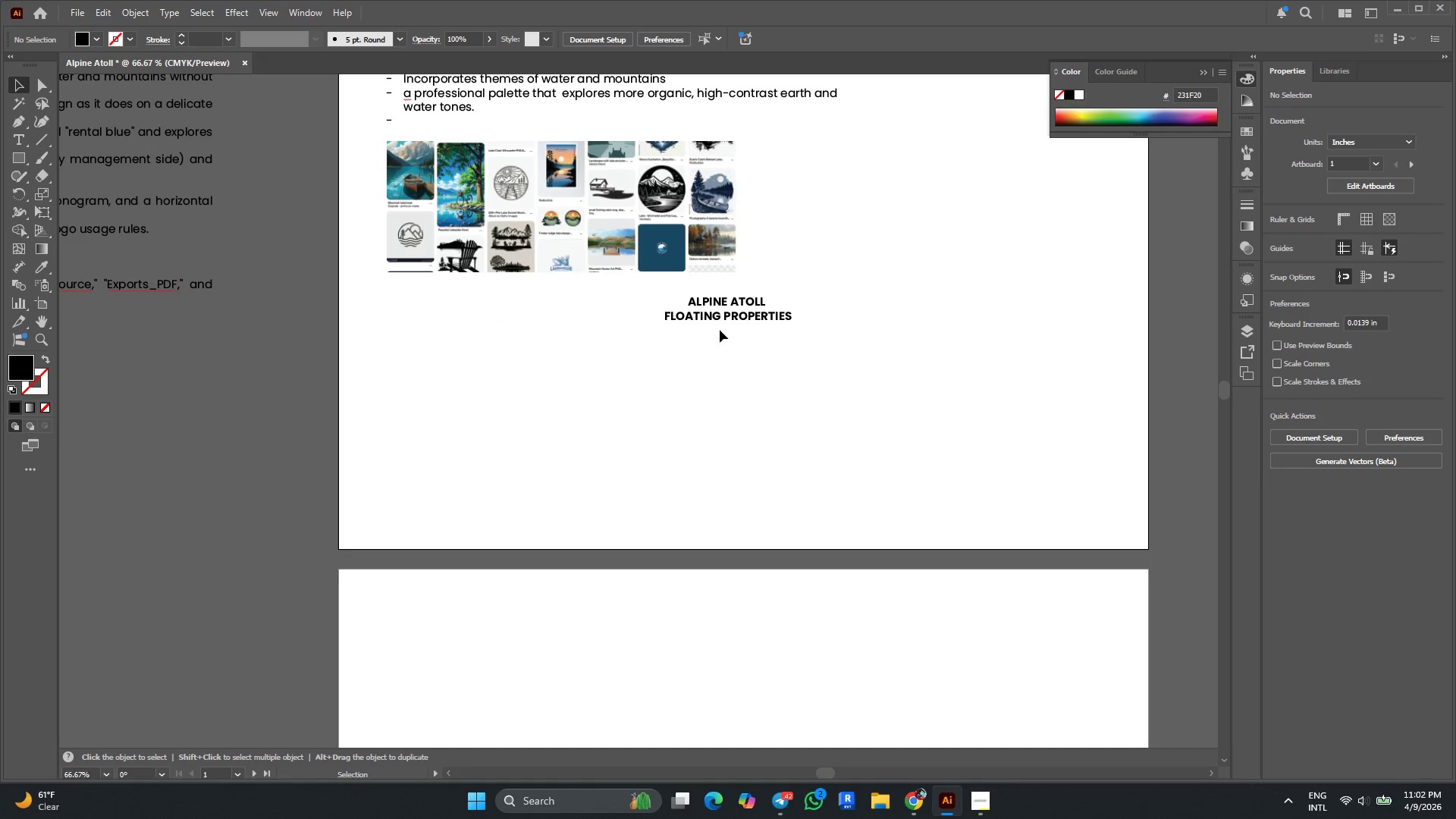 
left_click_drag(start_coordinate=[720, 318], to_coordinate=[934, 180])
 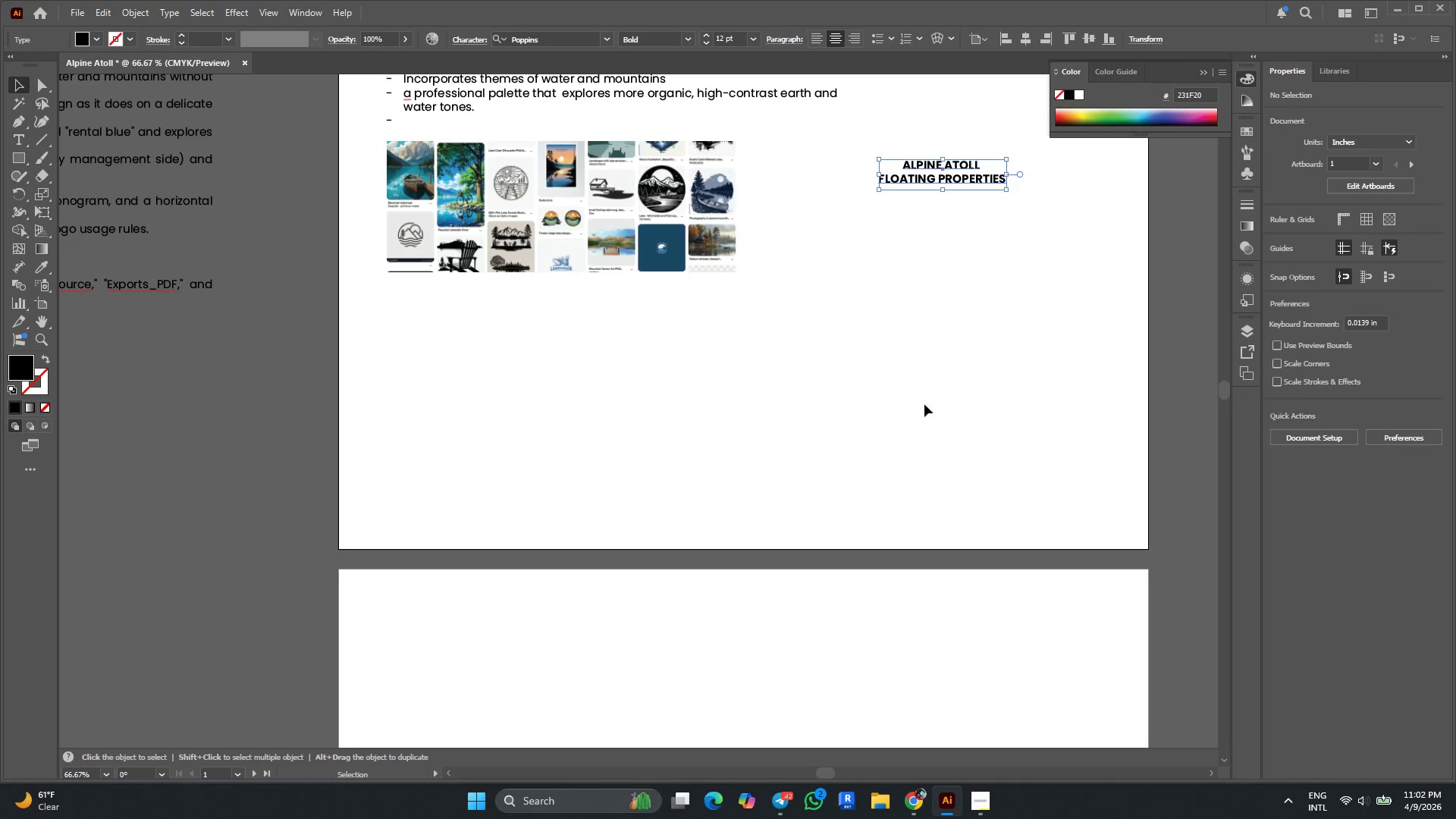 
scroll: coordinate [919, 412], scroll_direction: up, amount: 11.0
 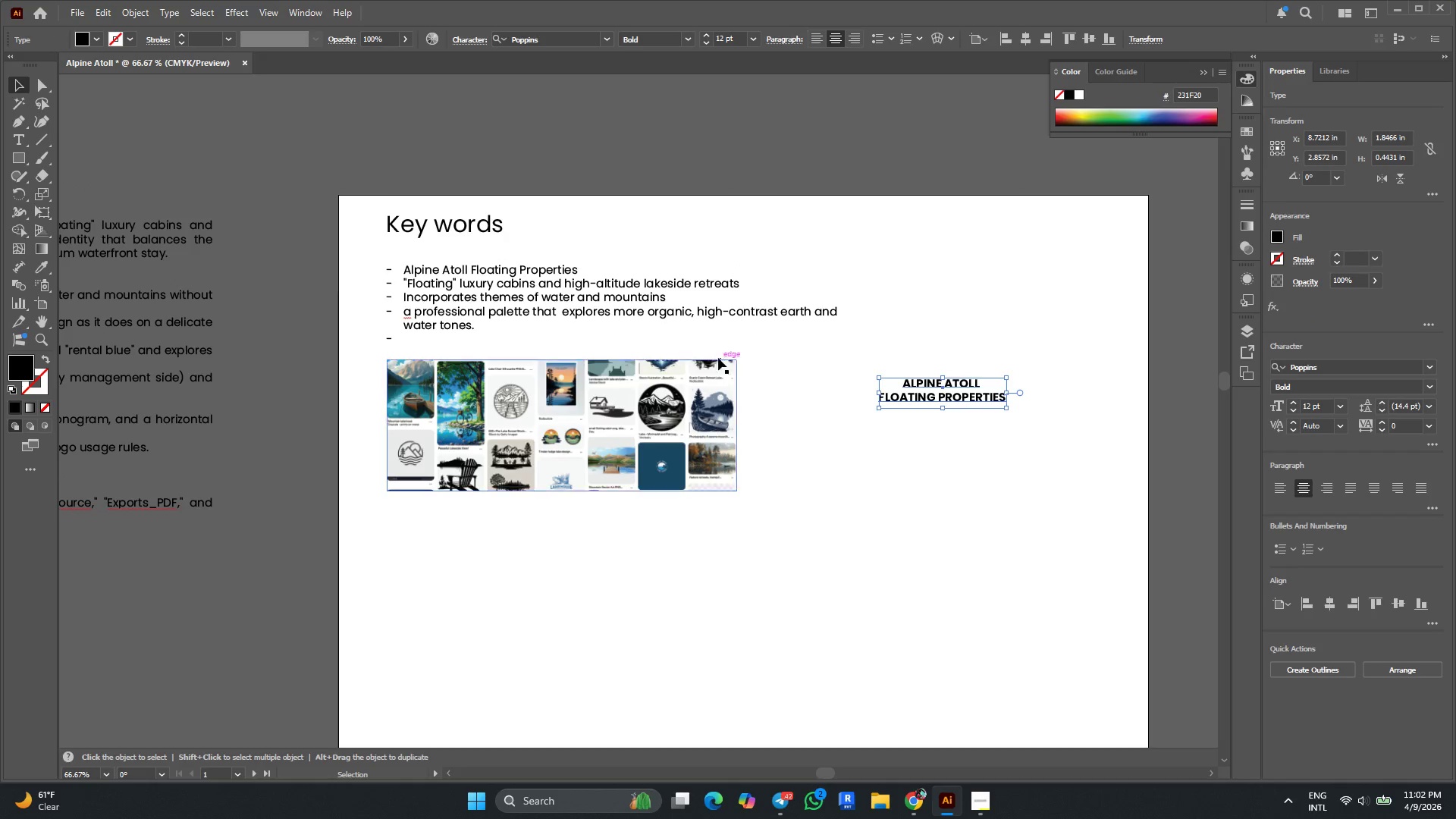 
hold_key(key=AltLeft, duration=0.39)
scroll: coordinate [565, 287], scroll_direction: up, amount: 2.0
 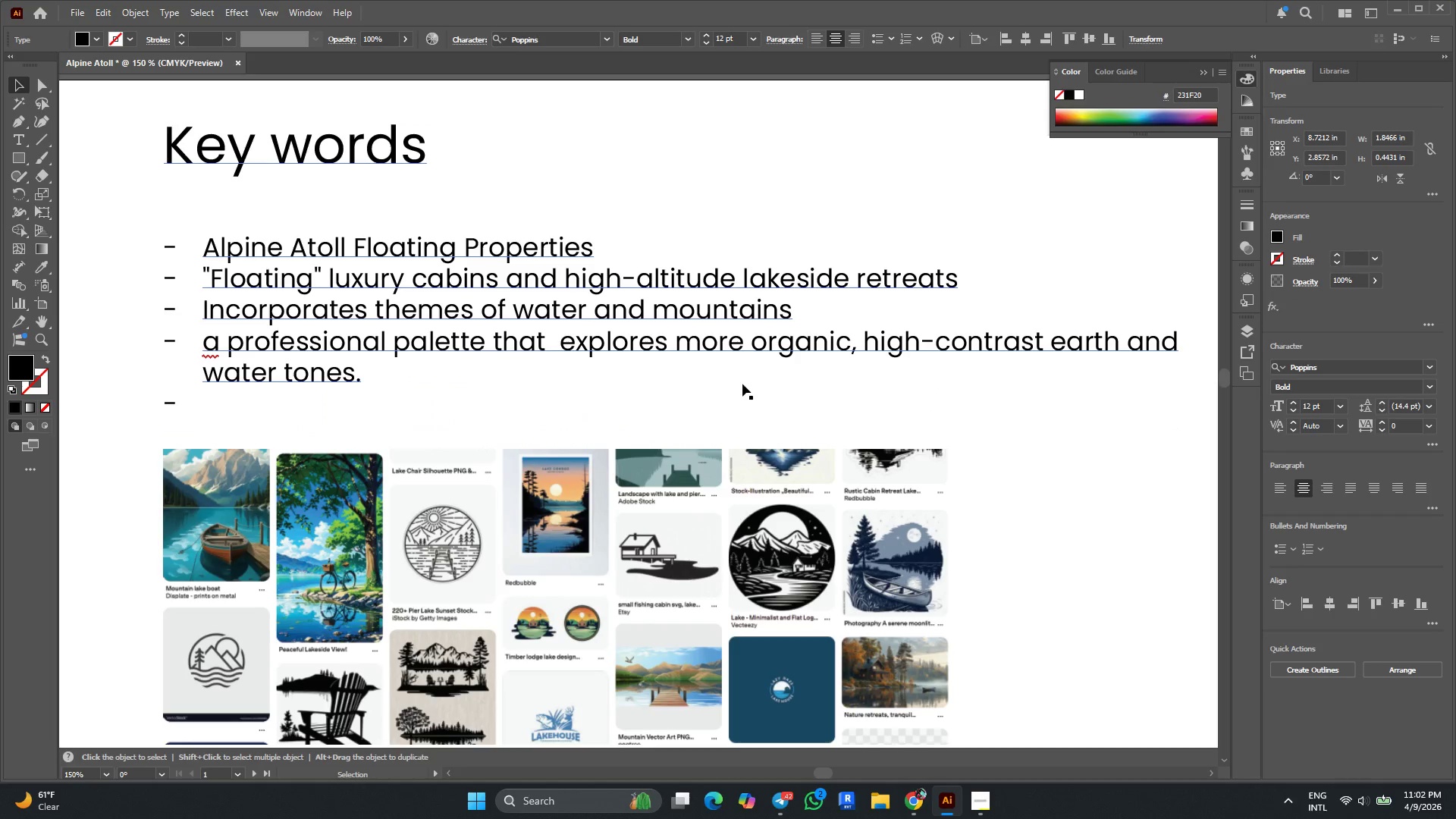 
key(T)
 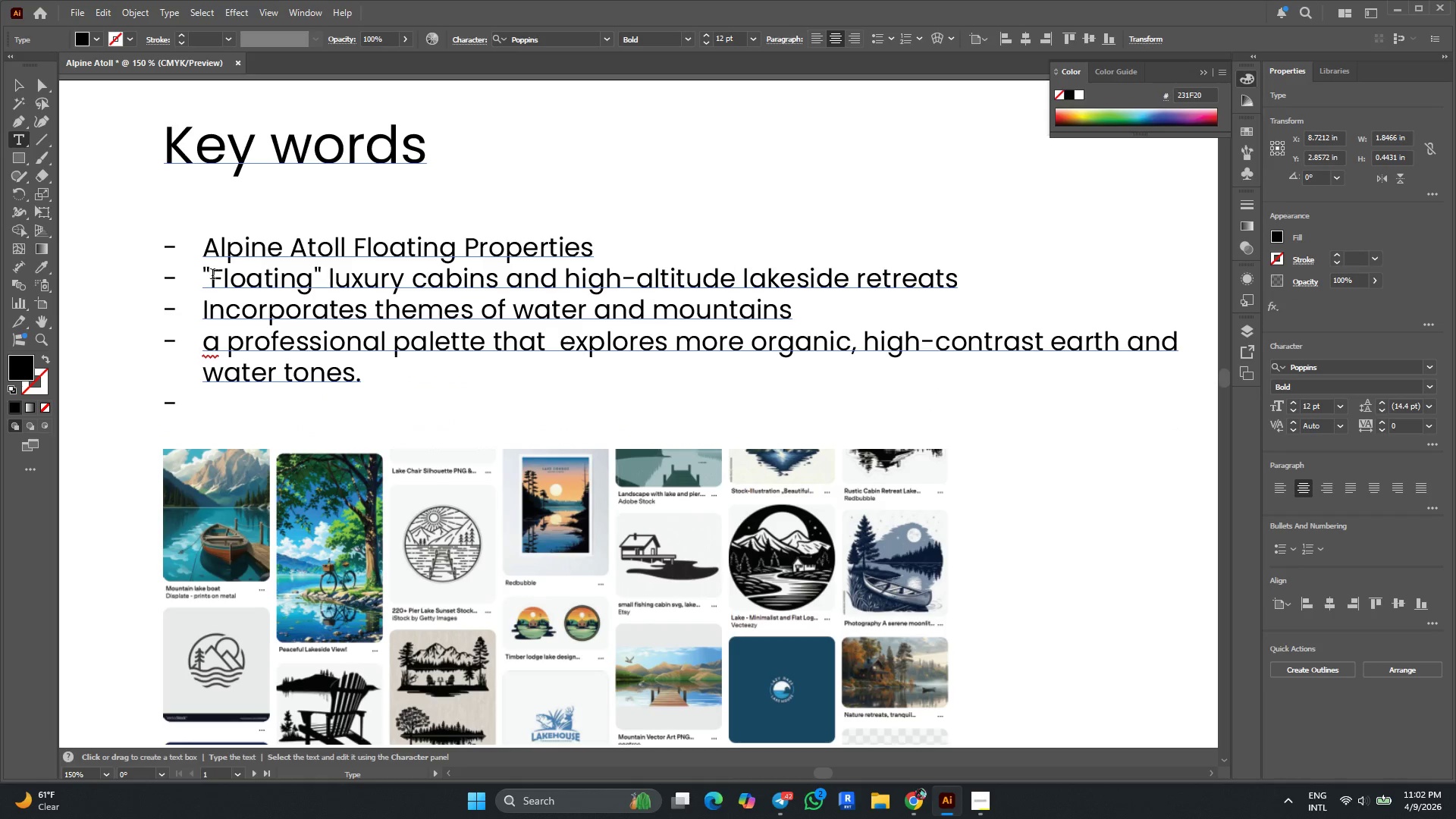 
left_click_drag(start_coordinate=[202, 273], to_coordinate=[500, 281])
 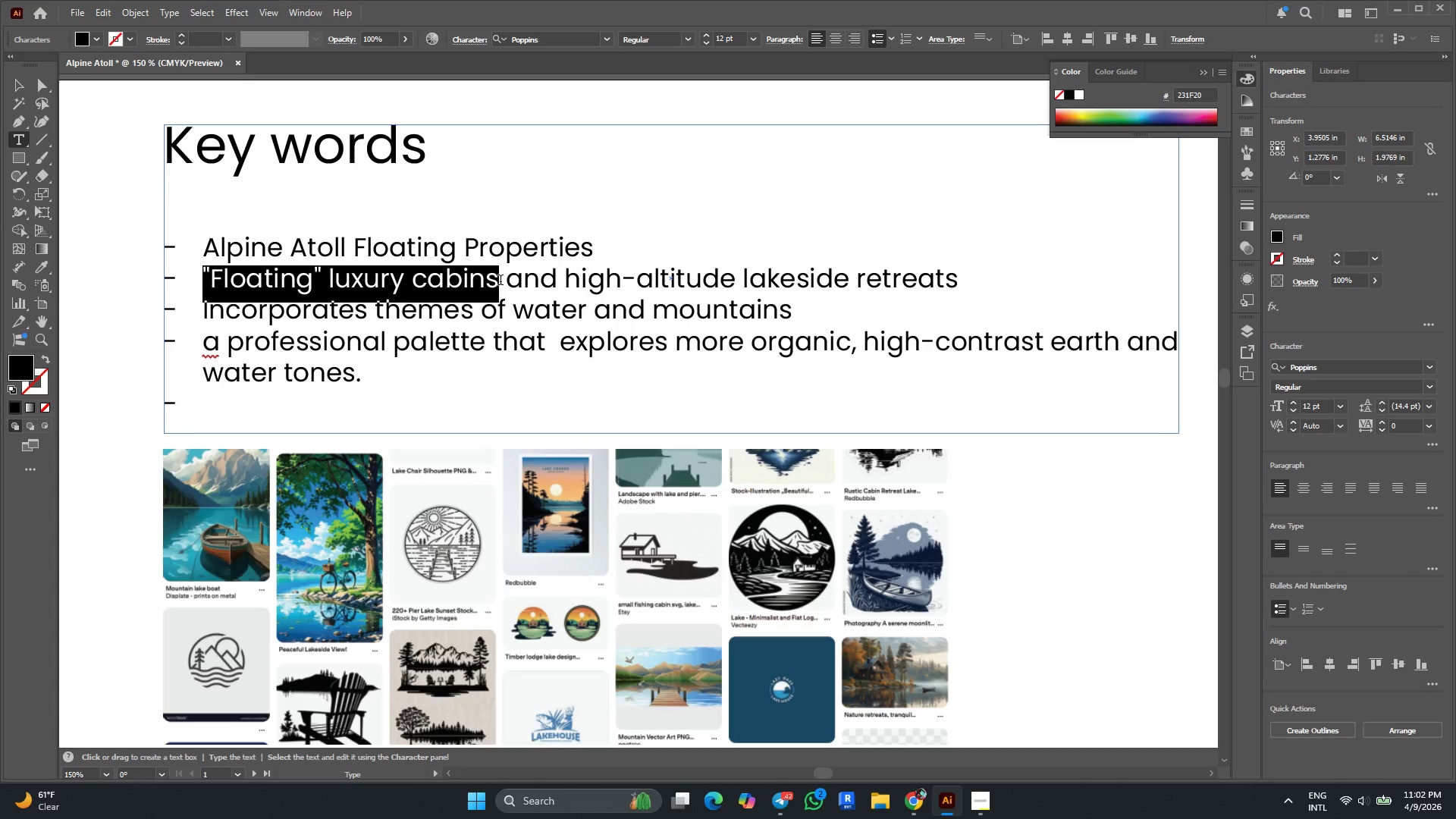 
key(Control+C)
 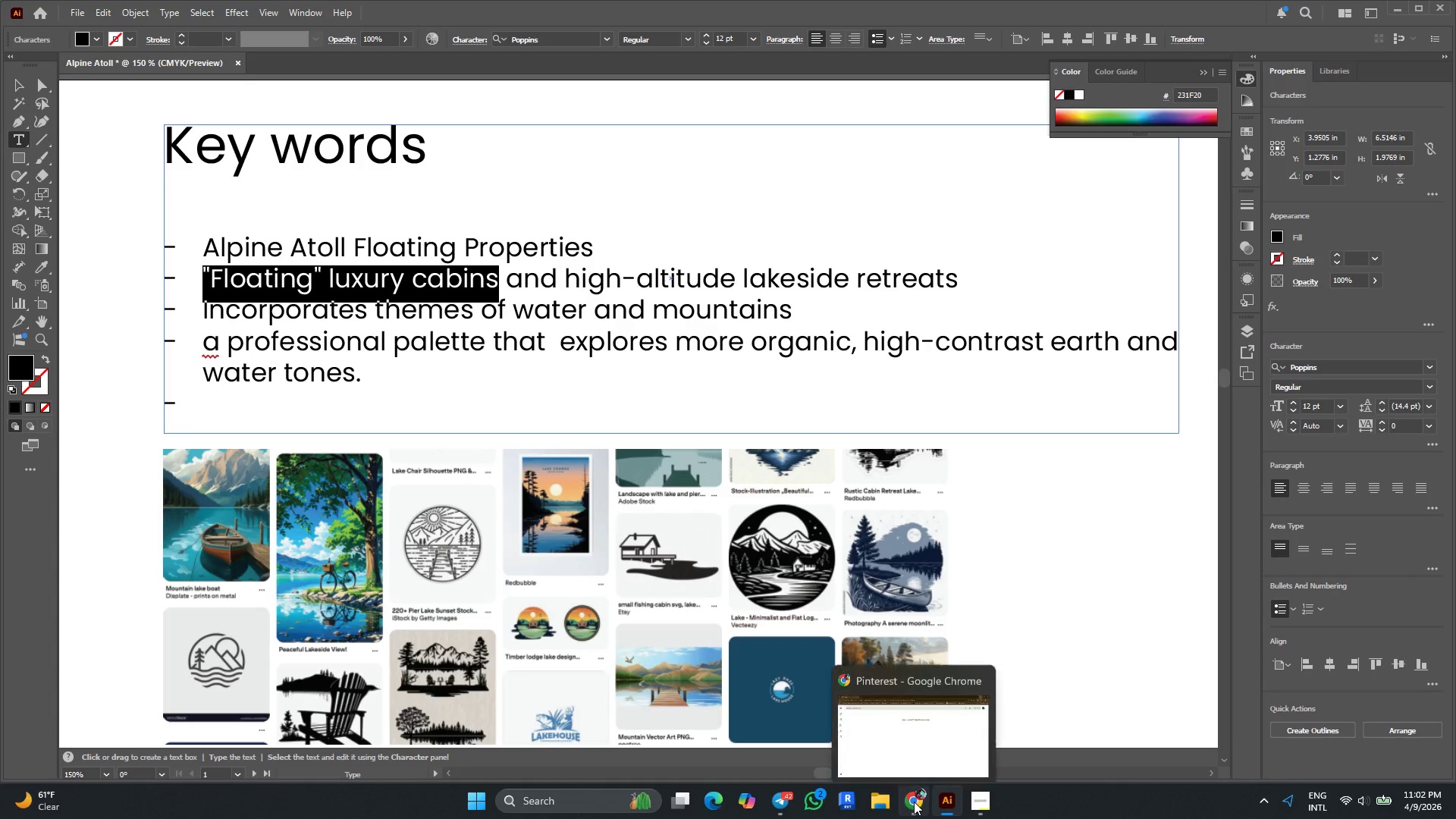 
left_click([914, 802])
 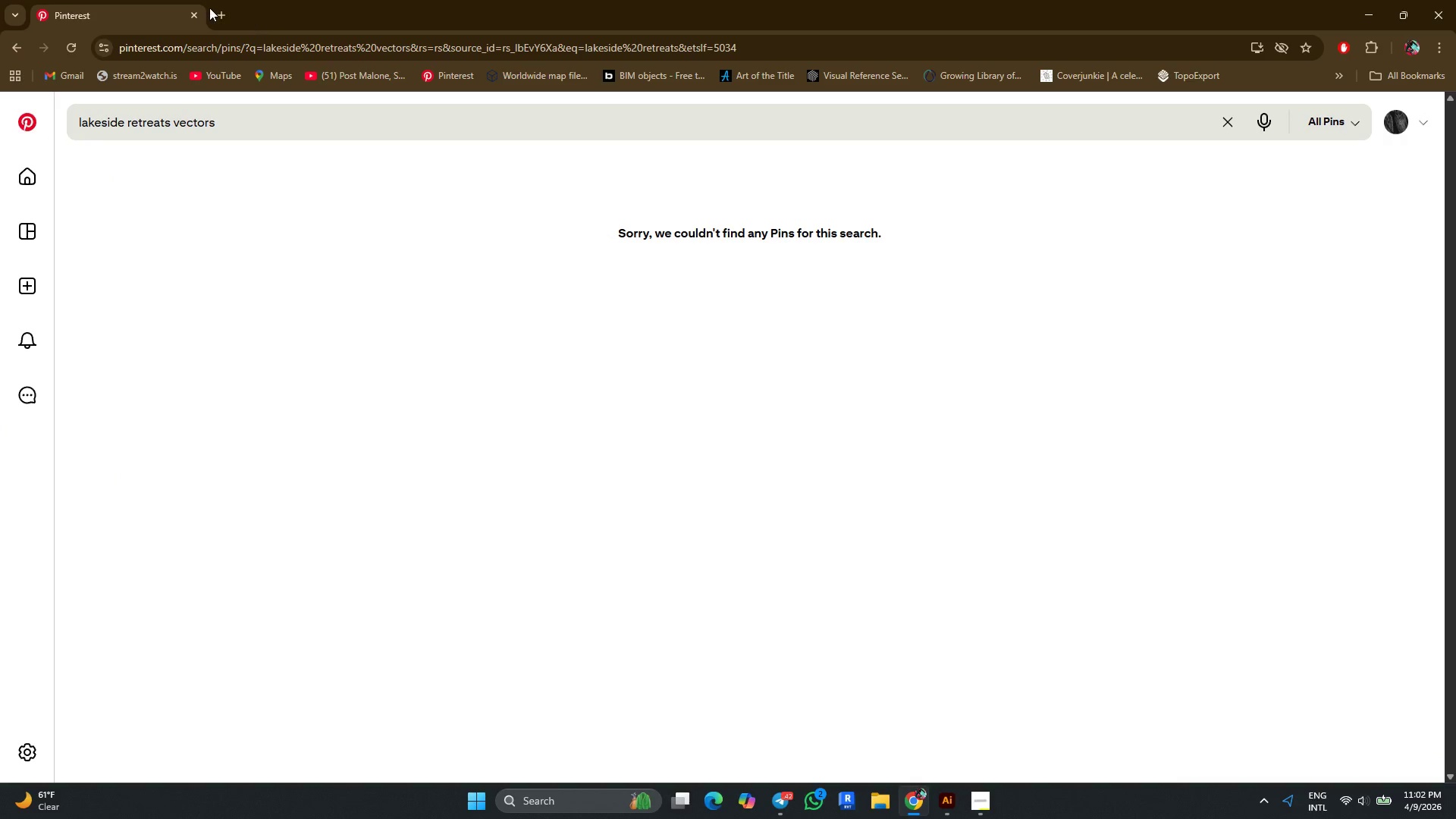 
left_click([220, 13])
 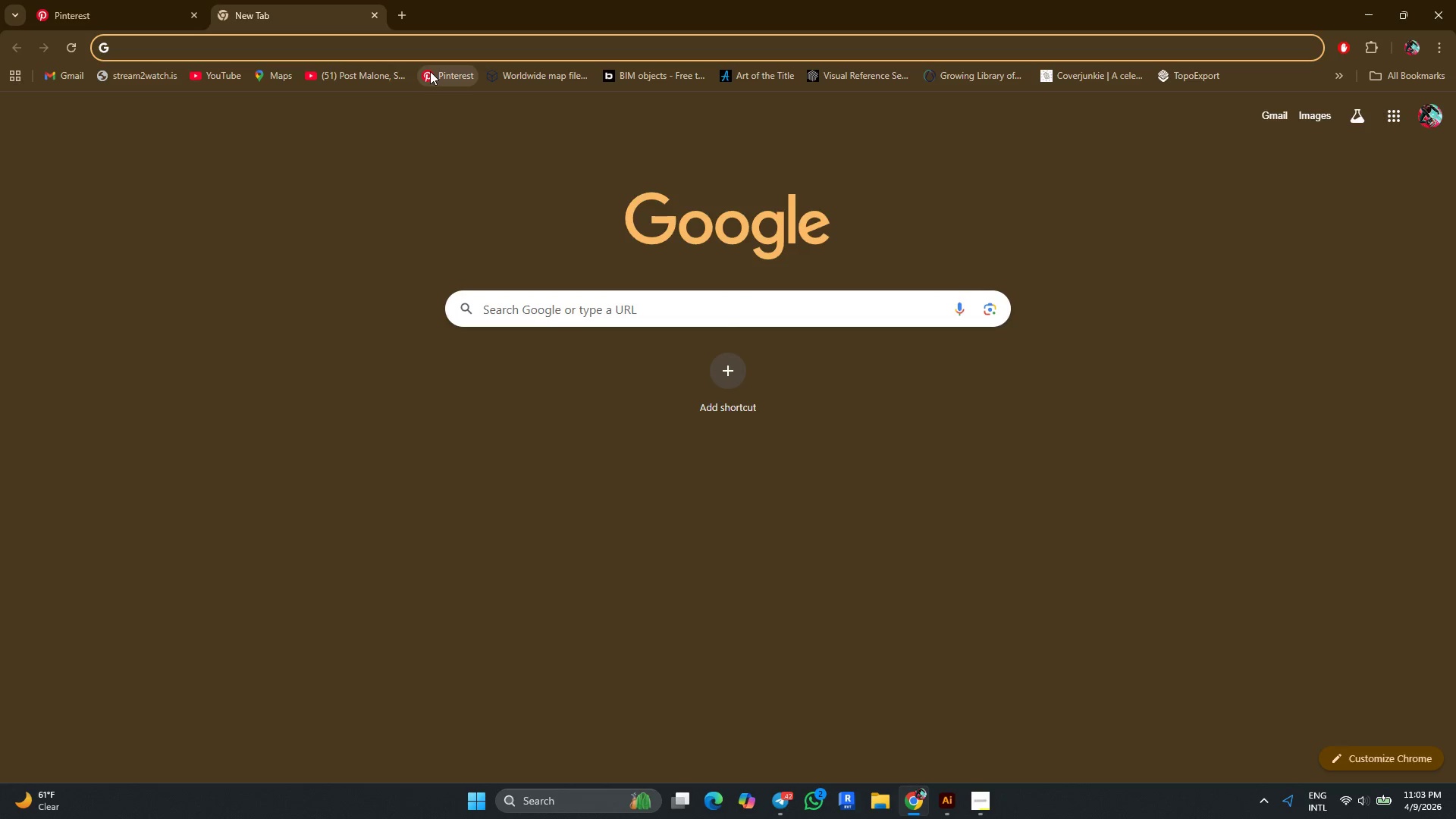 
left_click([218, 52])
 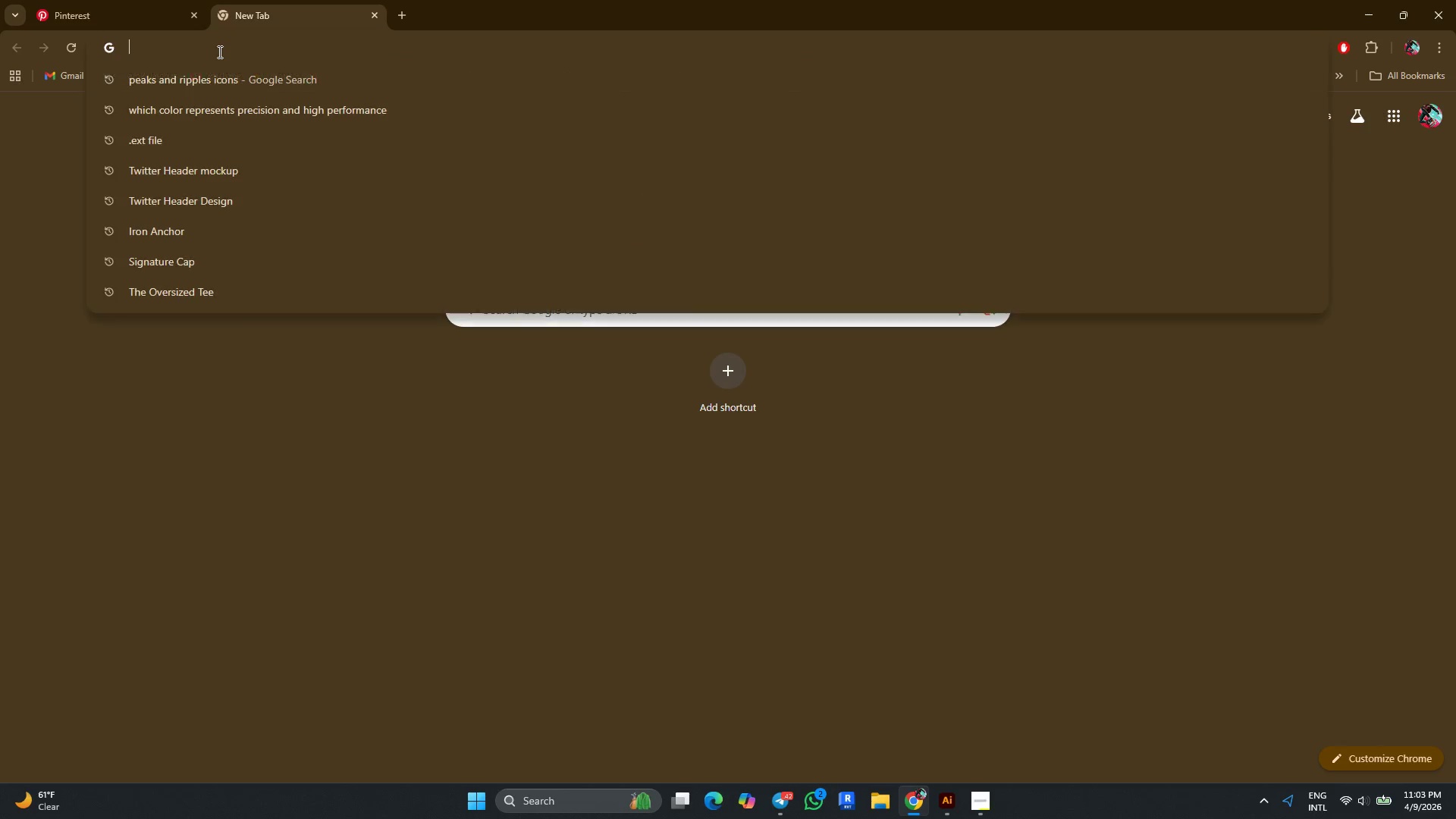 
key(Control+V)
 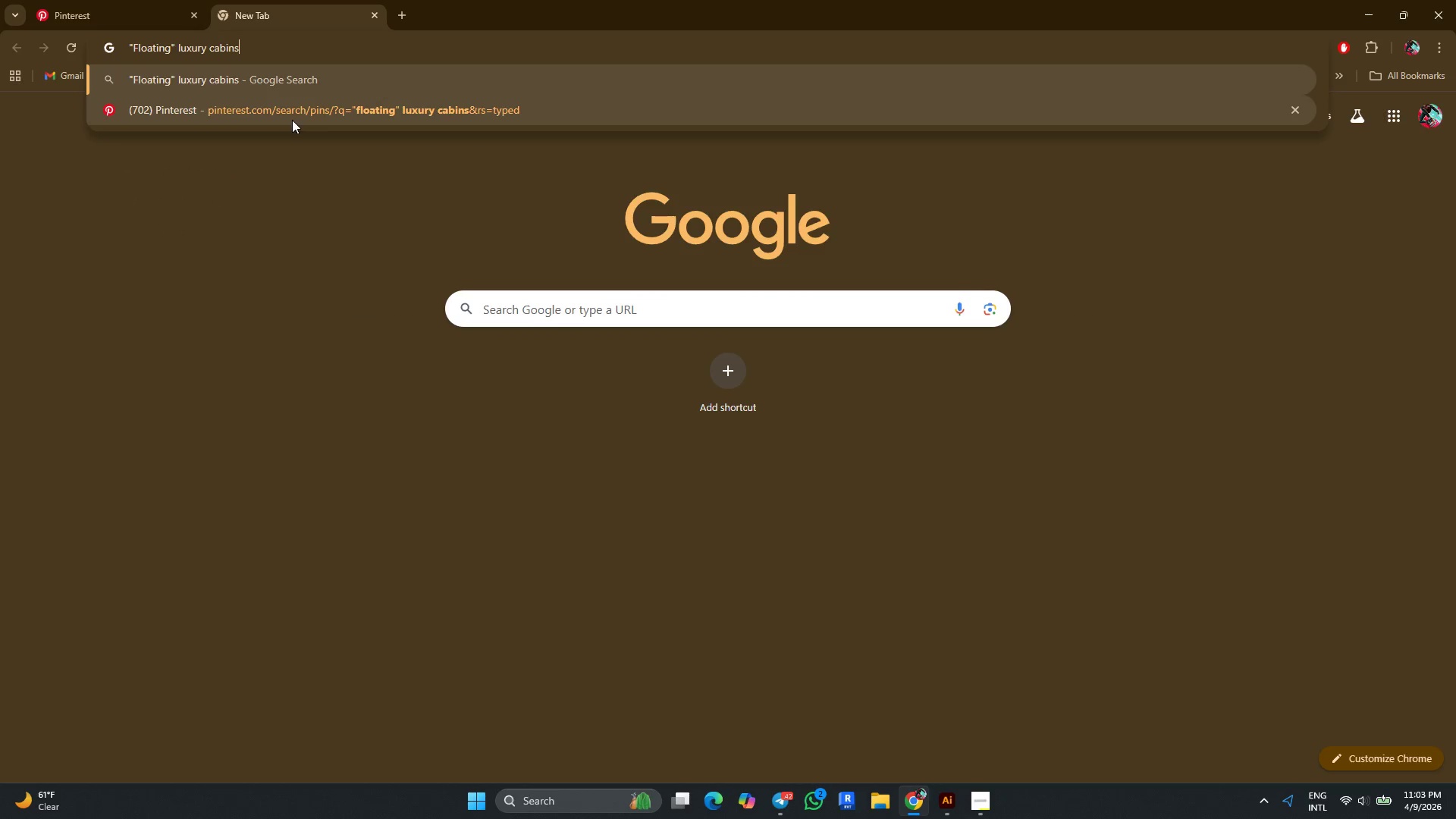 
key(Enter)
 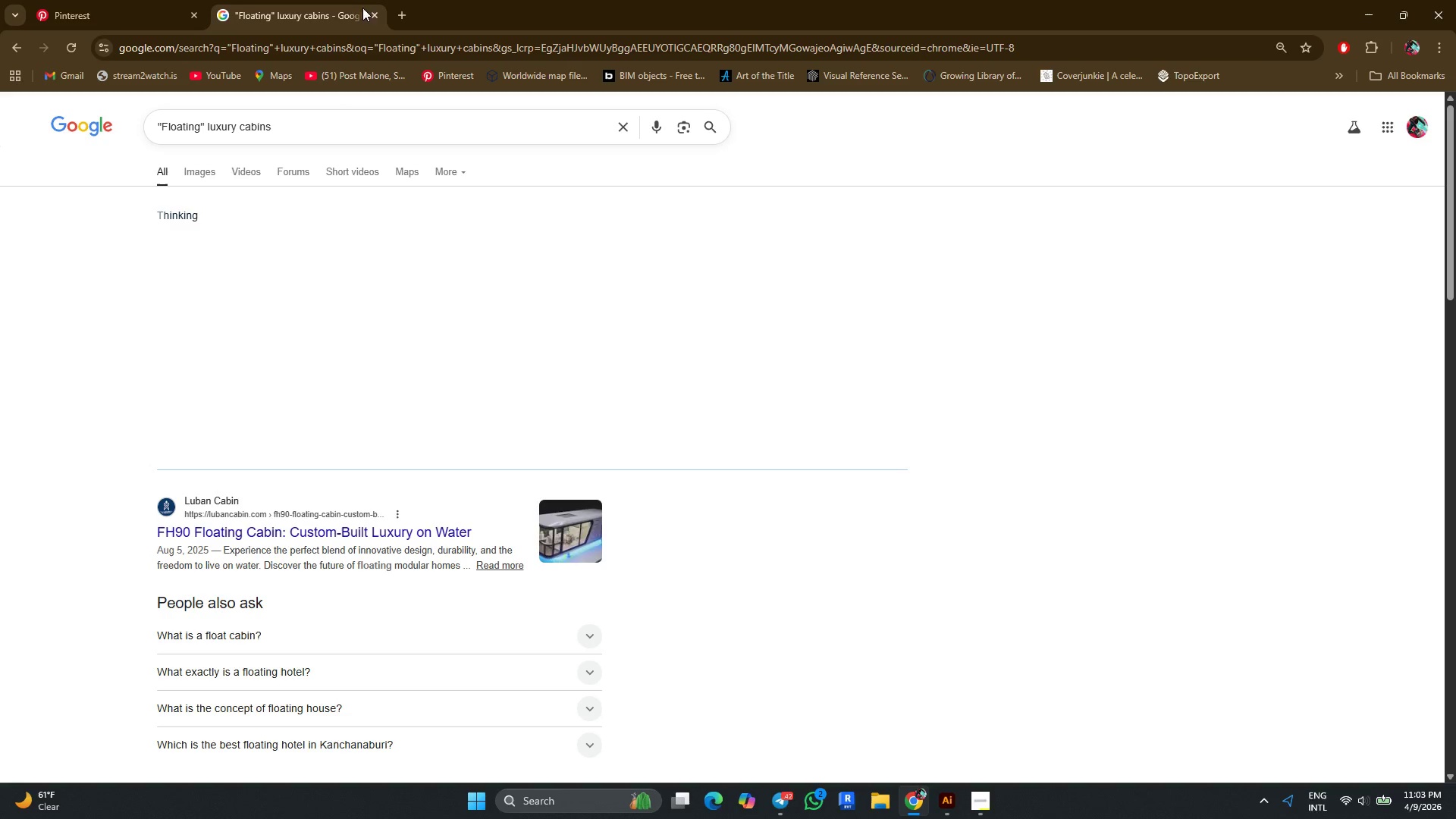 
left_click([373, 11])
 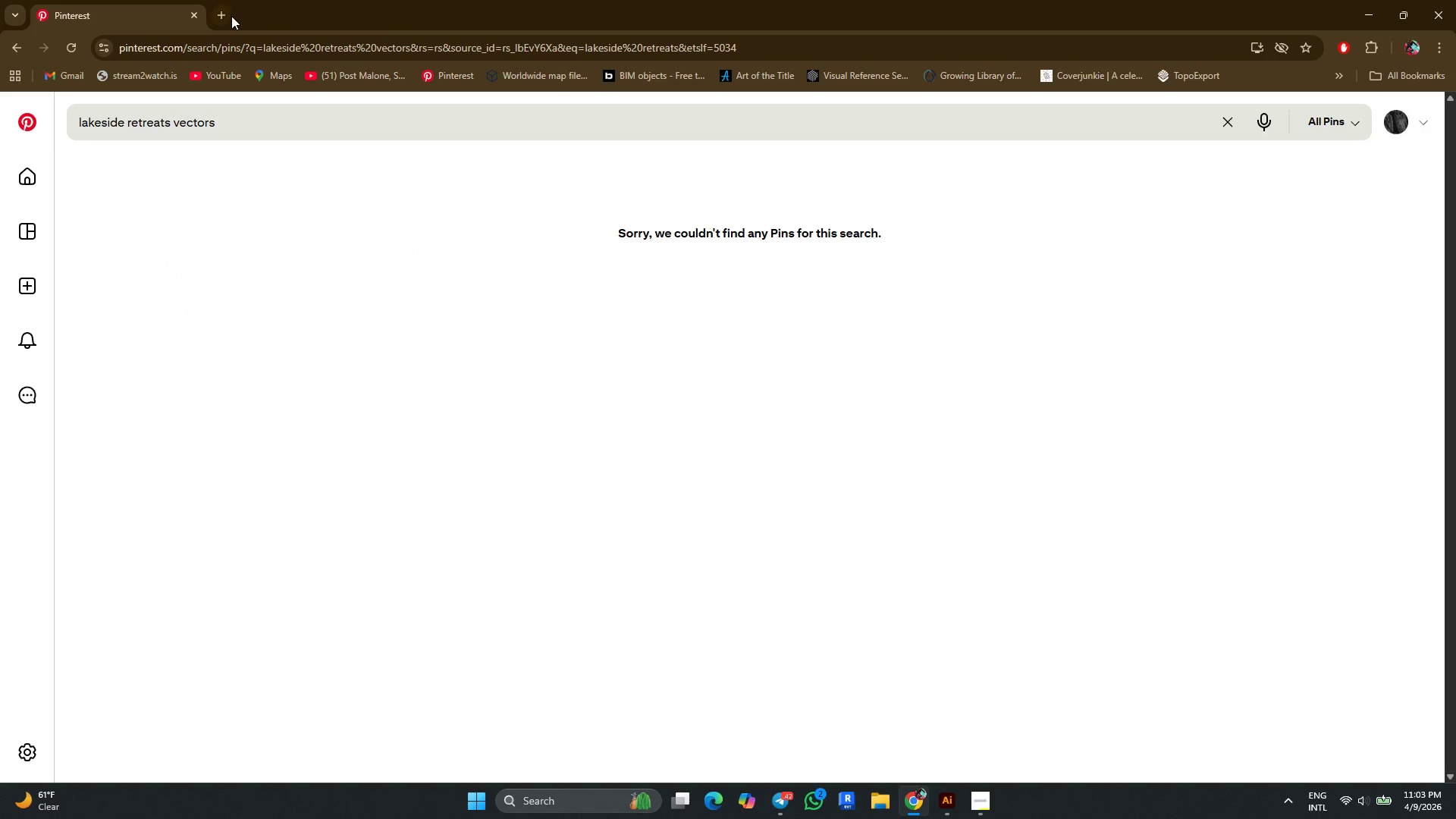 
left_click([228, 16])
 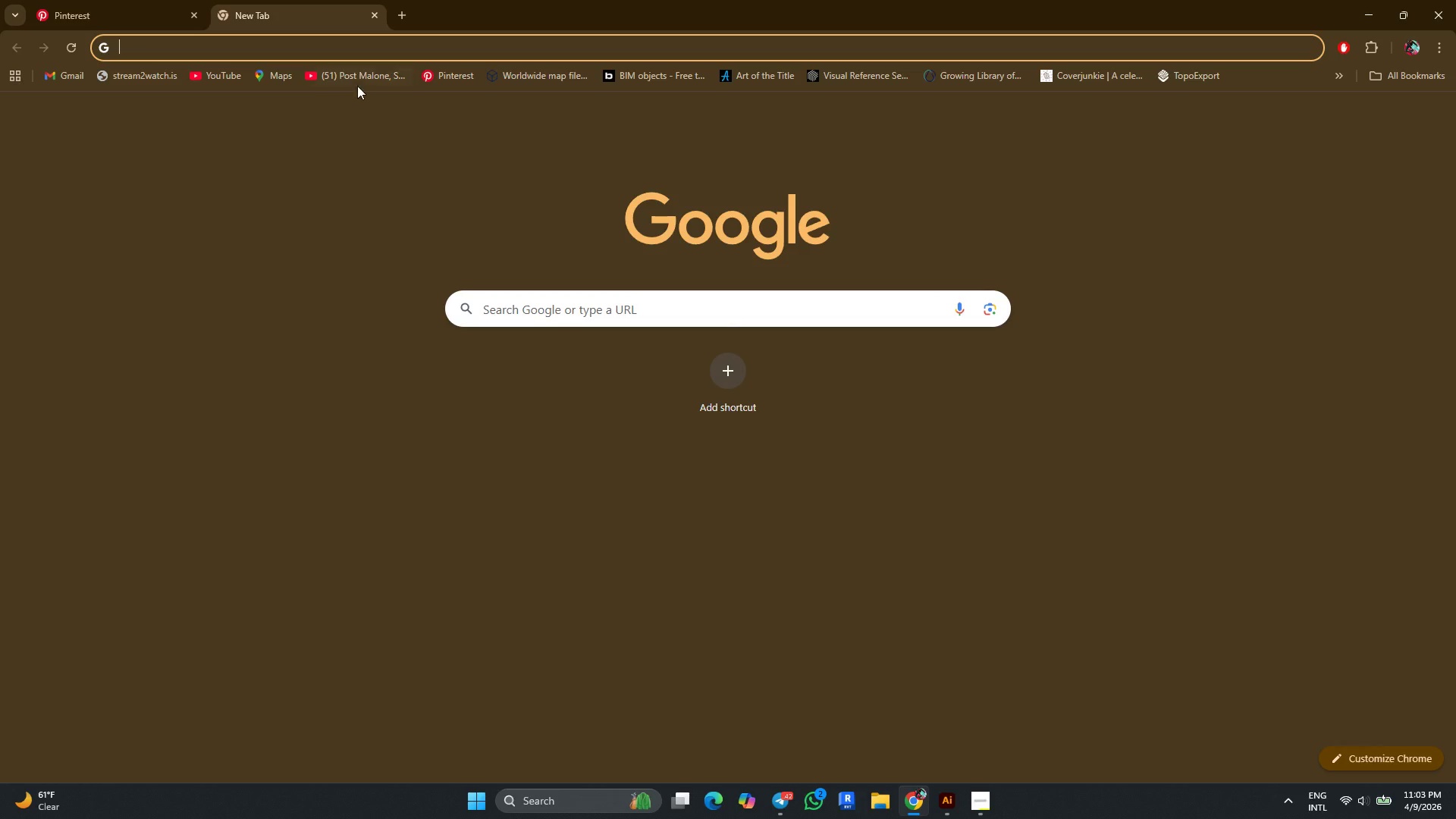 
mouse_move([429, 78])
 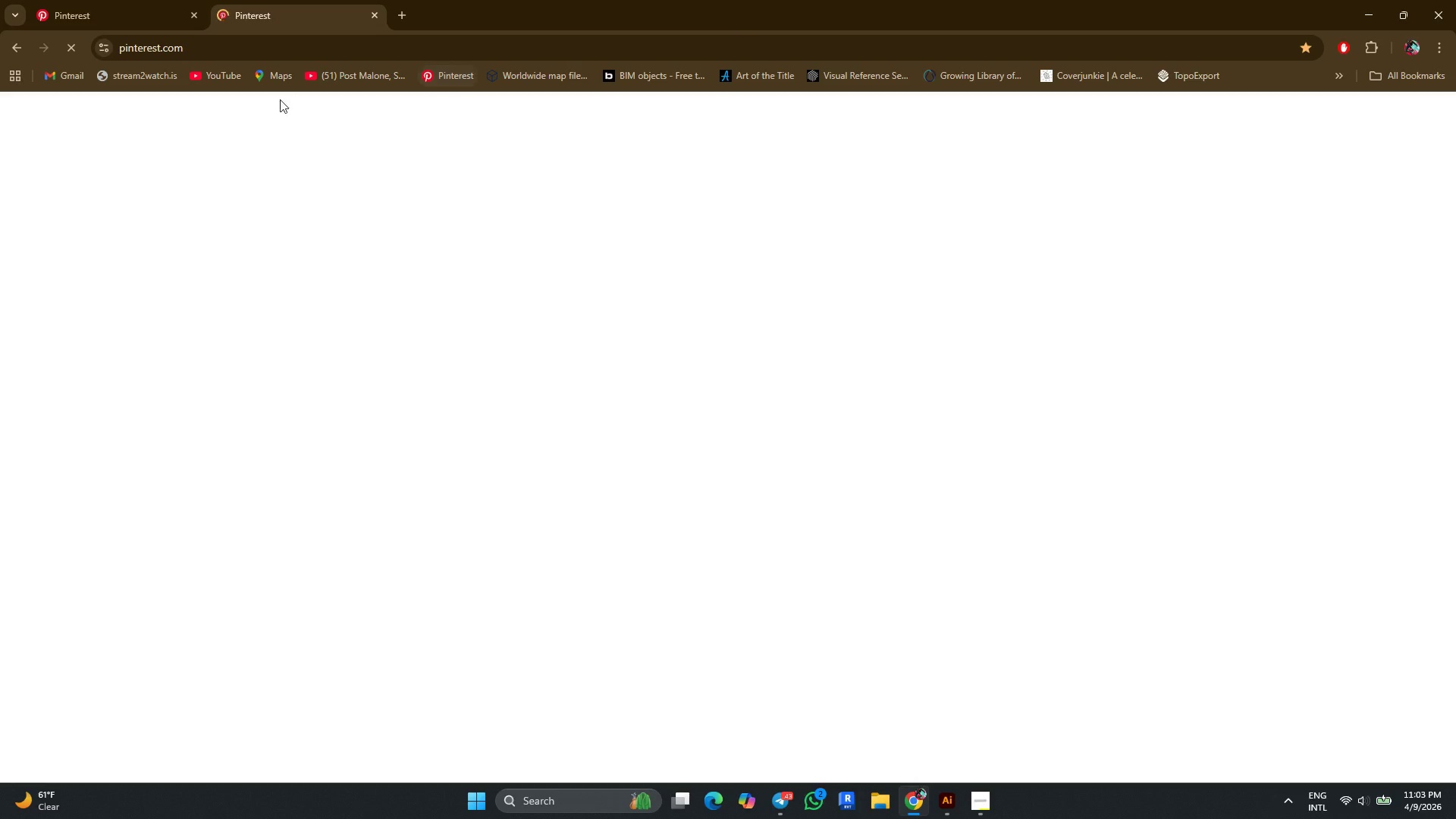 
mouse_move([236, 87])
 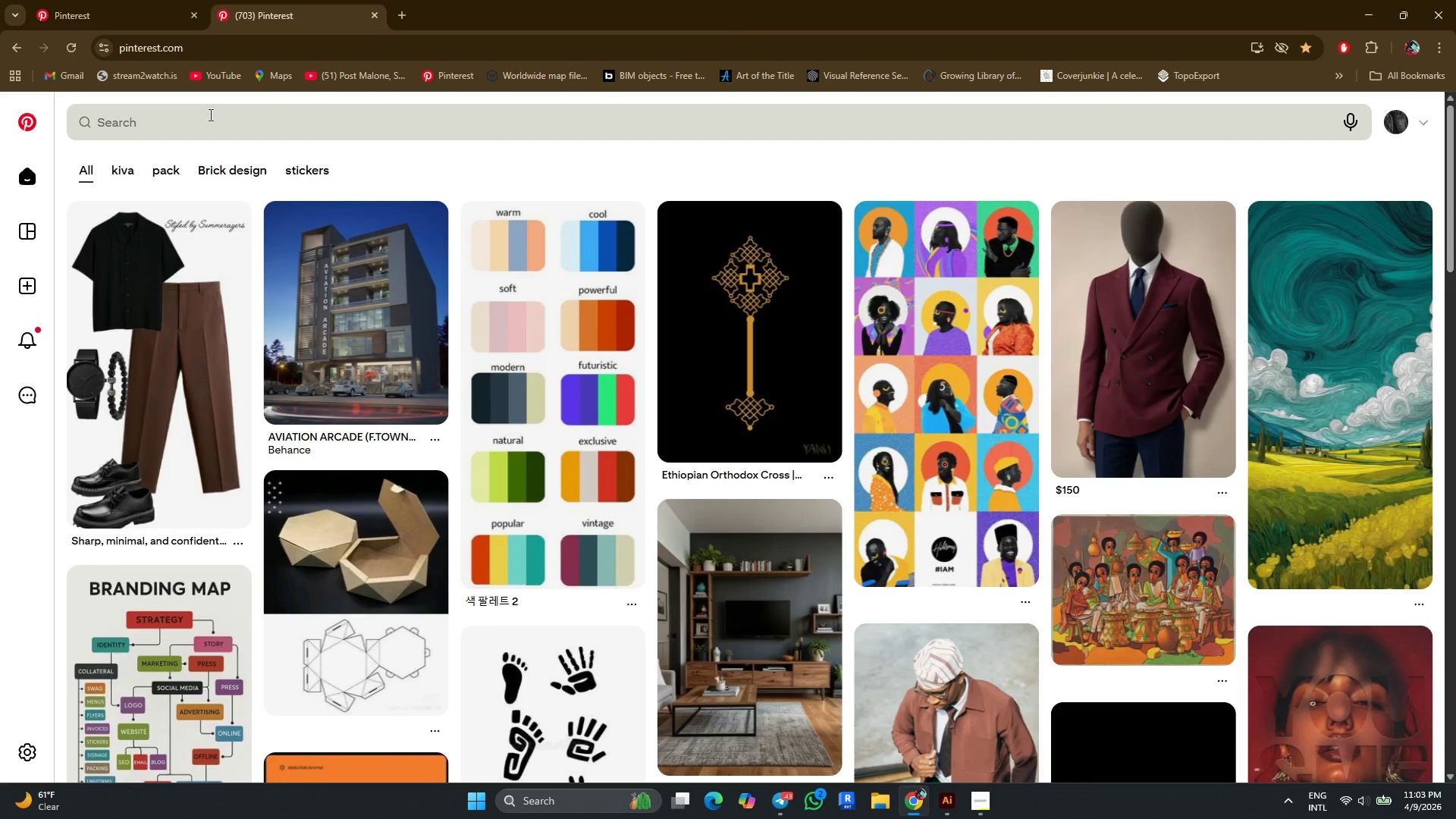 
left_click([209, 129])
 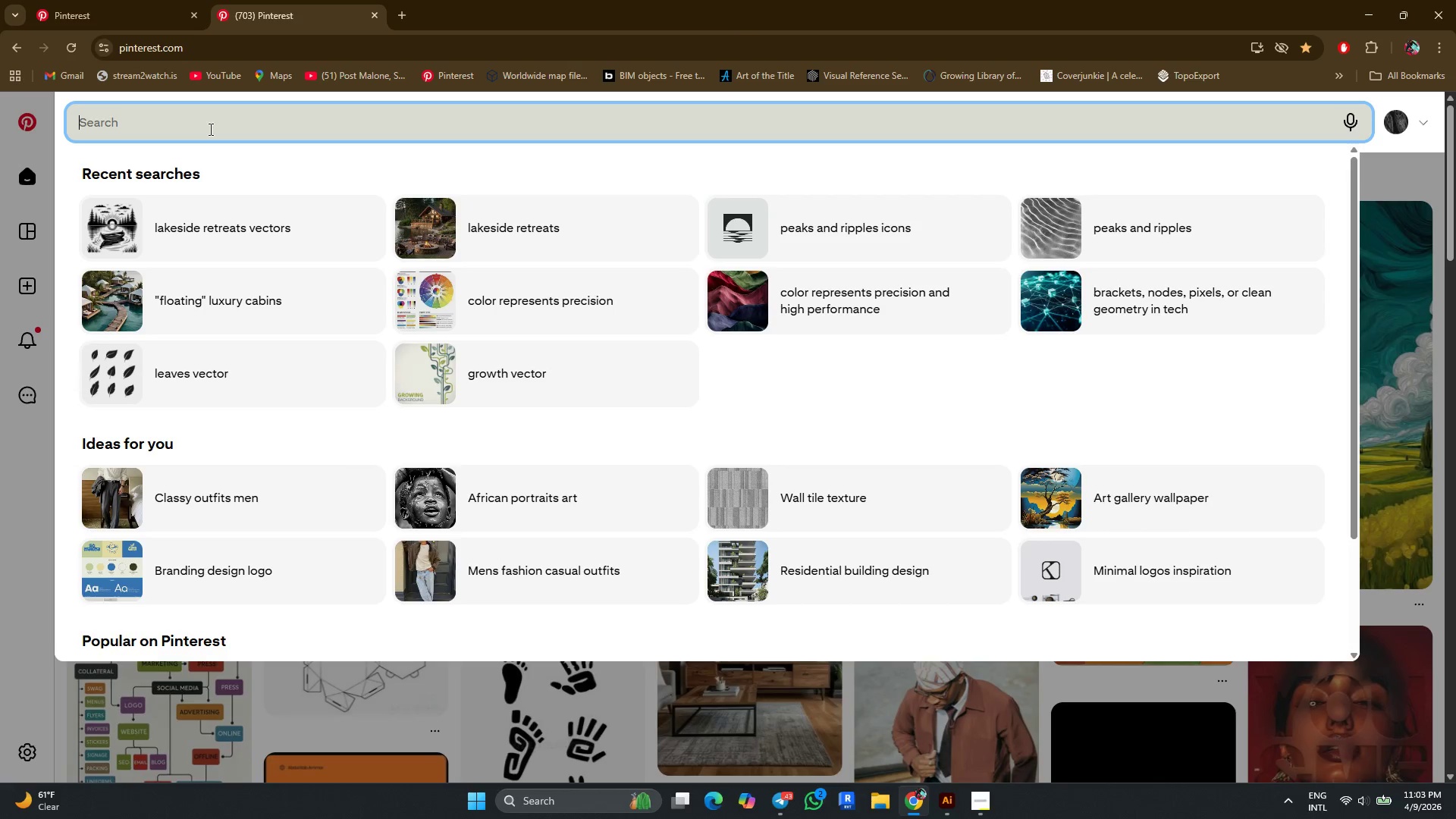 
key(Control+V)
 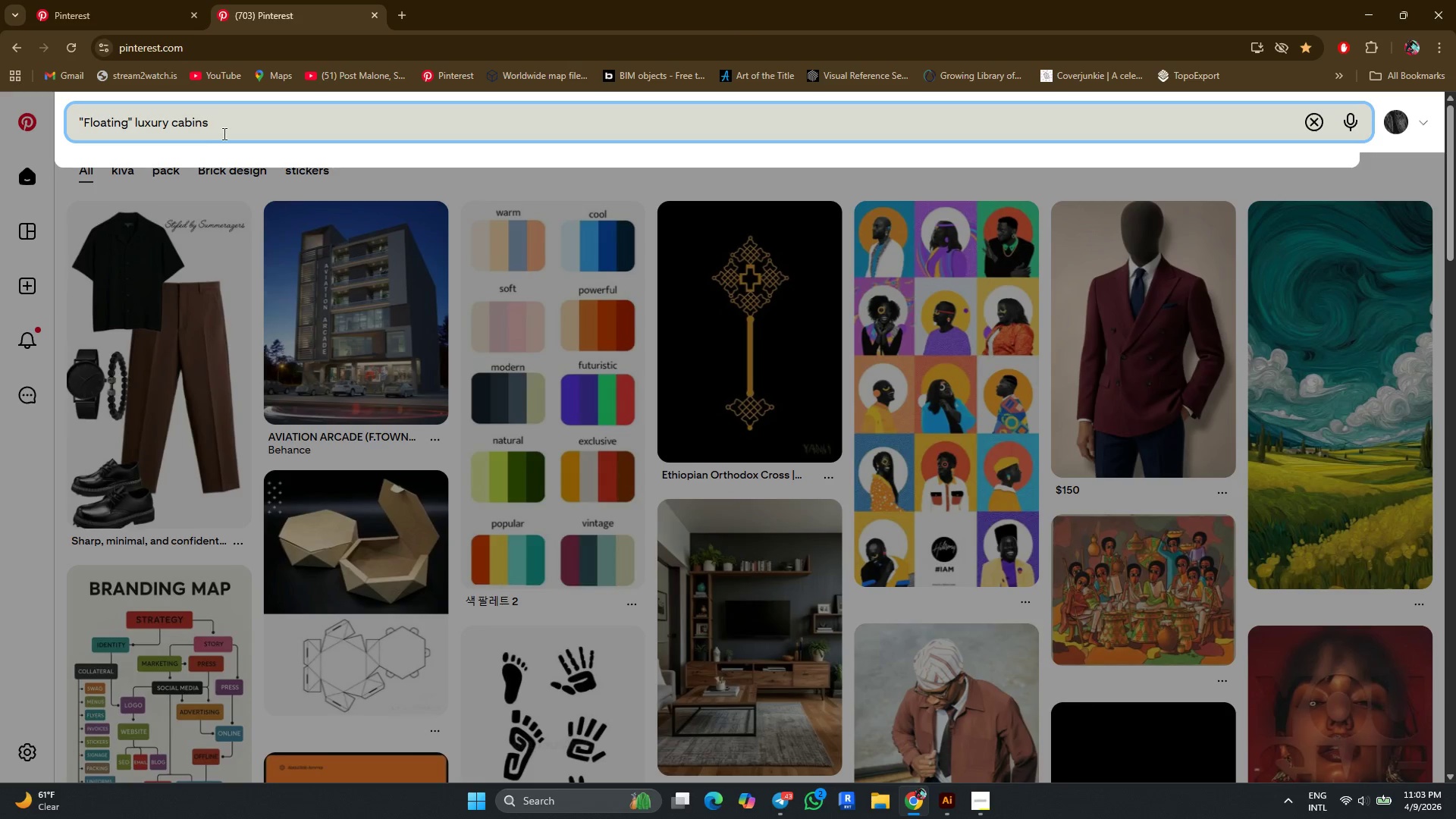 
type( vector)
 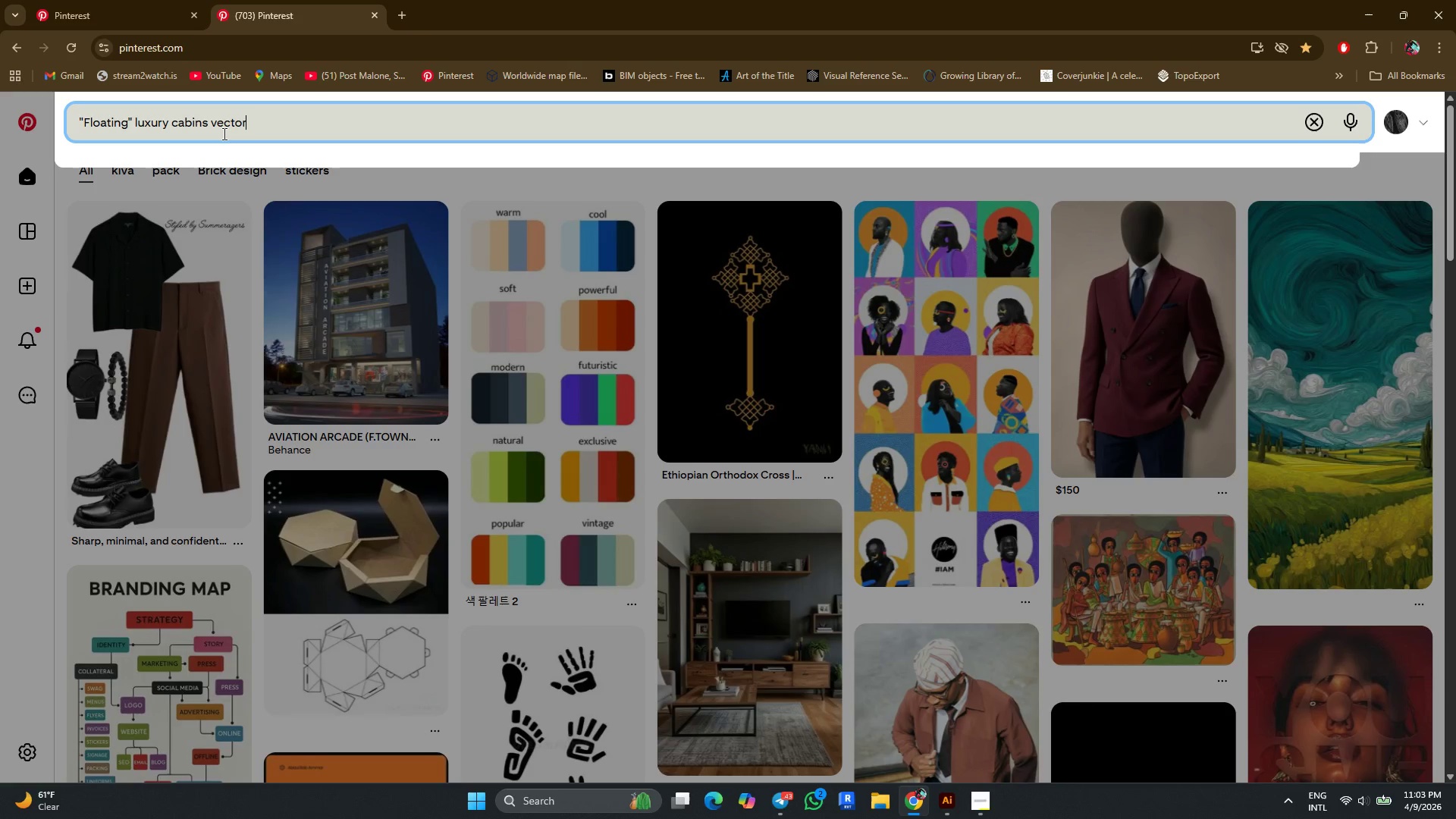 
key(Enter)
 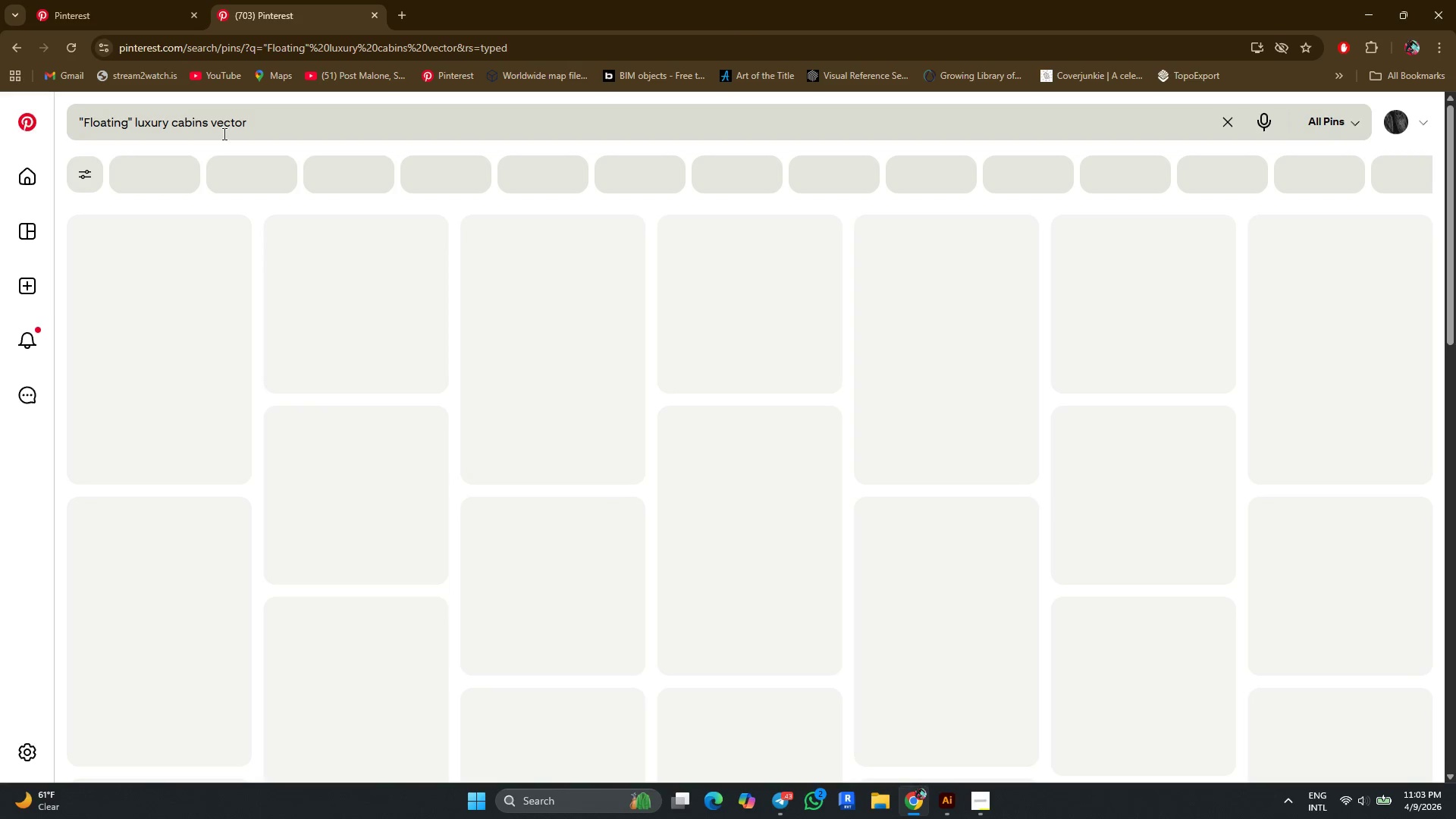 
scroll: coordinate [316, 0], scroll_direction: up, amount: 1.0
 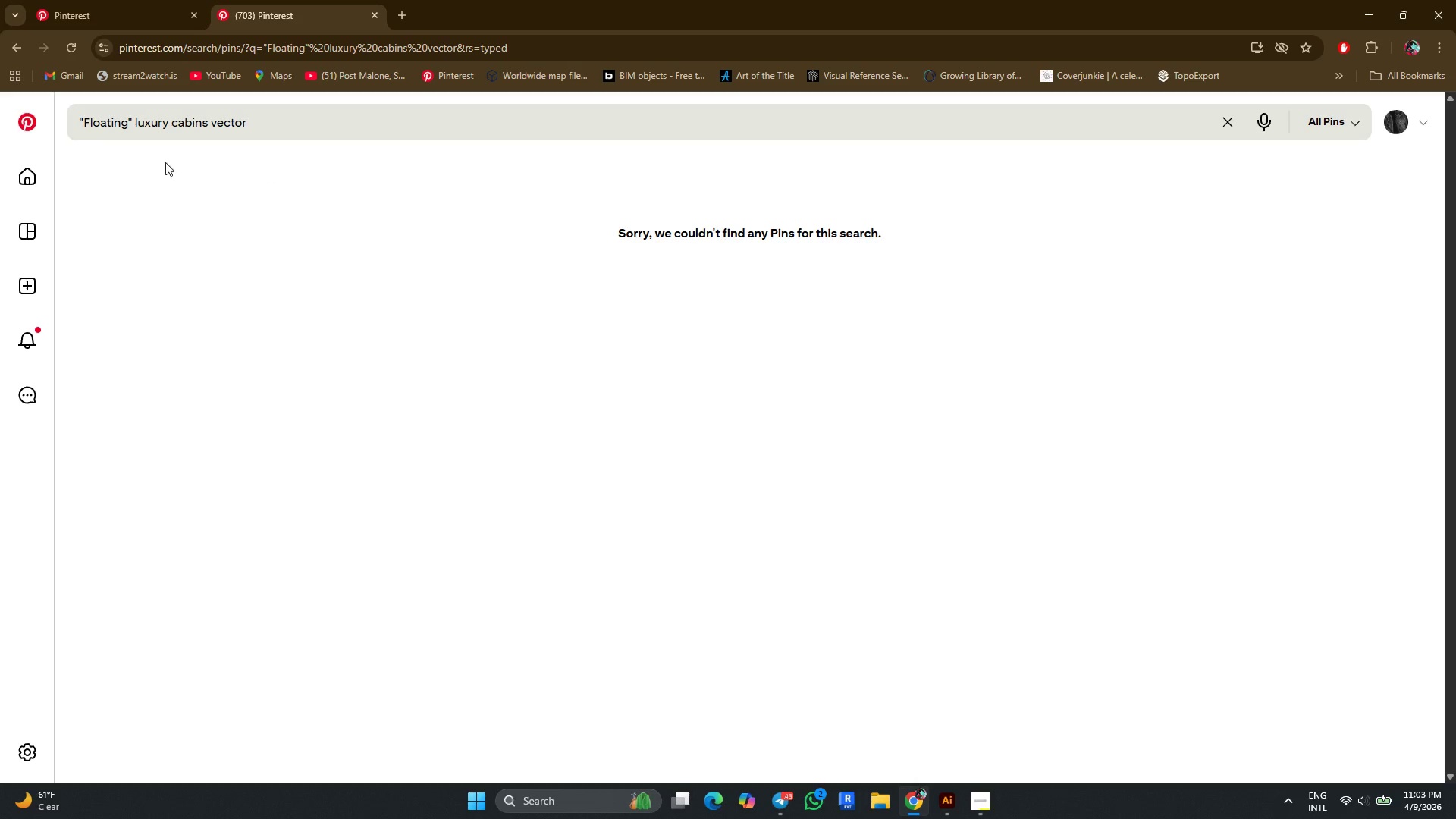 
left_click([75, 45])
 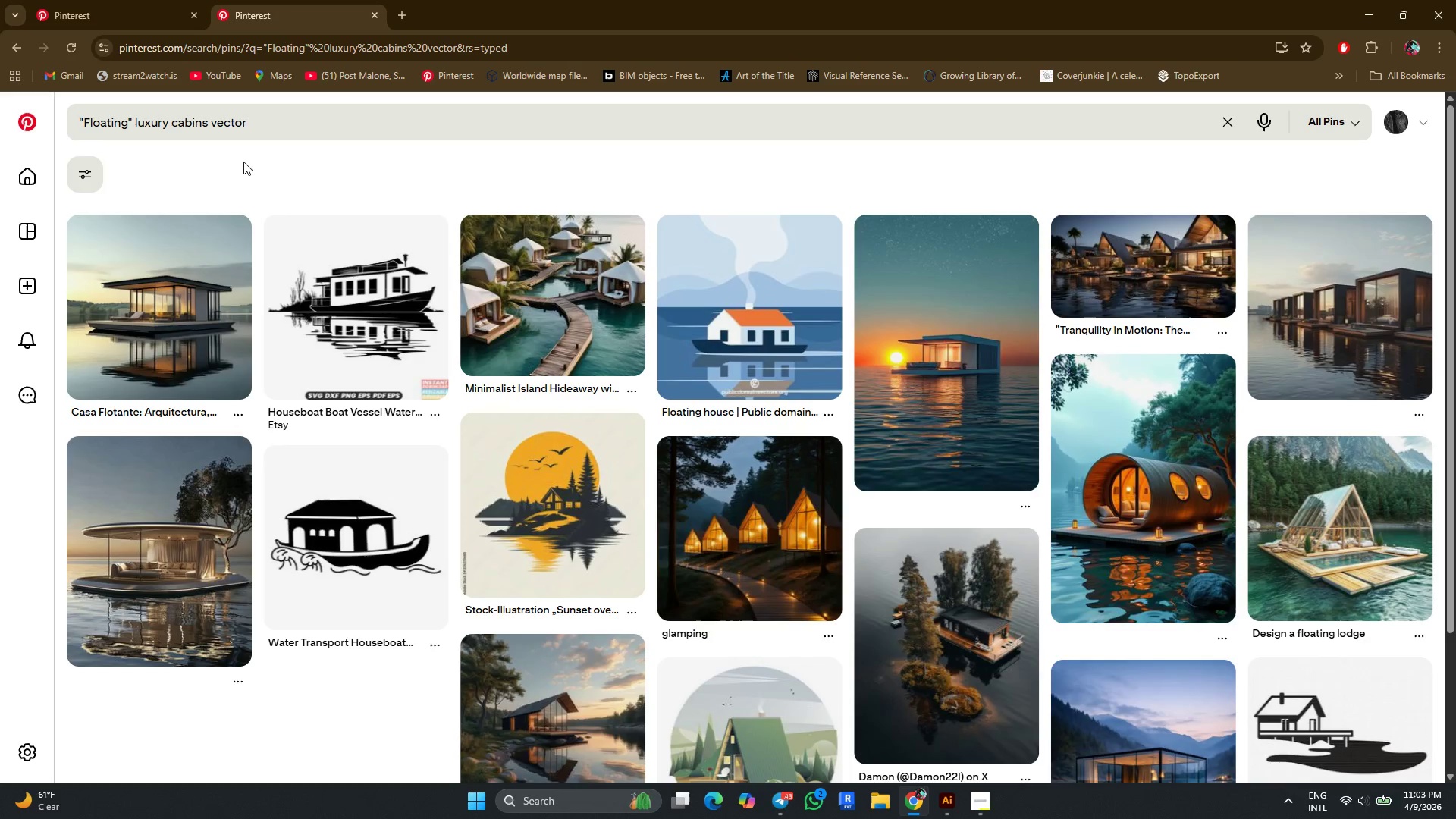 
scroll: coordinate [562, 544], scroll_direction: down, amount: 1.0
 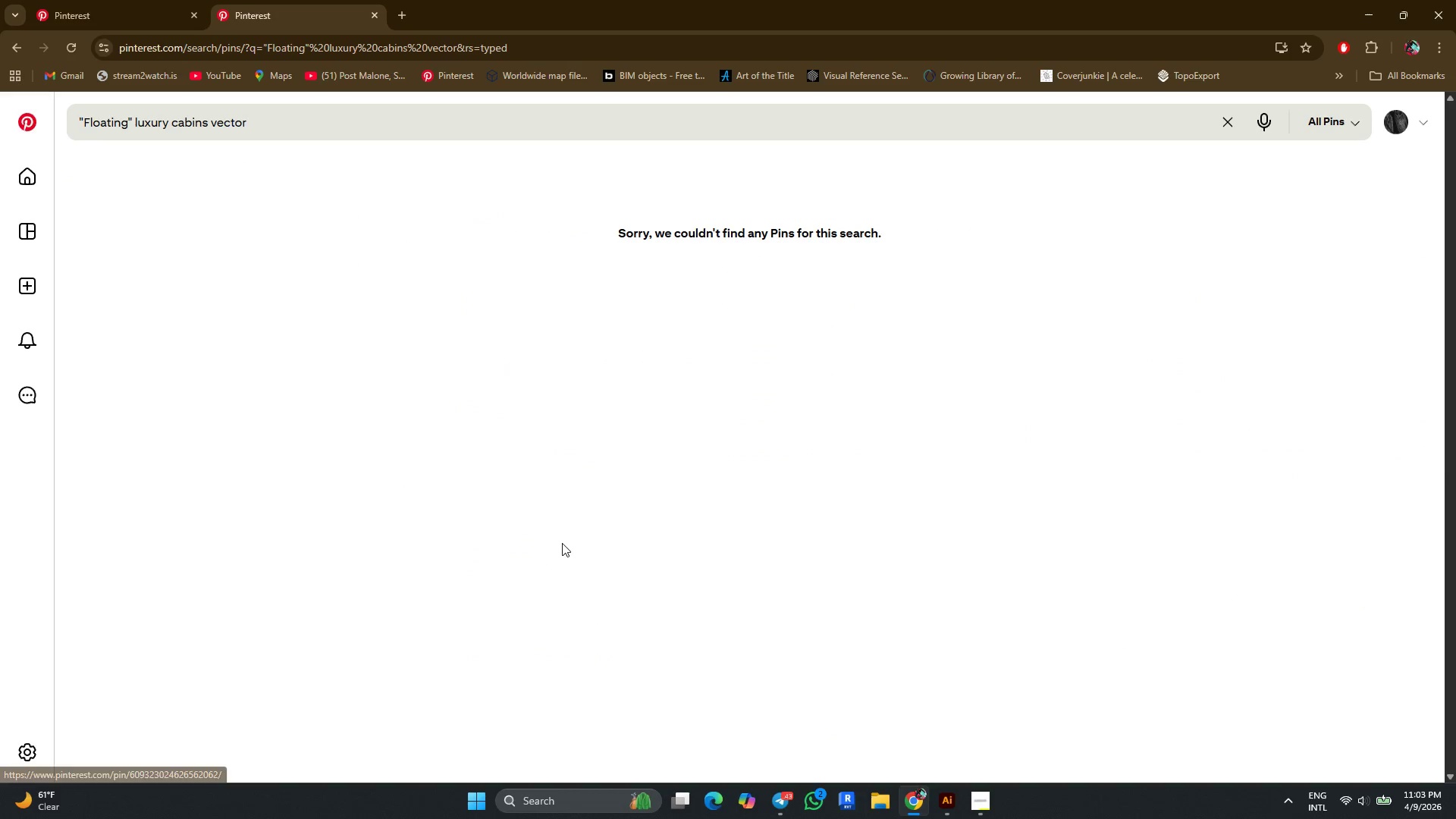 
scroll: coordinate [562, 543], scroll_direction: up, amount: 5.0
 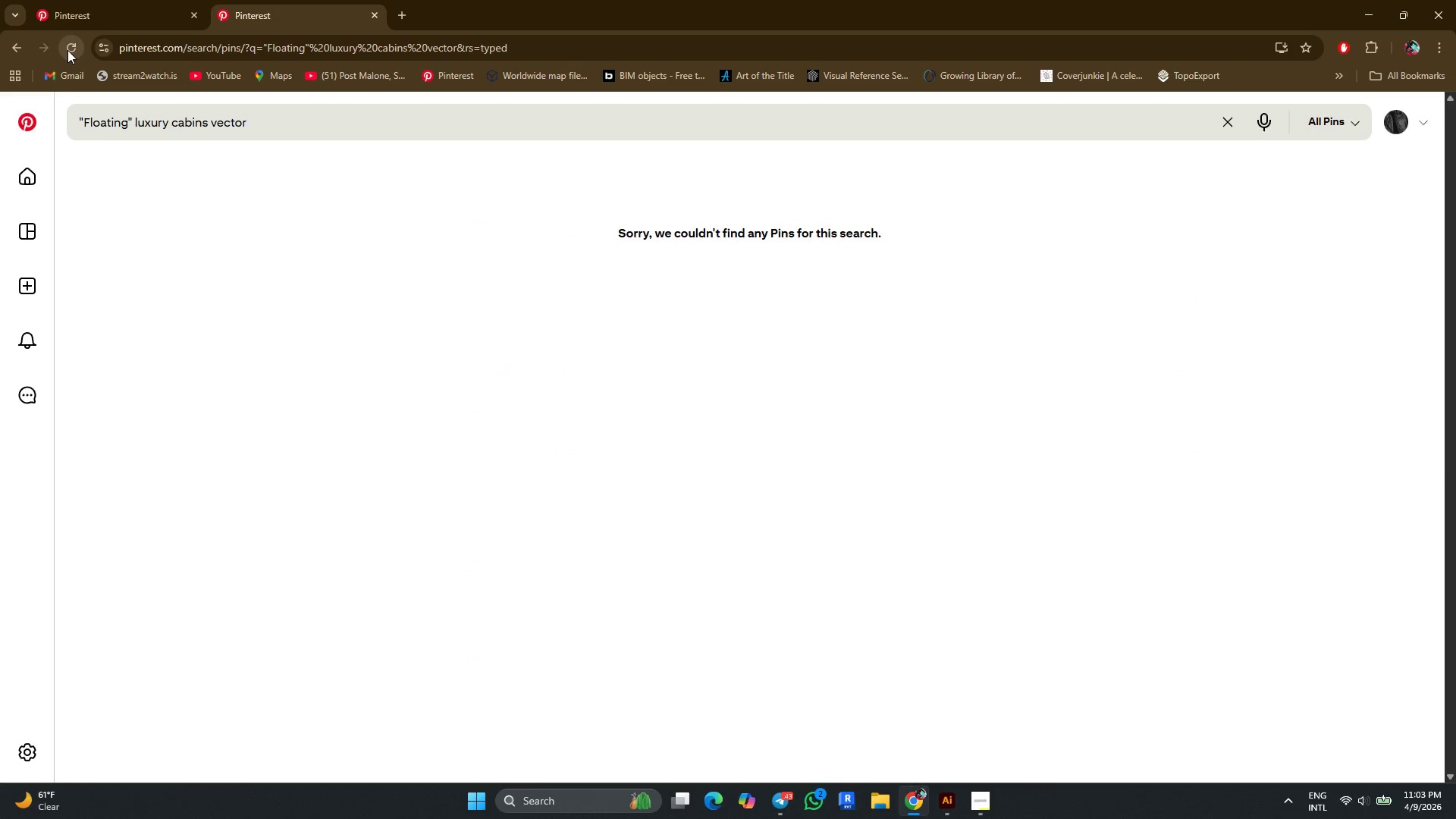 
left_click([67, 49])
 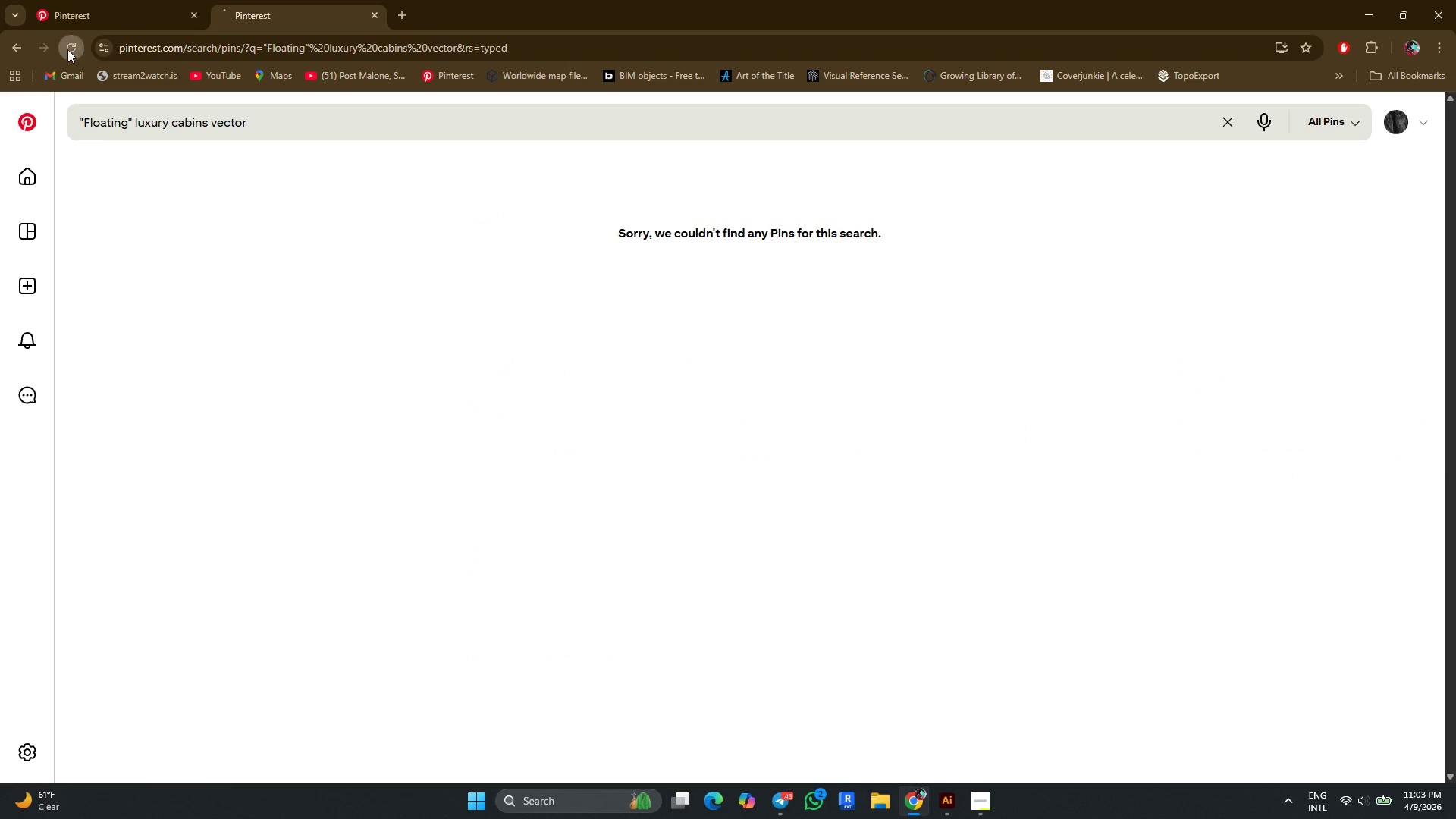 
key(Meta+Shift+S)
 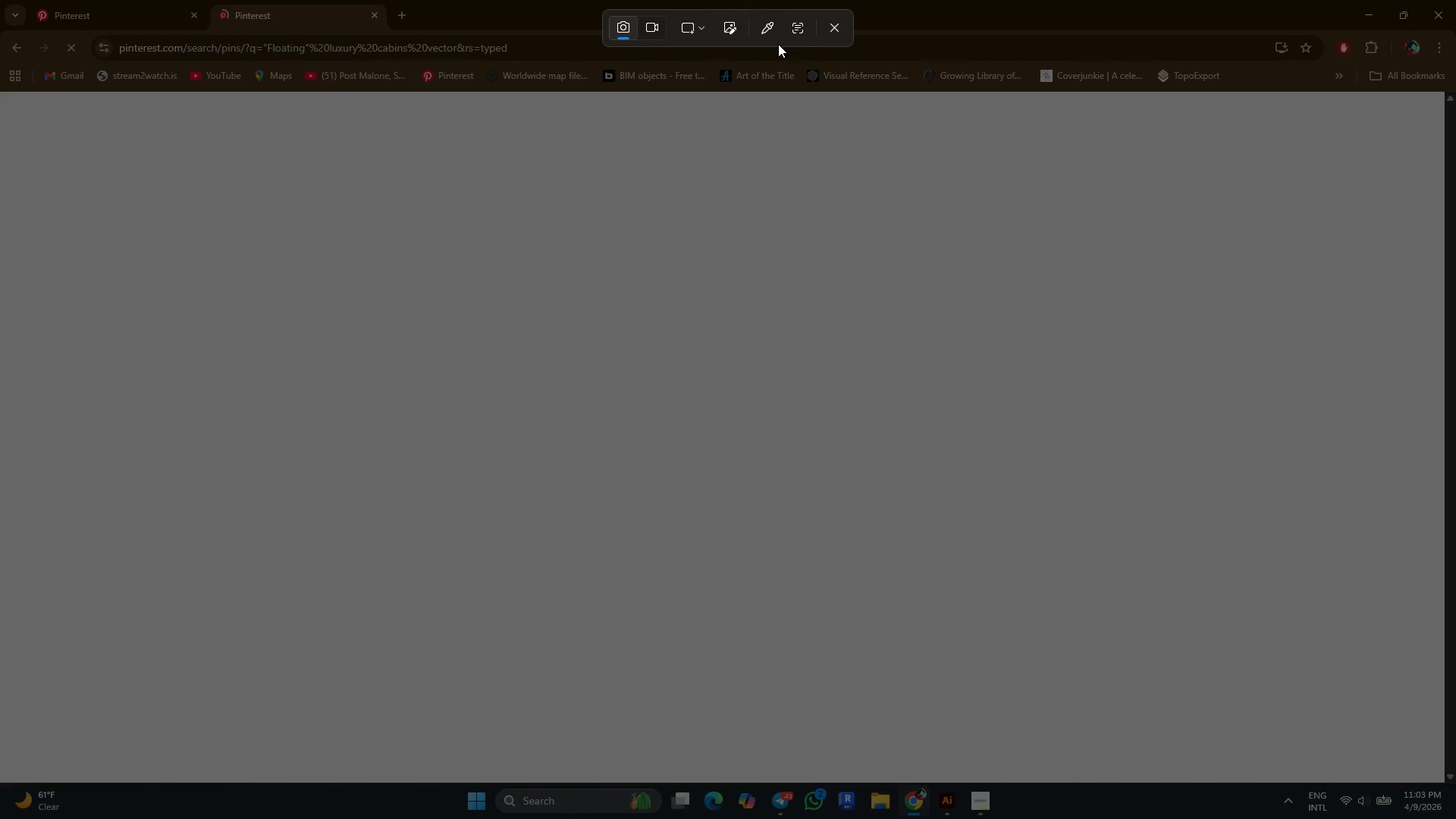 
left_click([831, 24])
 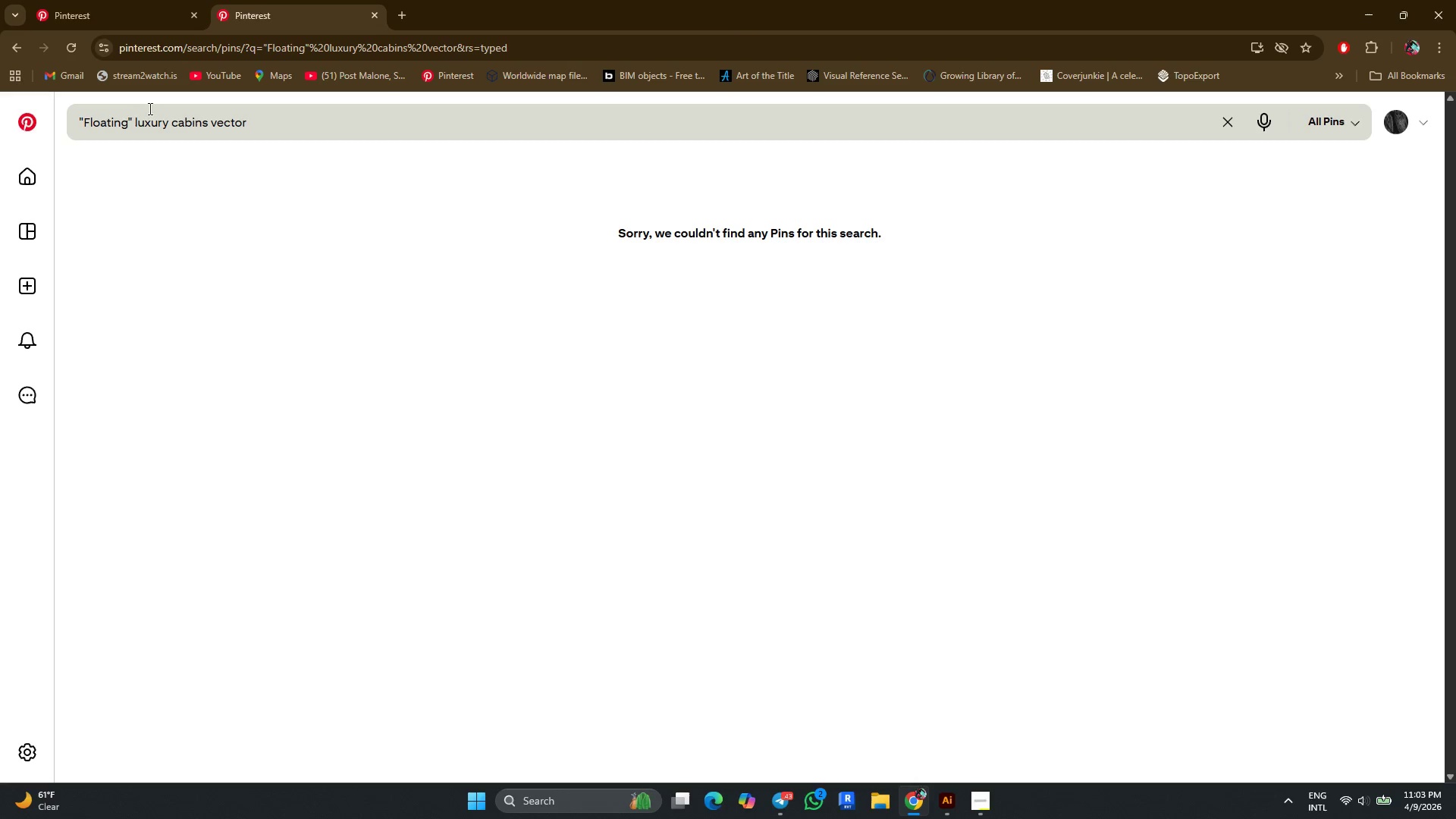 
left_click([80, 46])
 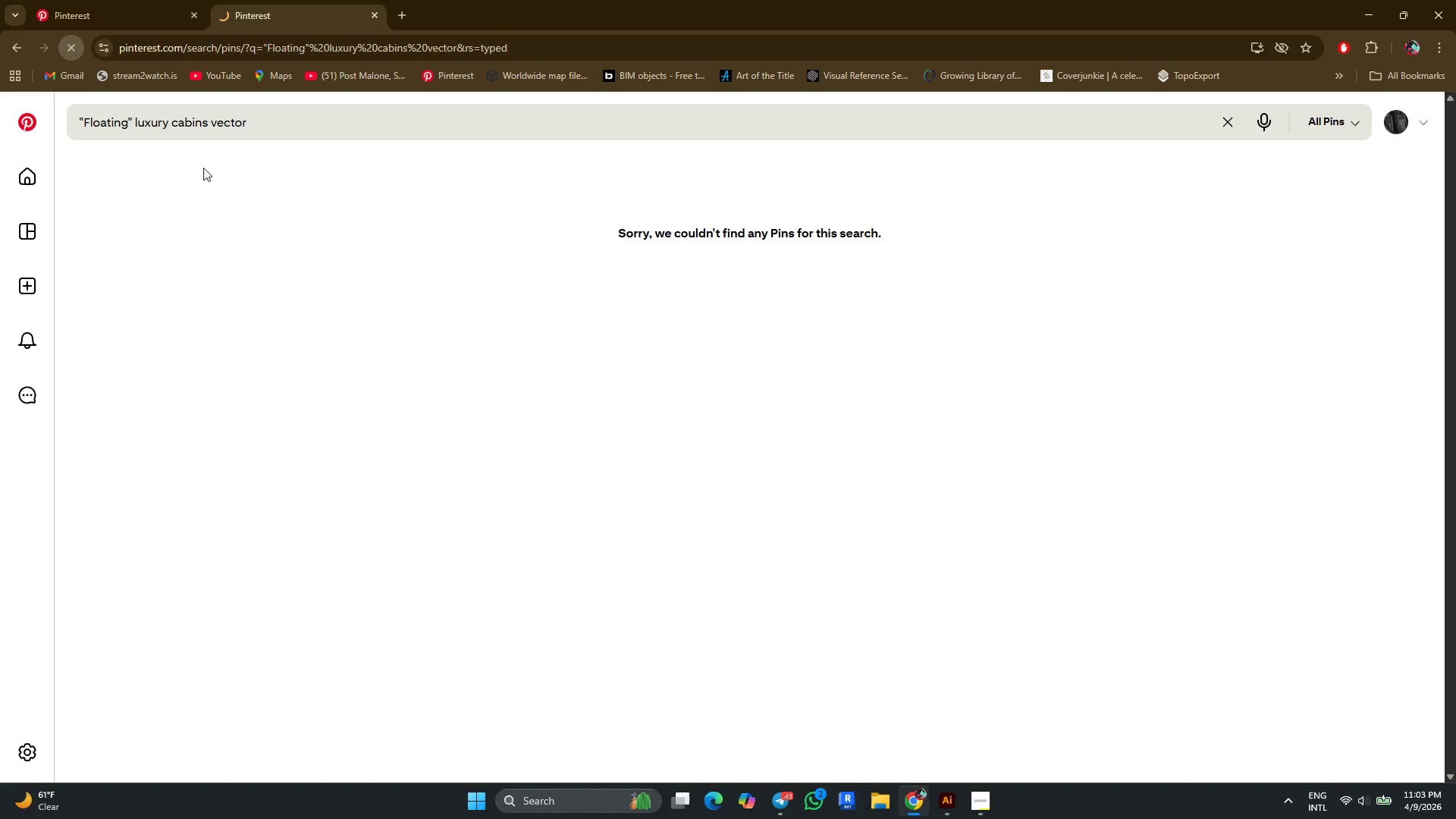 
key(Meta+Shift+S)
 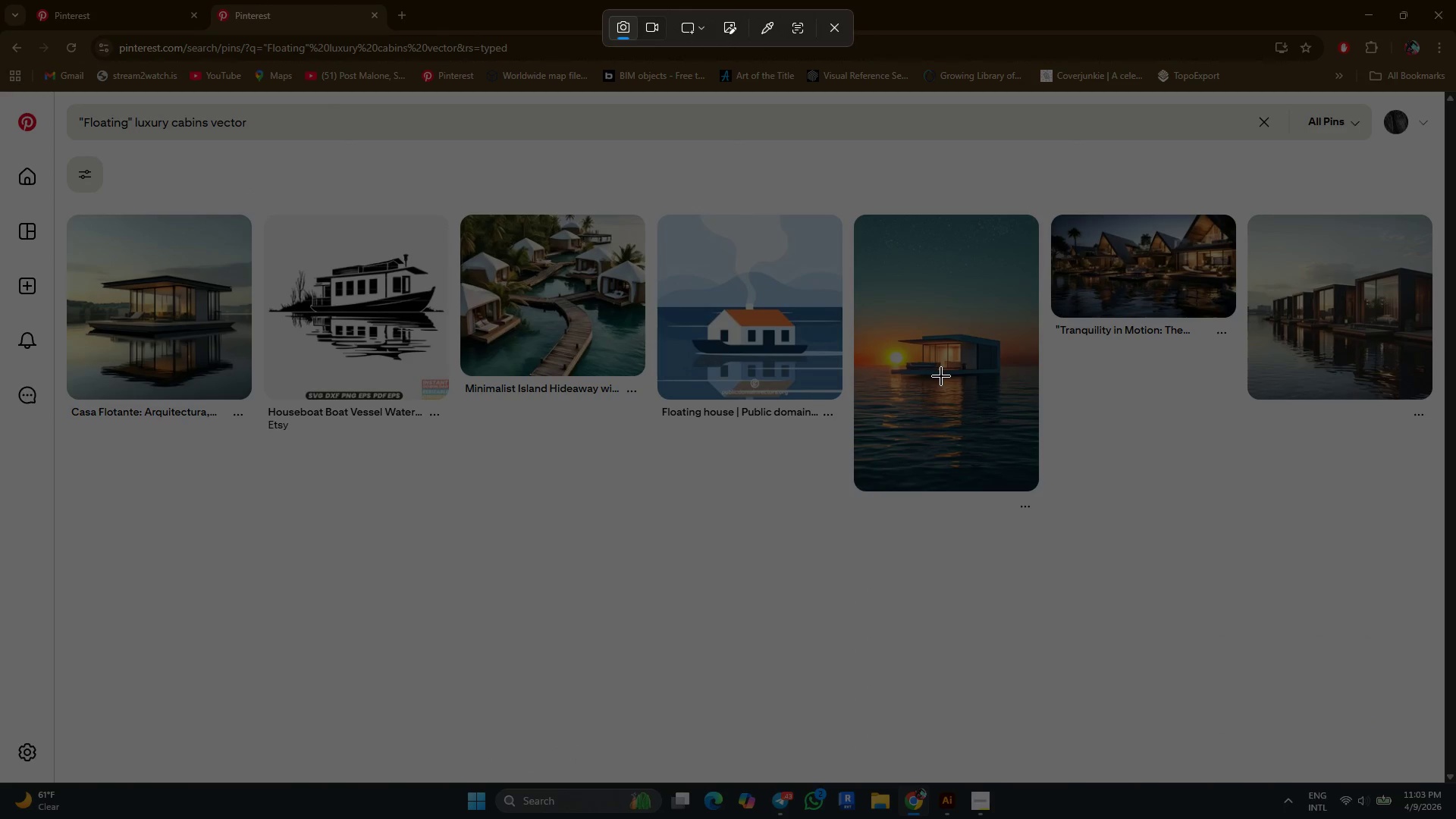 
wait(10.31)
 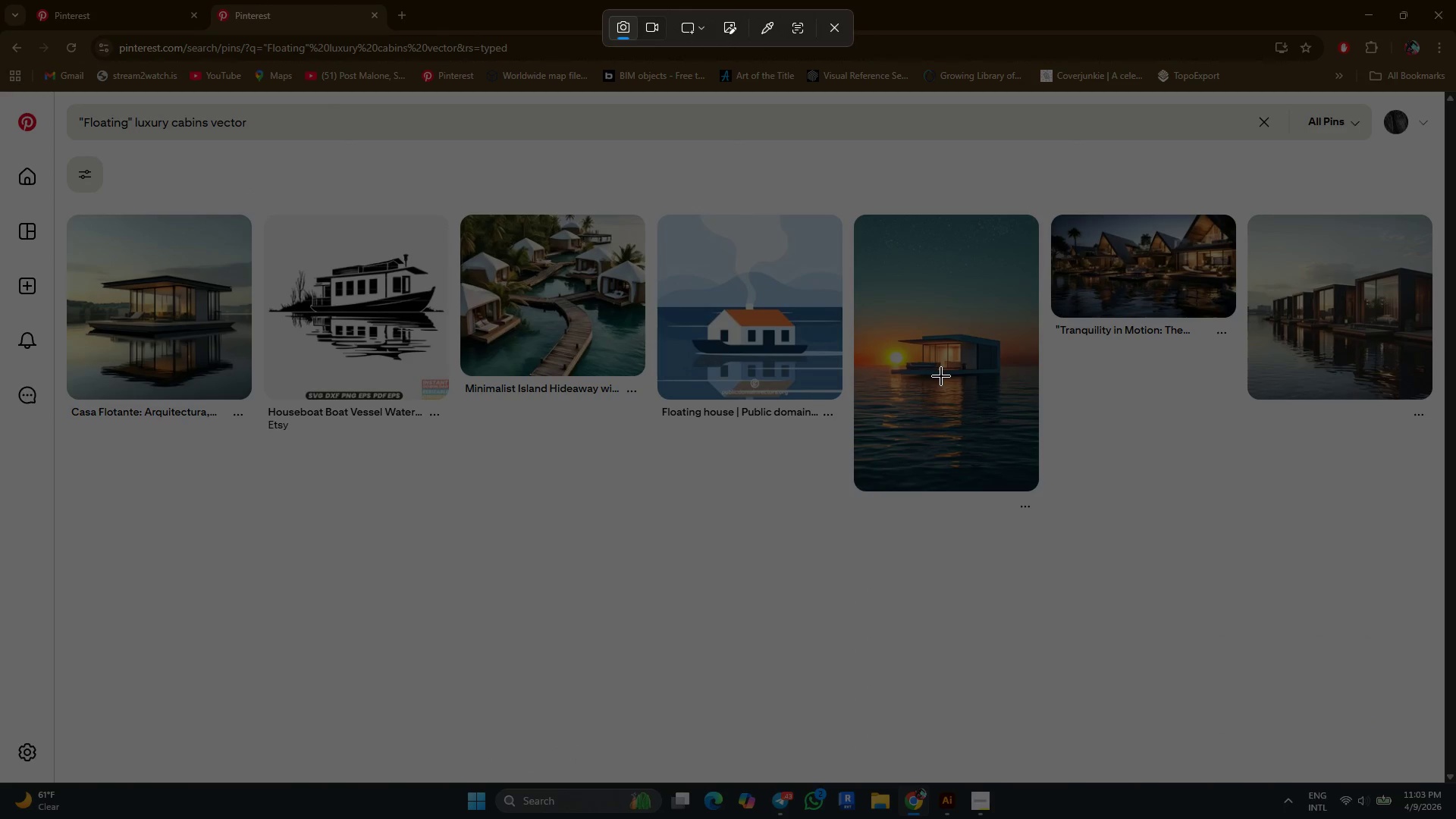 
left_click_drag(start_coordinate=[59, 196], to_coordinate=[1439, 529])
 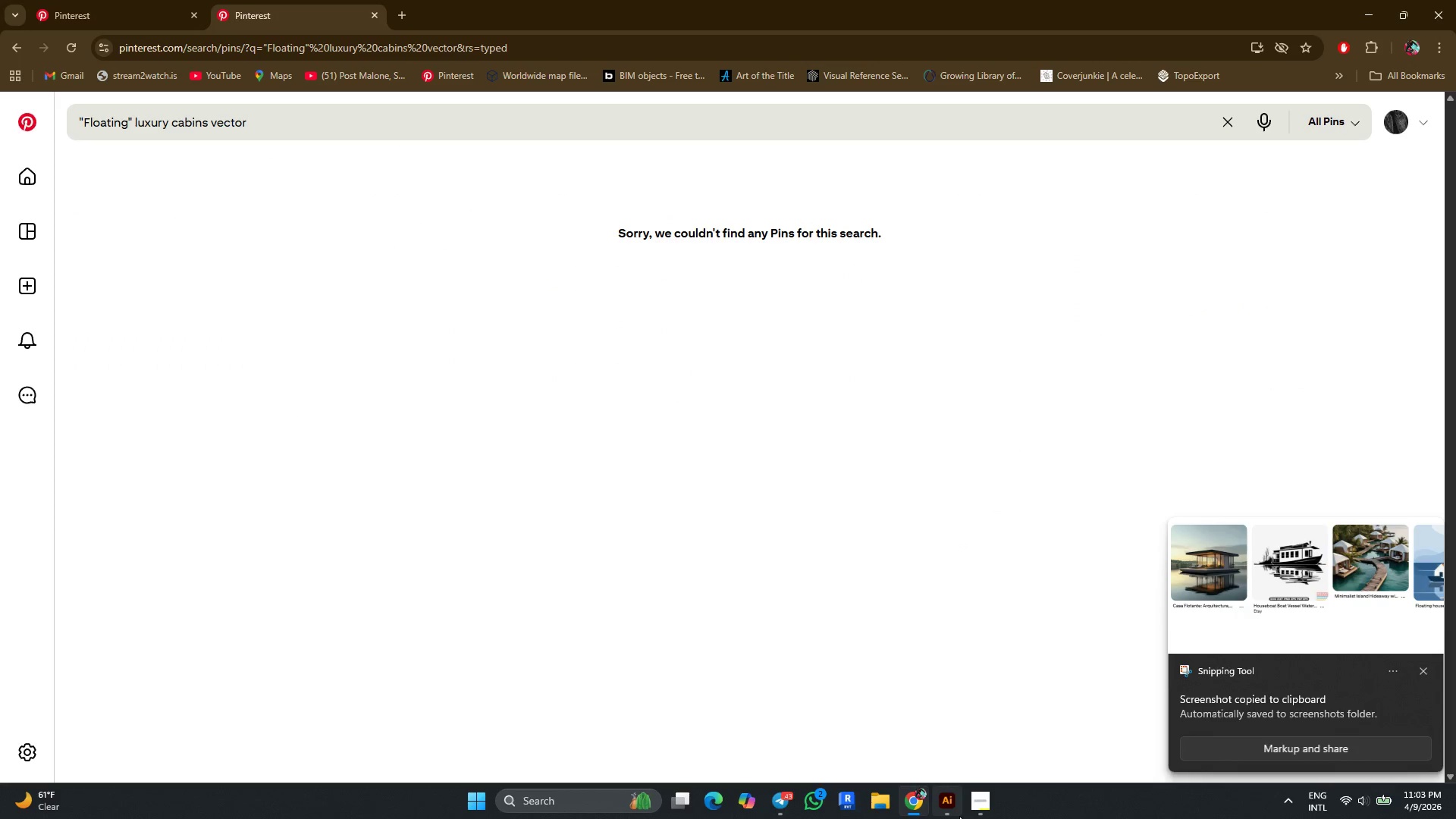 
left_click([945, 806])
 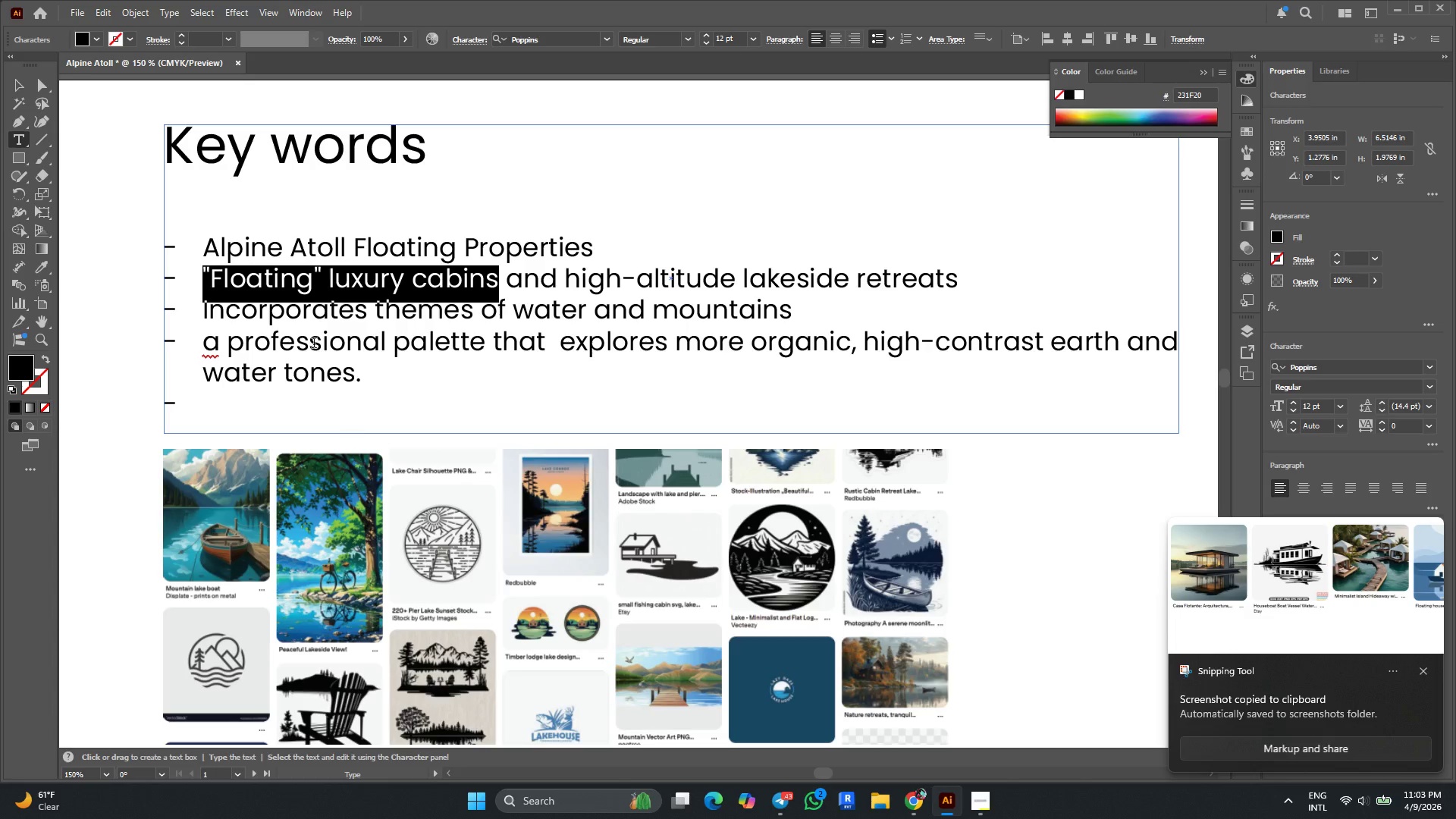 
key(Alt+AltLeft)
 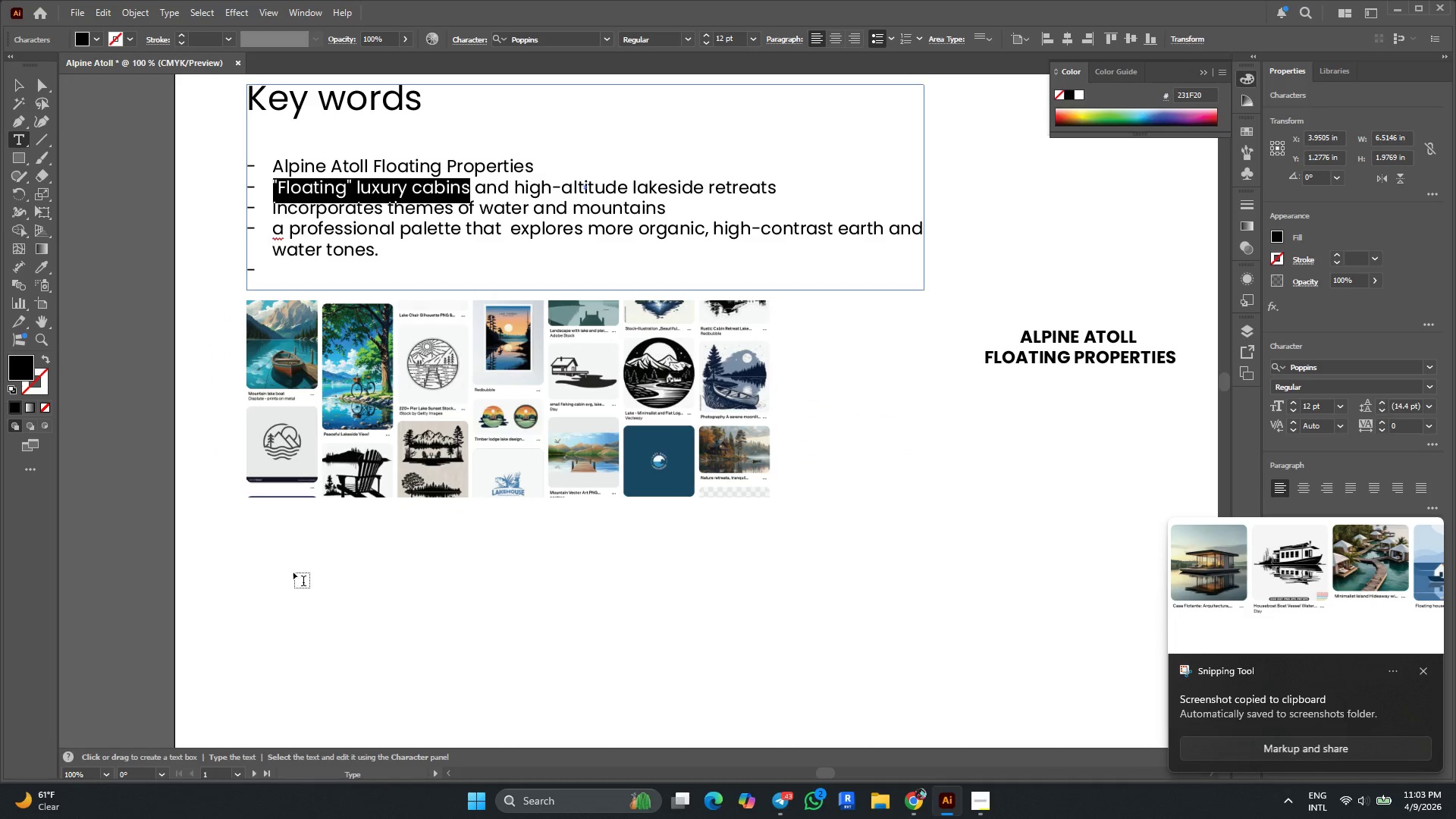 
scroll: coordinate [413, 368], scroll_direction: down, amount: 10.0
 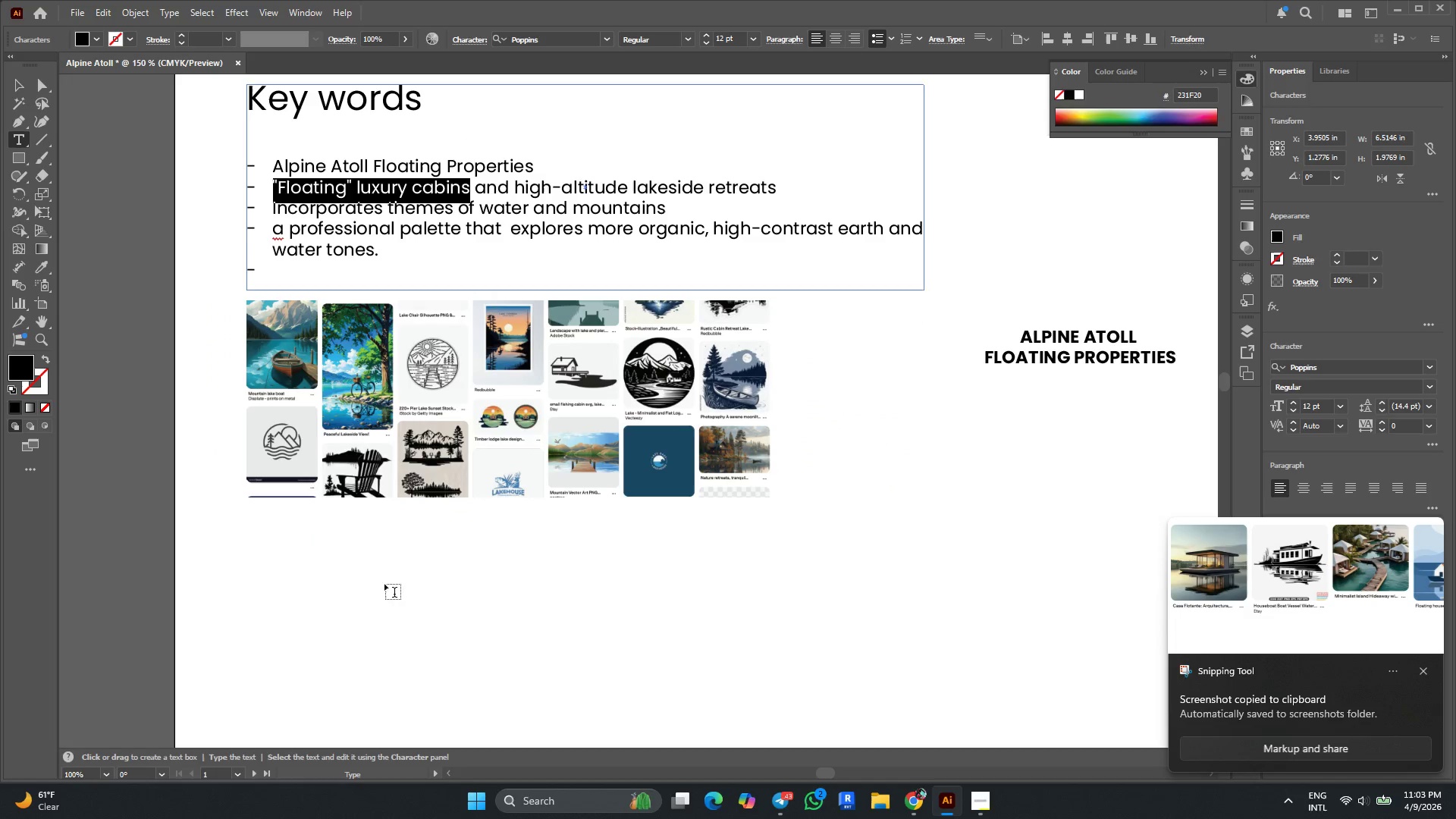 
left_click([293, 572])
 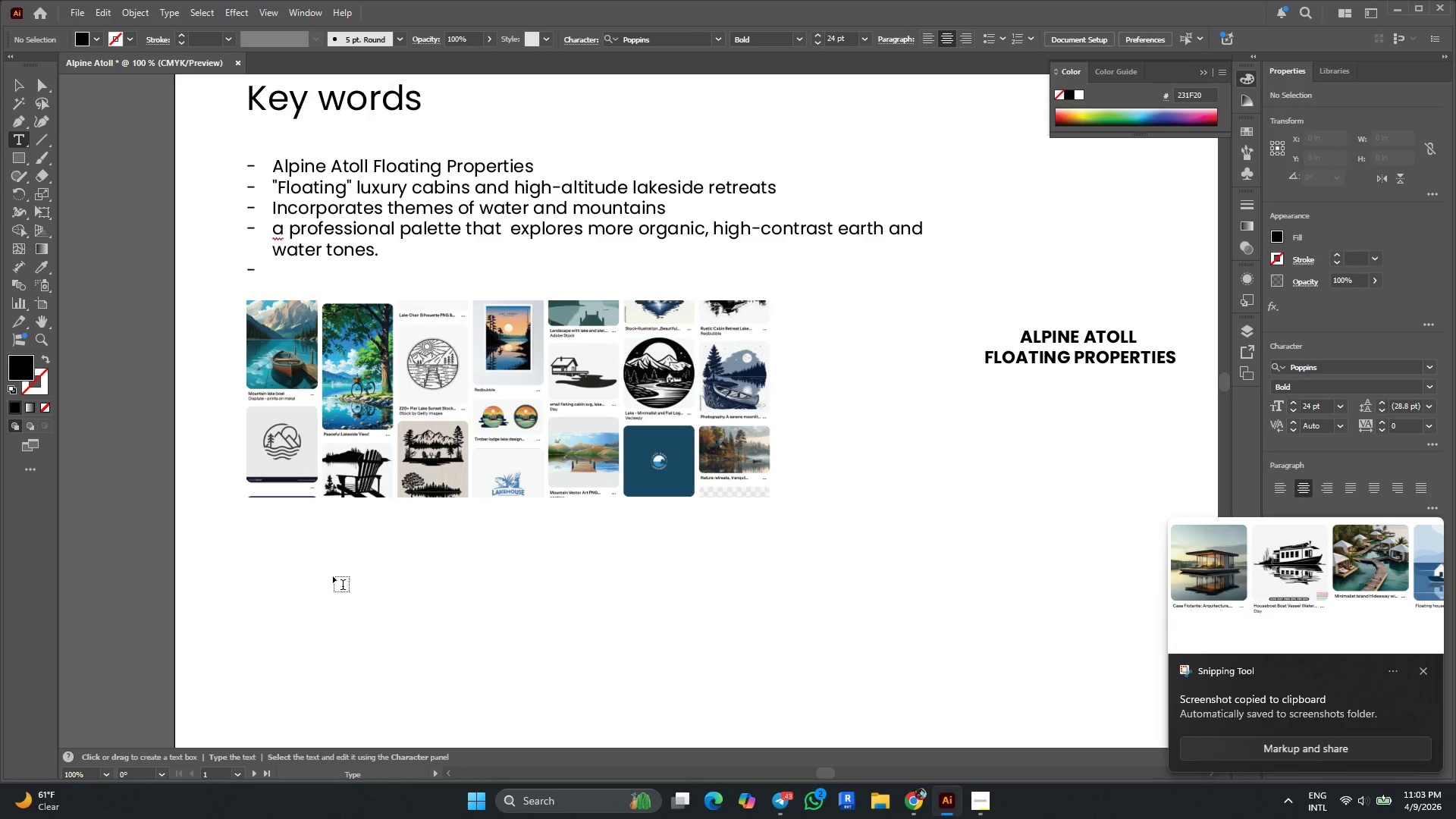 
key(Control+V)
 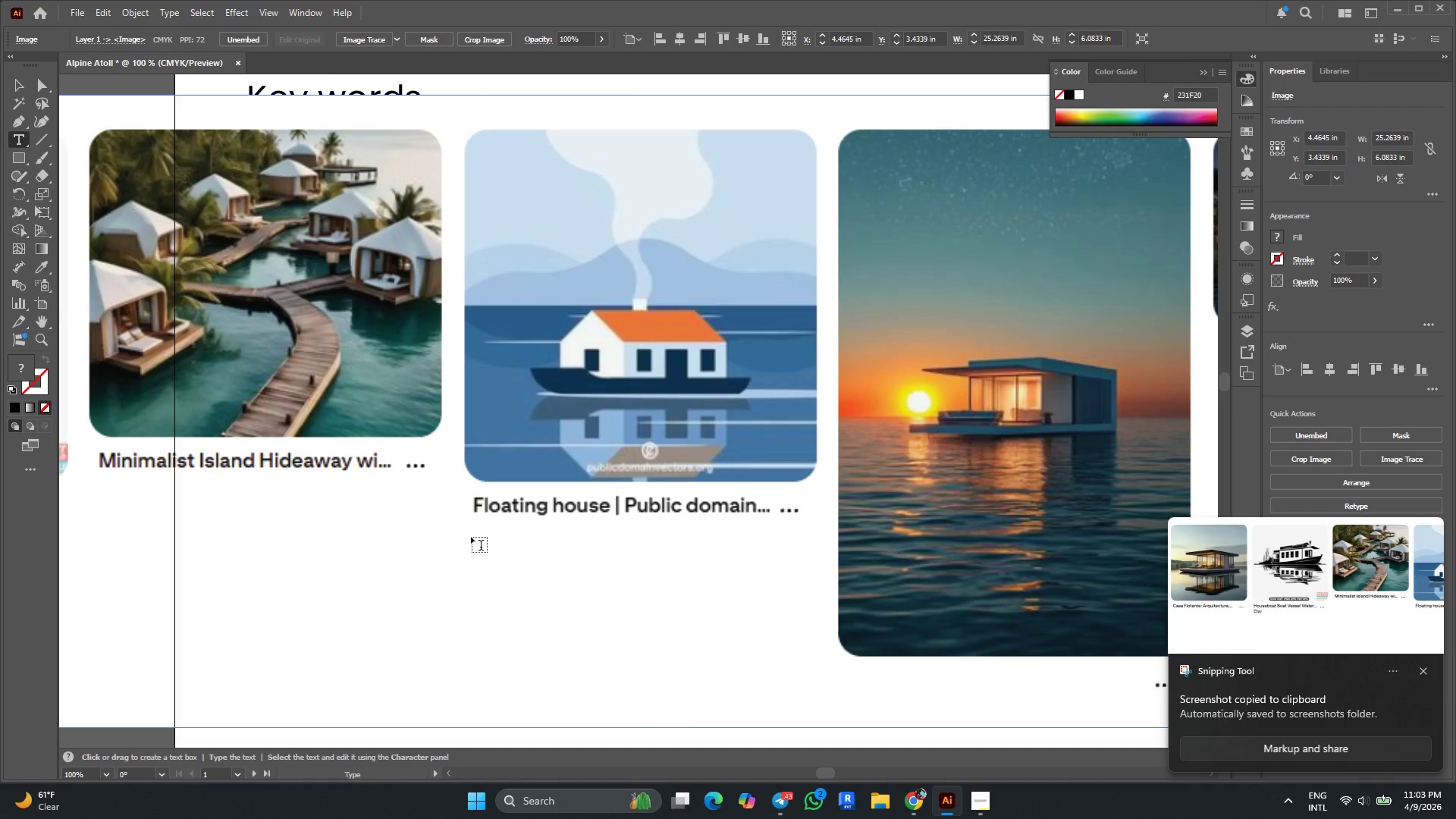 
key(Alt+AltLeft)
 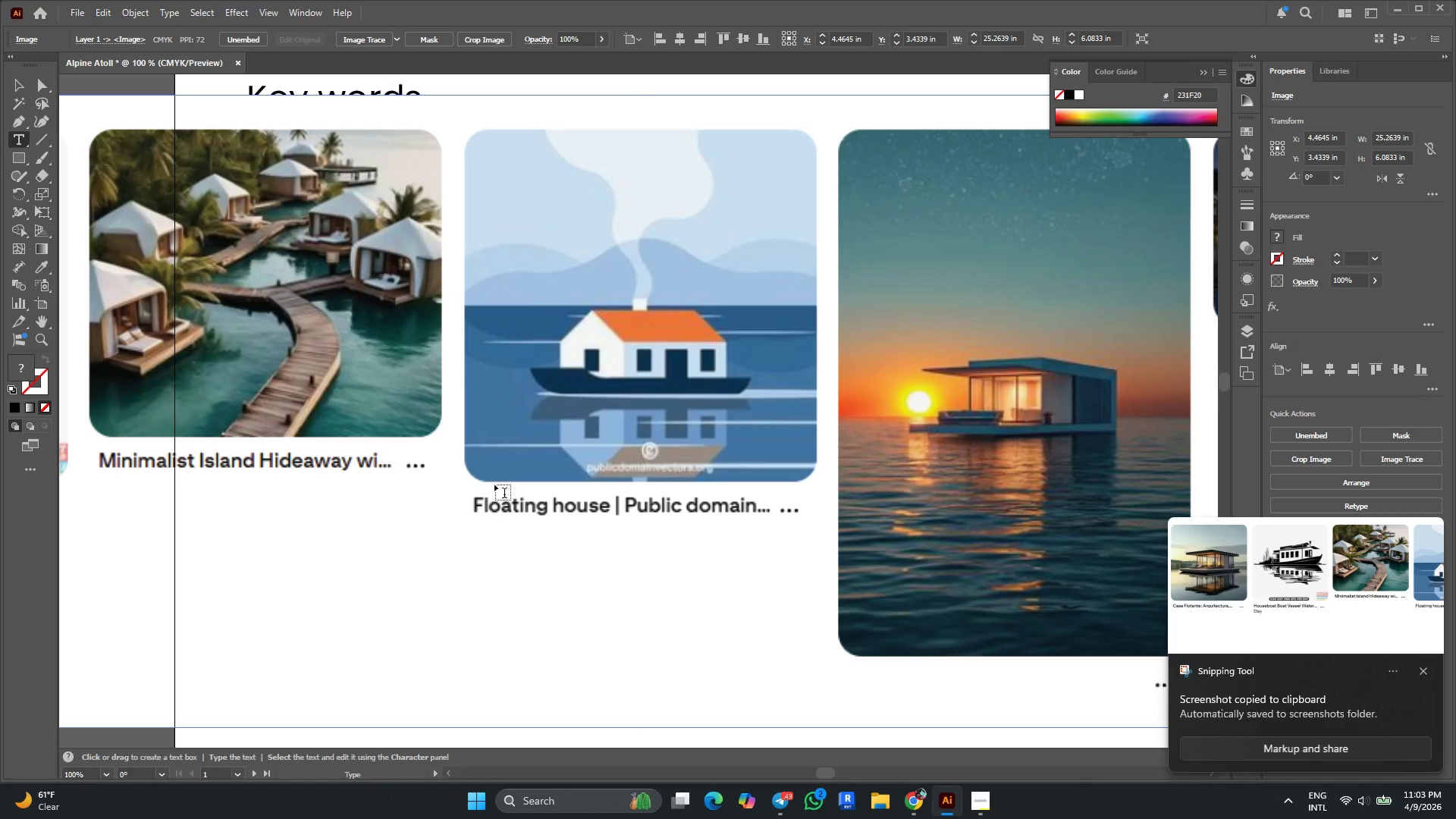 
scroll: coordinate [500, 475], scroll_direction: down, amount: 4.0
 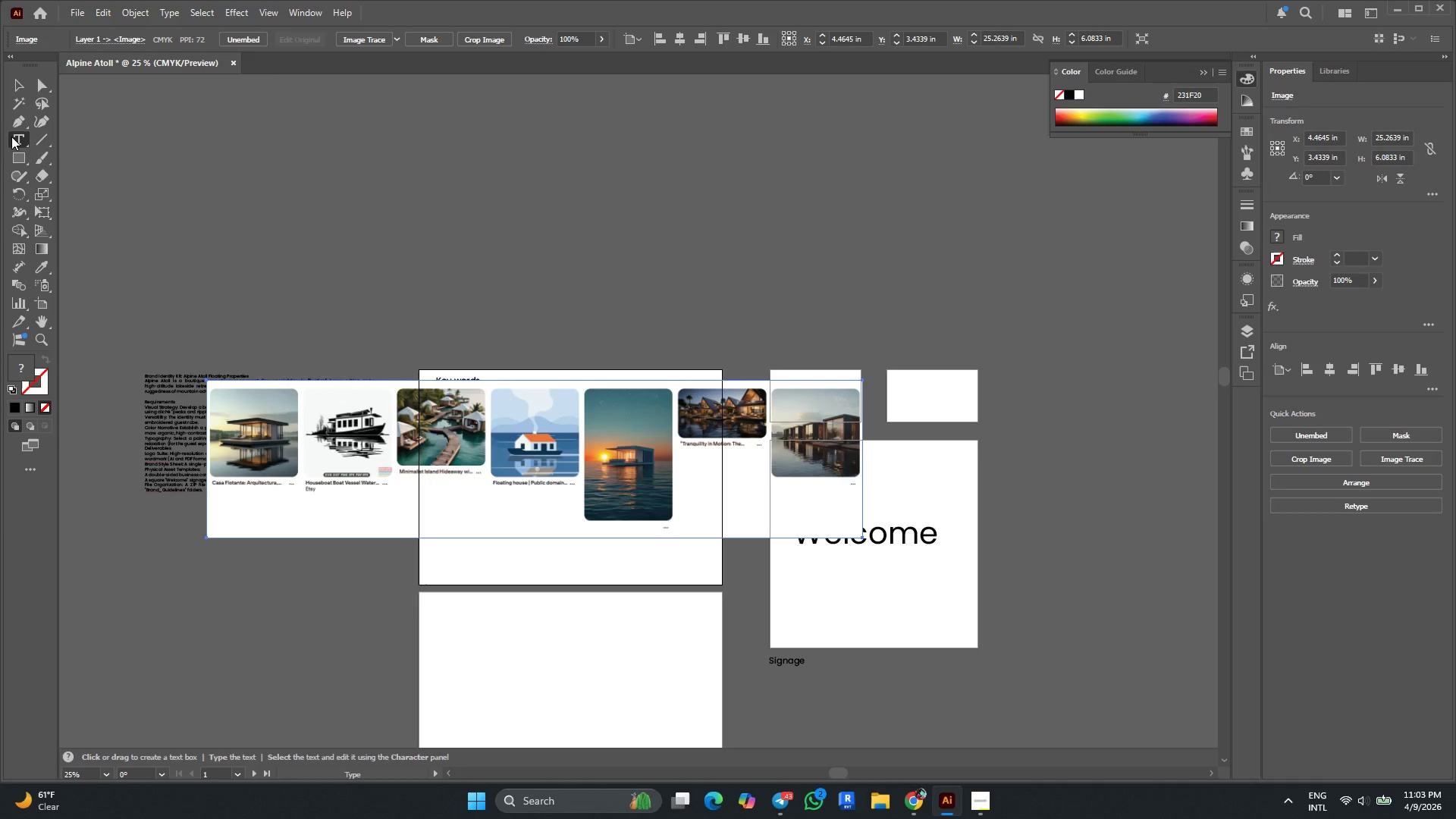 
left_click([21, 84])
 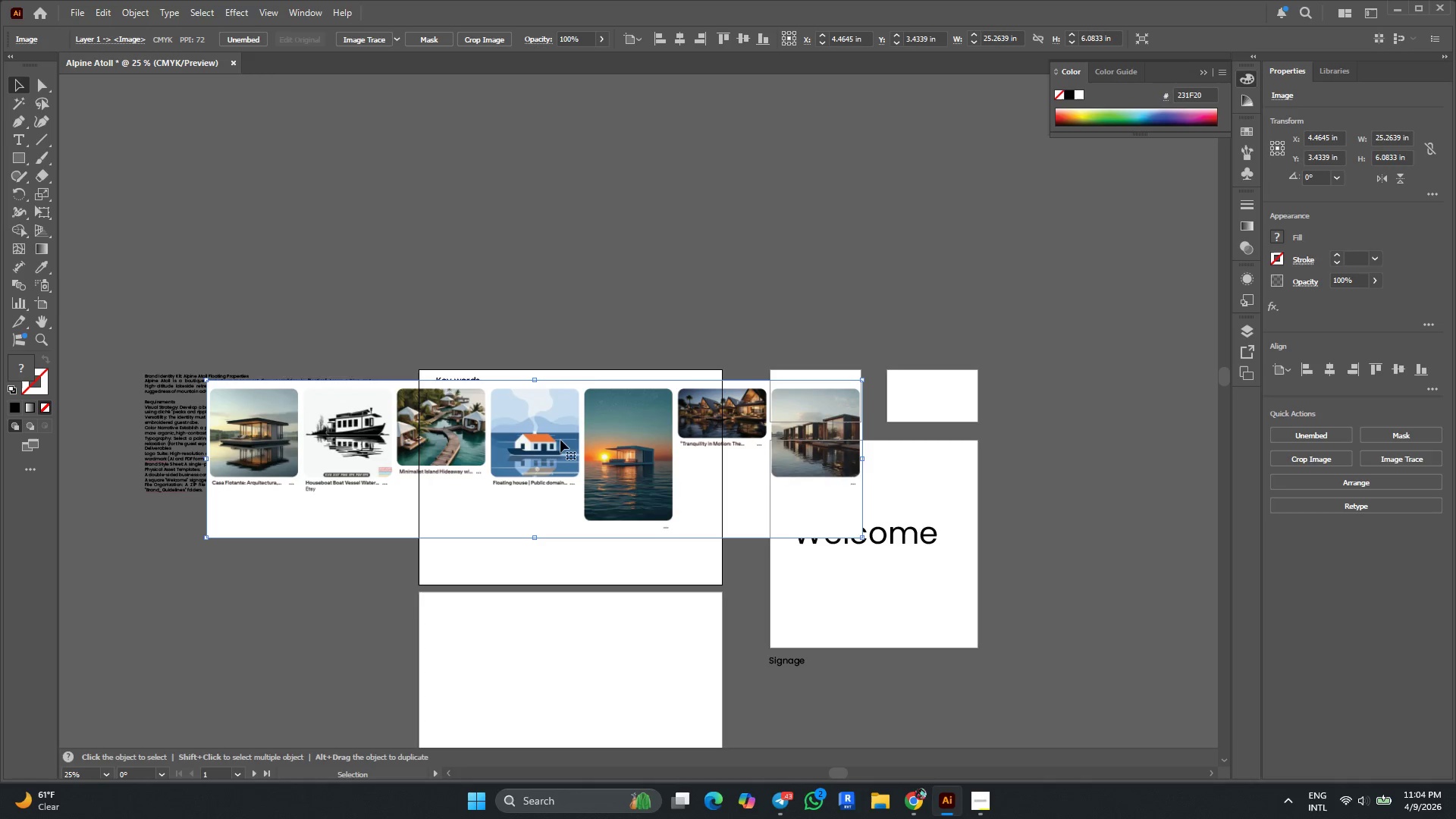 
hold_key(key=ShiftLeft, duration=1.52)
hold_key(key=AltLeft, duration=1.42)
left_click_drag(start_coordinate=[534, 381], to_coordinate=[532, 439])
 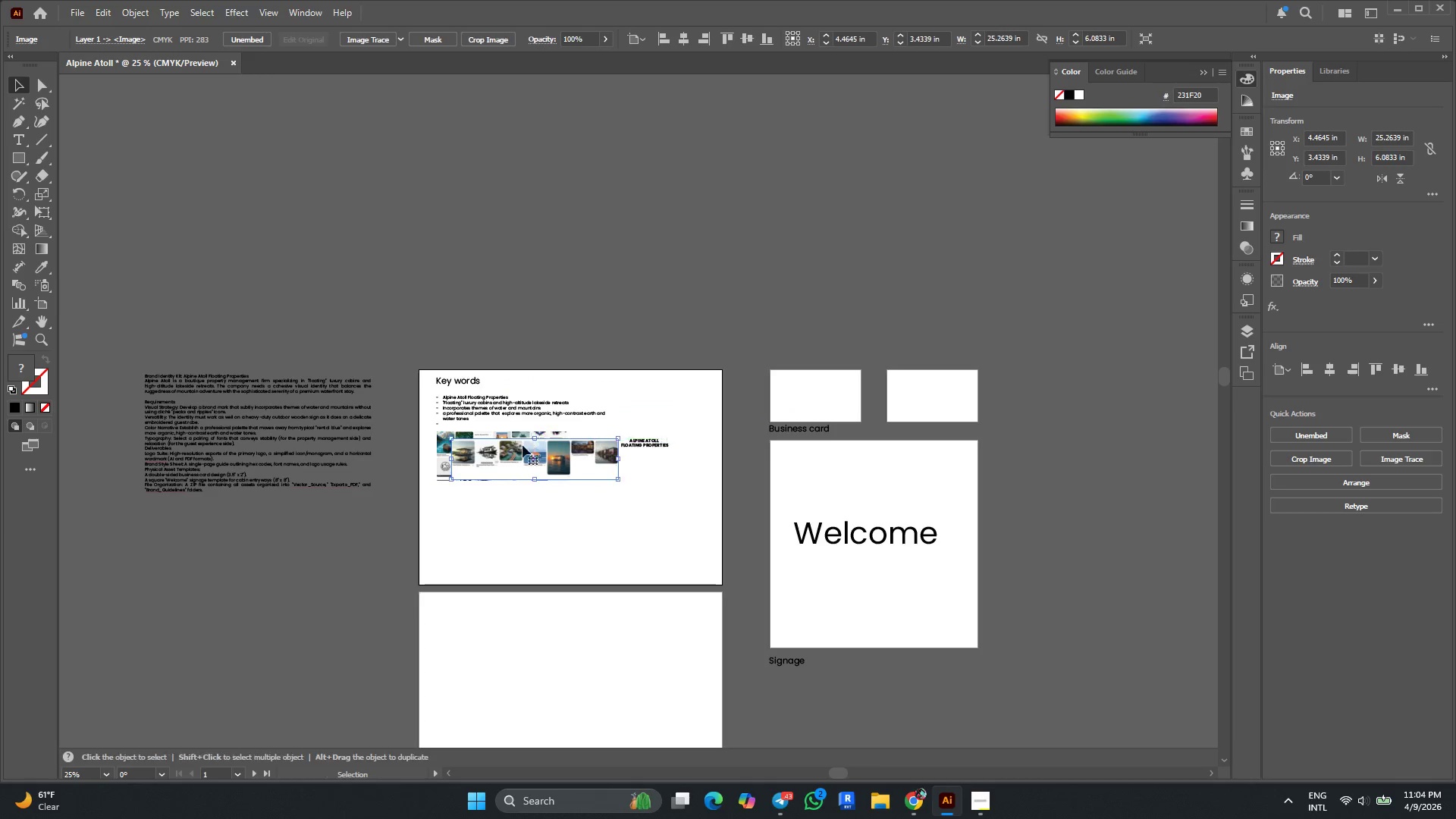 
key(Alt+AltLeft)
 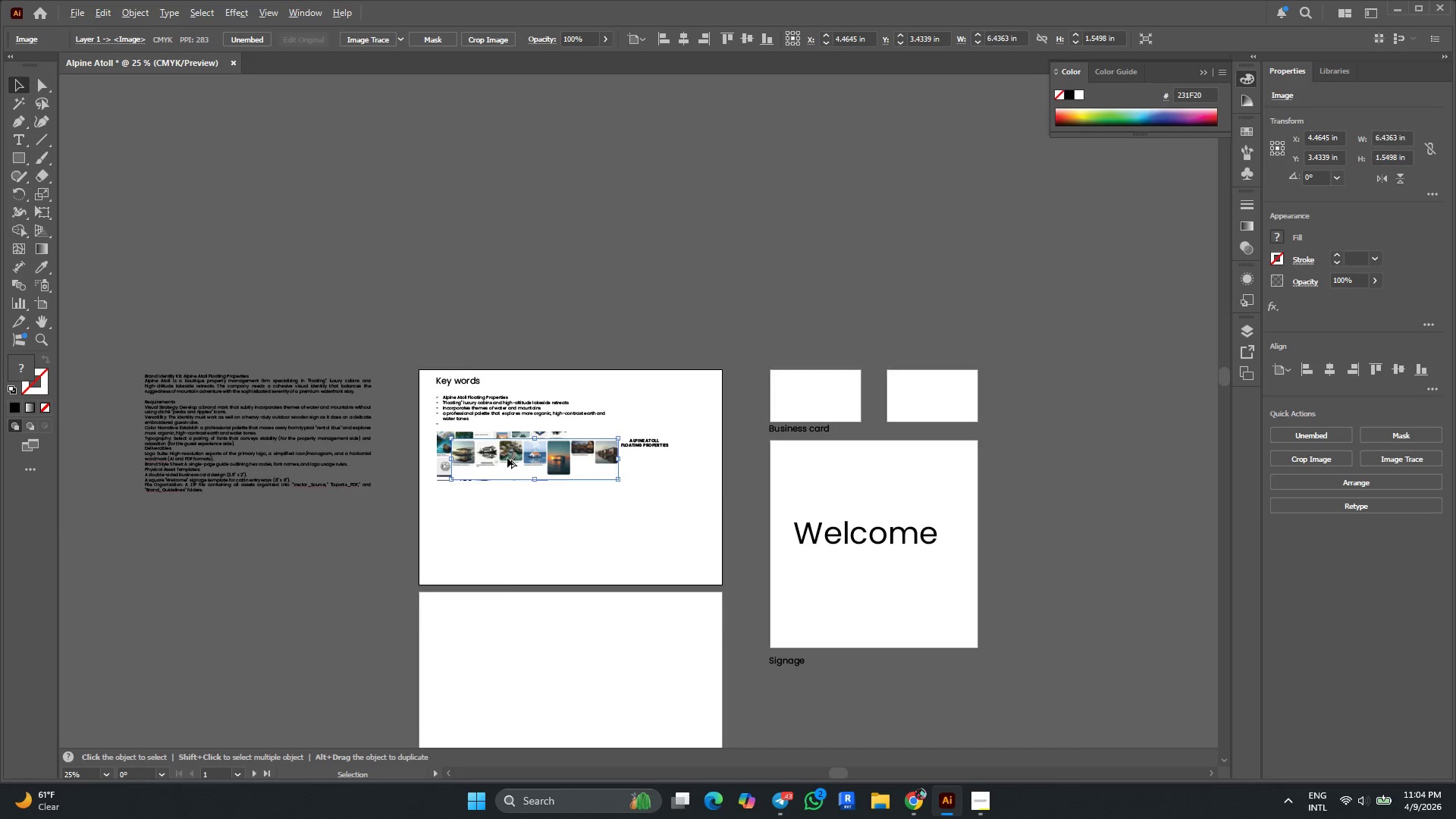 
left_click_drag(start_coordinate=[513, 441], to_coordinate=[454, 623])
 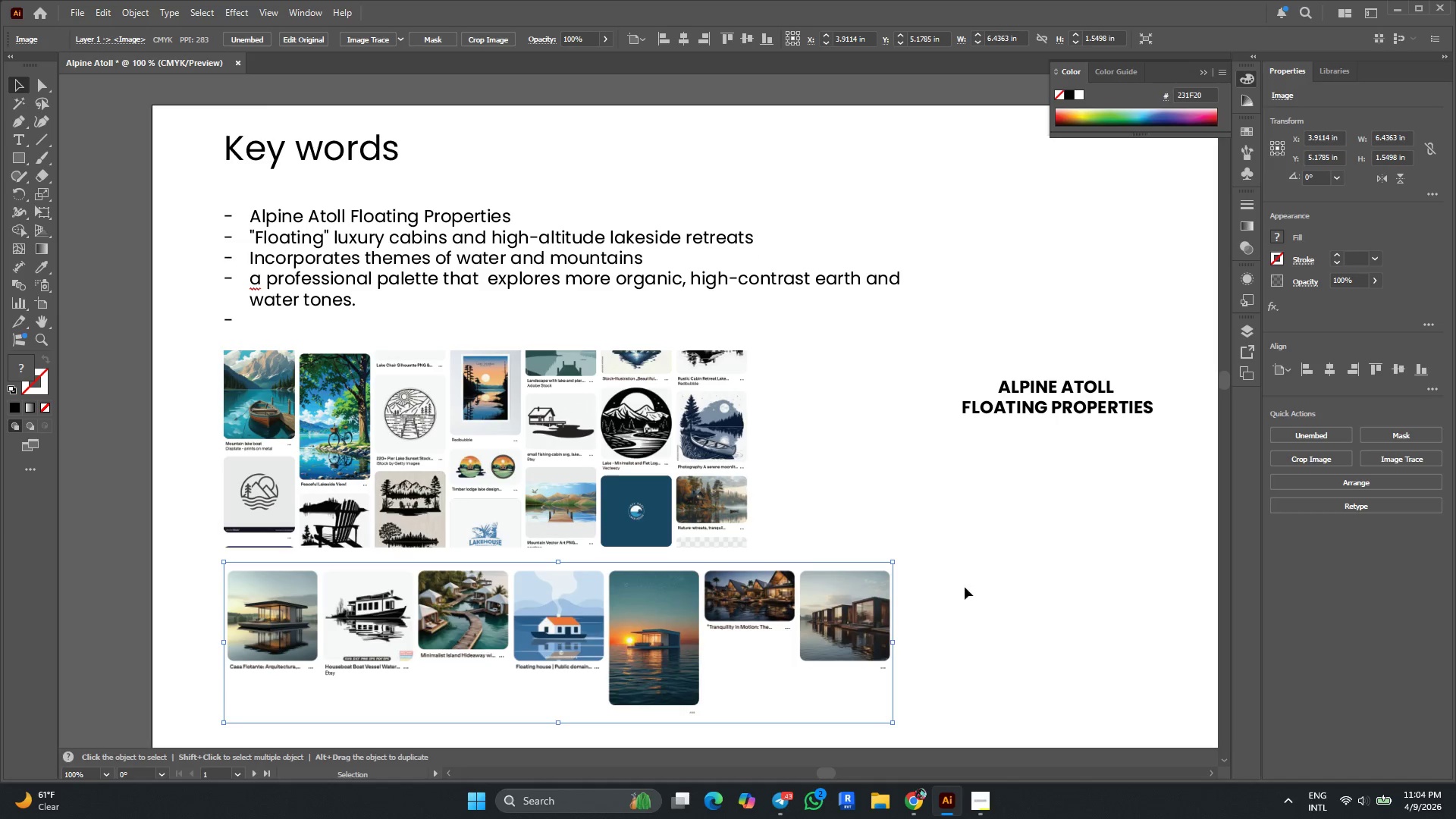 
scroll: coordinate [507, 458], scroll_direction: up, amount: 3.0
 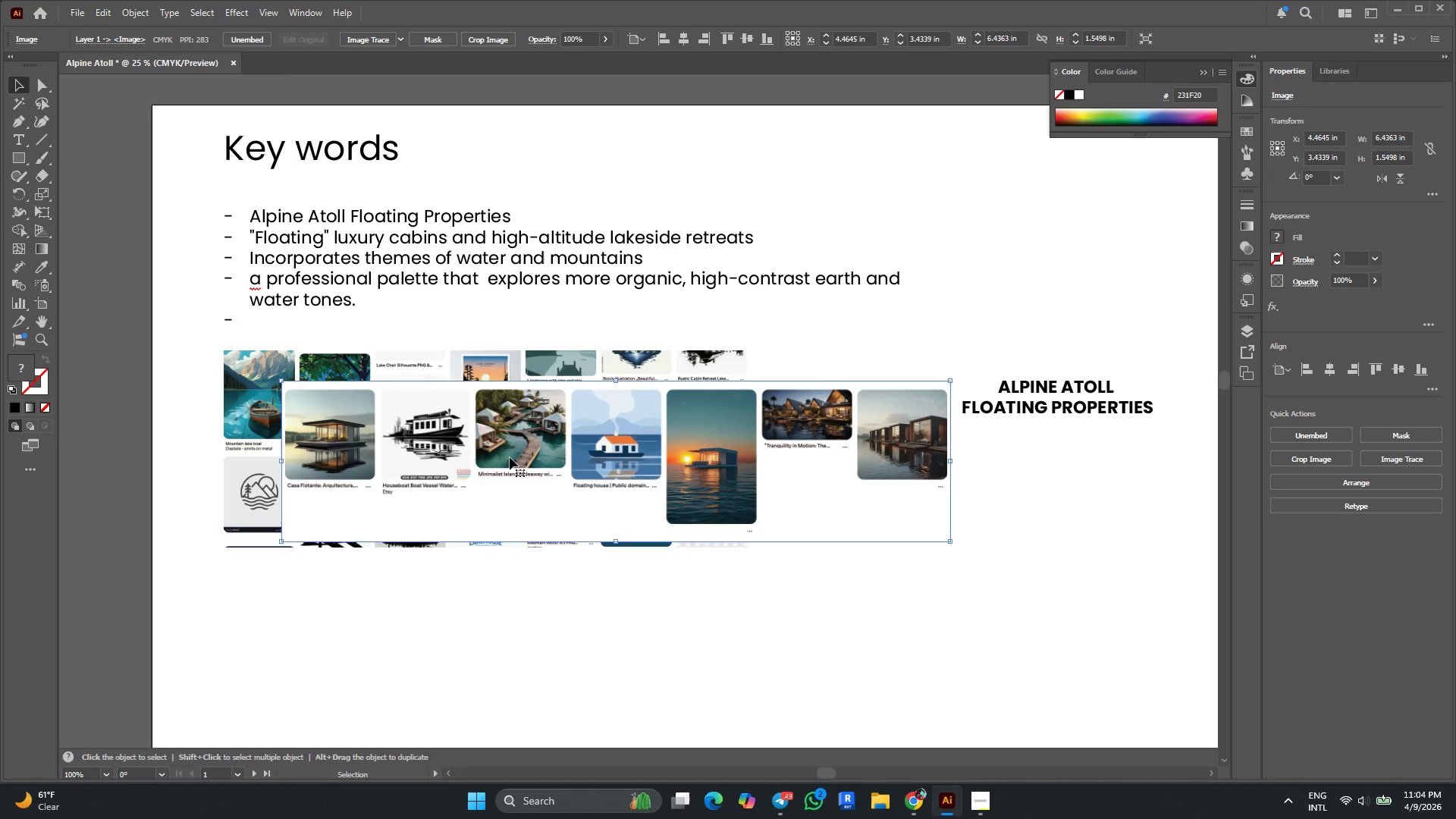 
scroll: coordinate [943, 544], scroll_direction: down, amount: 6.0
 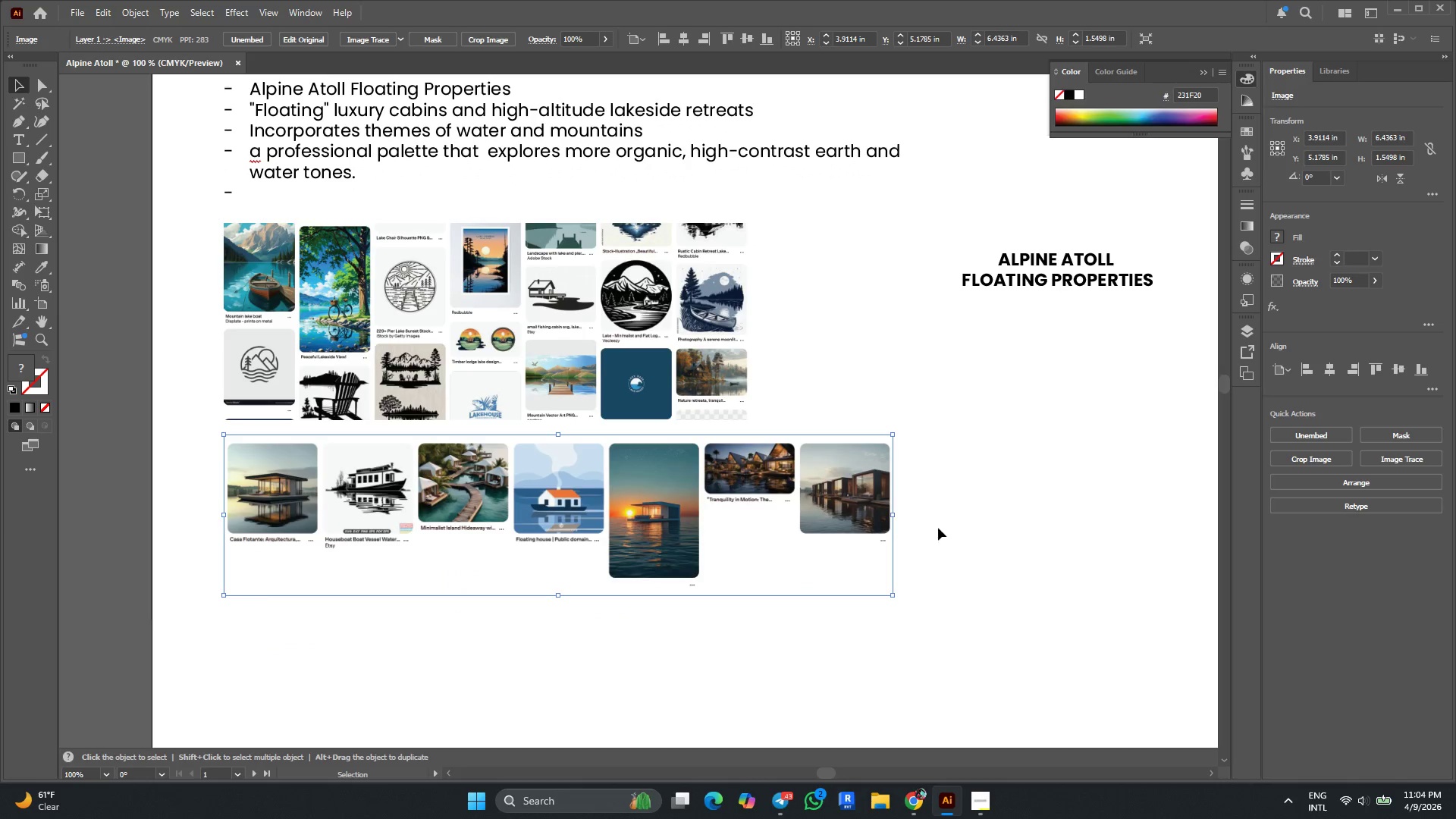 
hold_key(key=ShiftLeft, duration=2.98)
left_click_drag(start_coordinate=[893, 438], to_coordinate=[842, 469])
 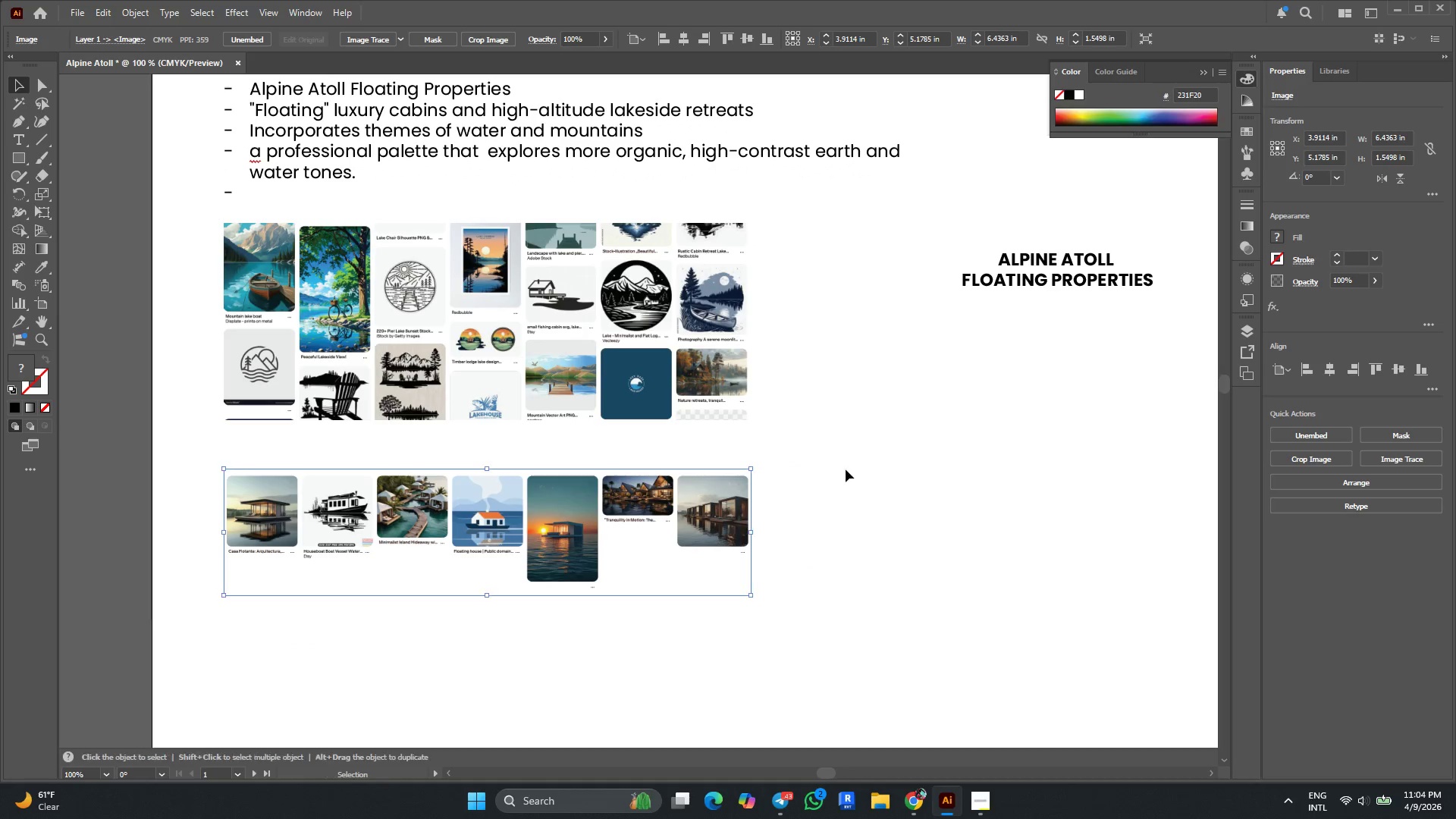 
left_click([849, 466])
 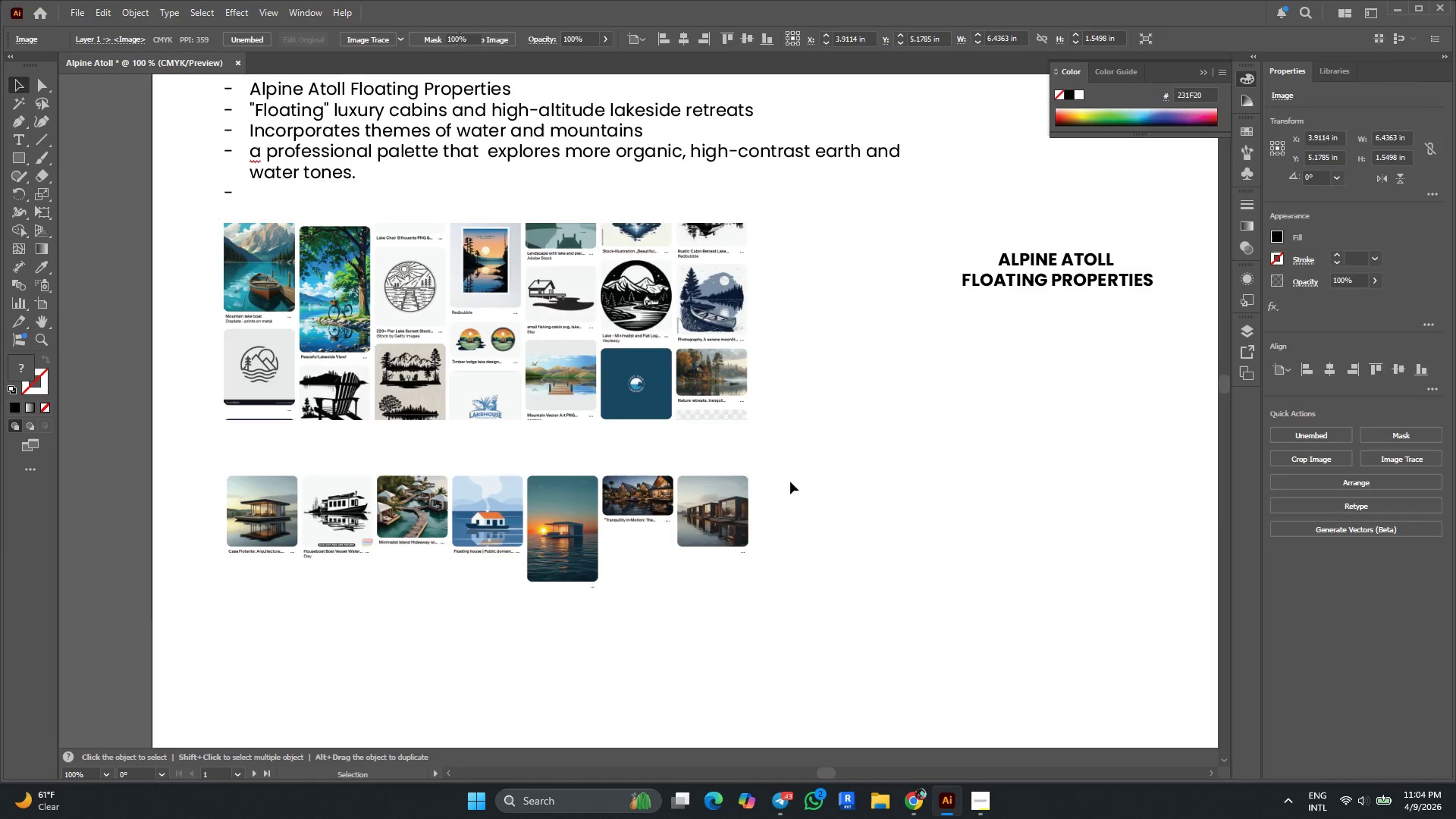 
key(Alt+AltLeft)
 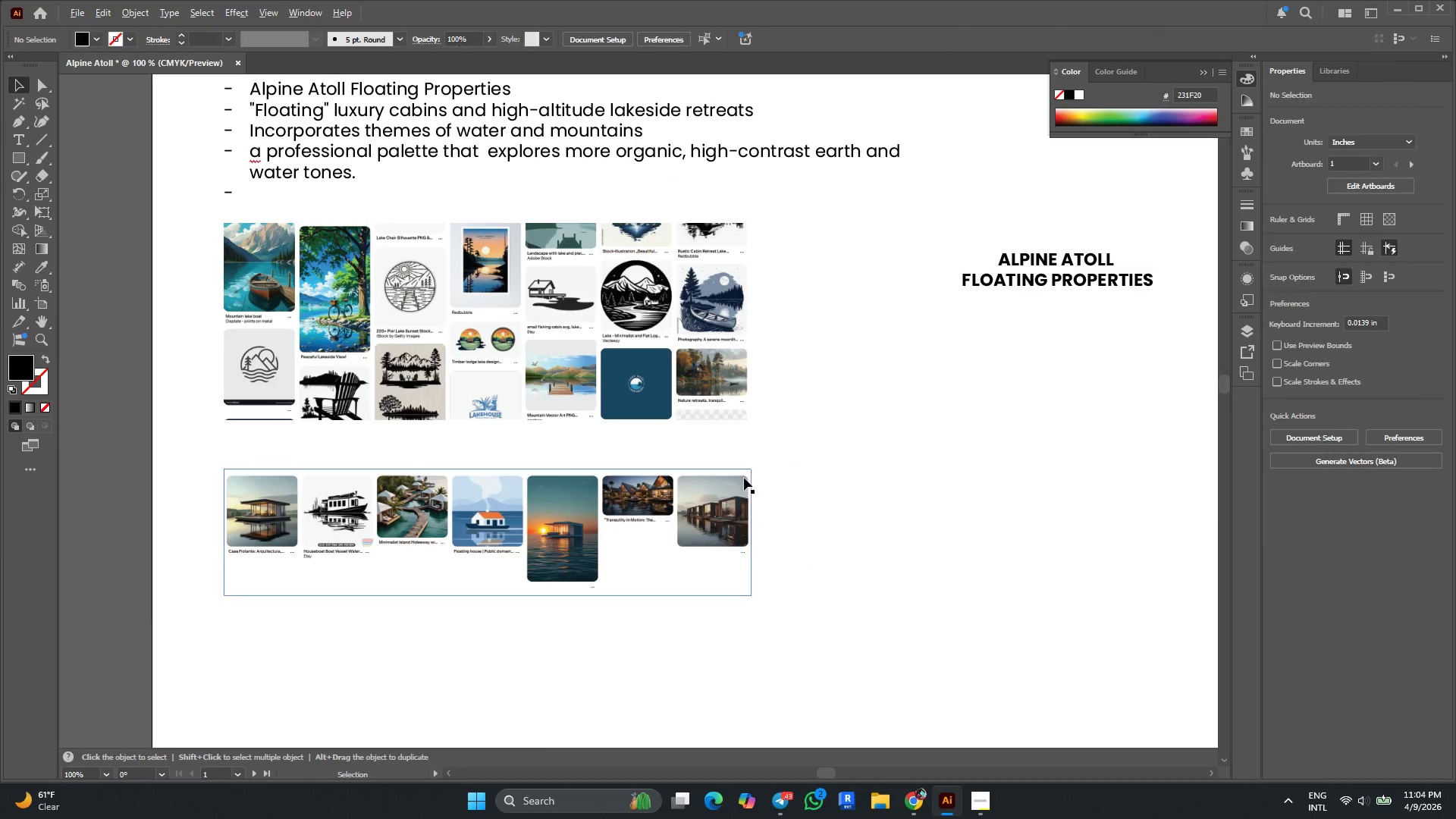 
scroll: coordinate [744, 478], scroll_direction: down, amount: 4.0
 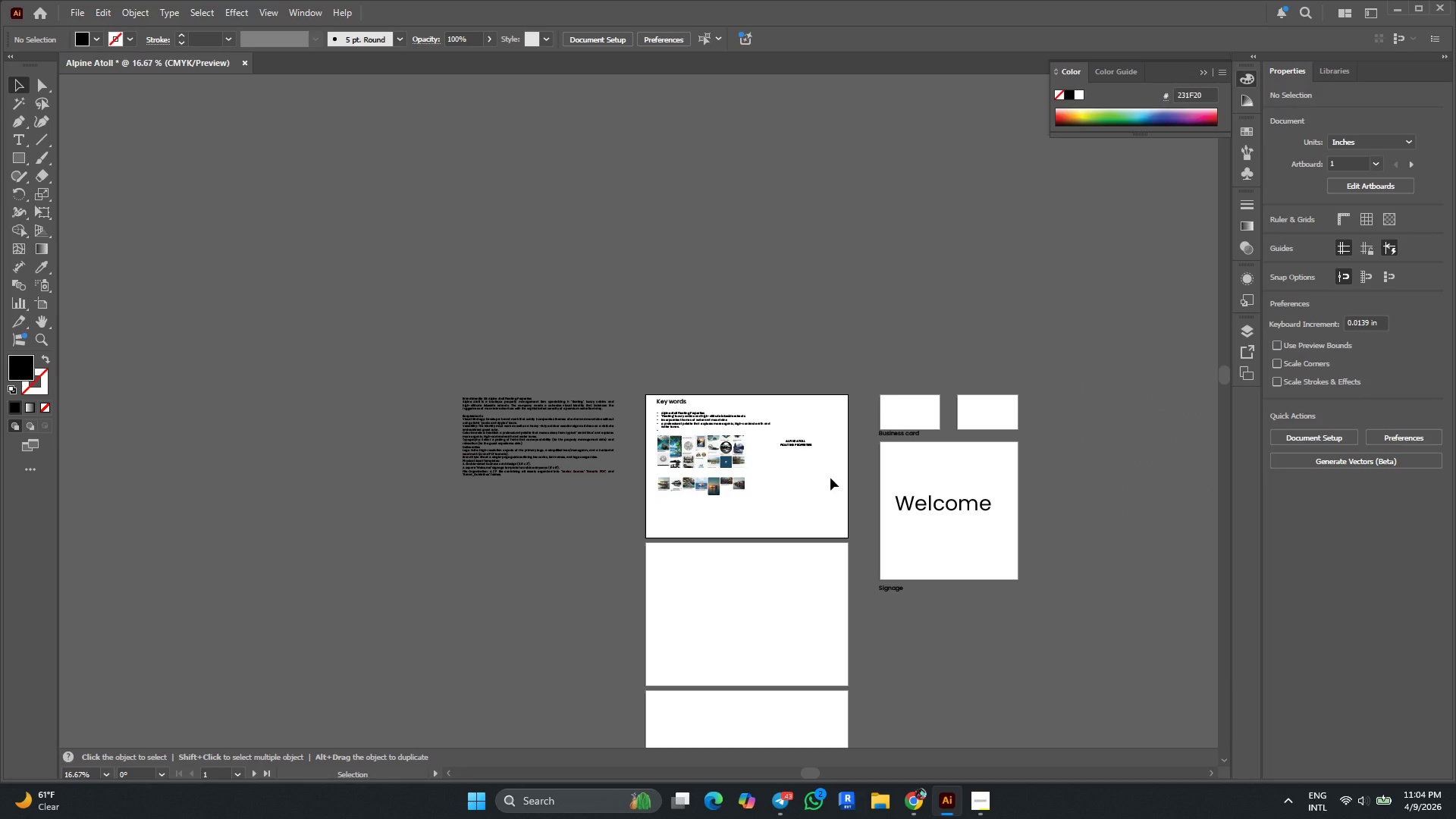 
hold_key(key=AltLeft, duration=0.59)
scroll: coordinate [805, 448], scroll_direction: up, amount: 2.0
 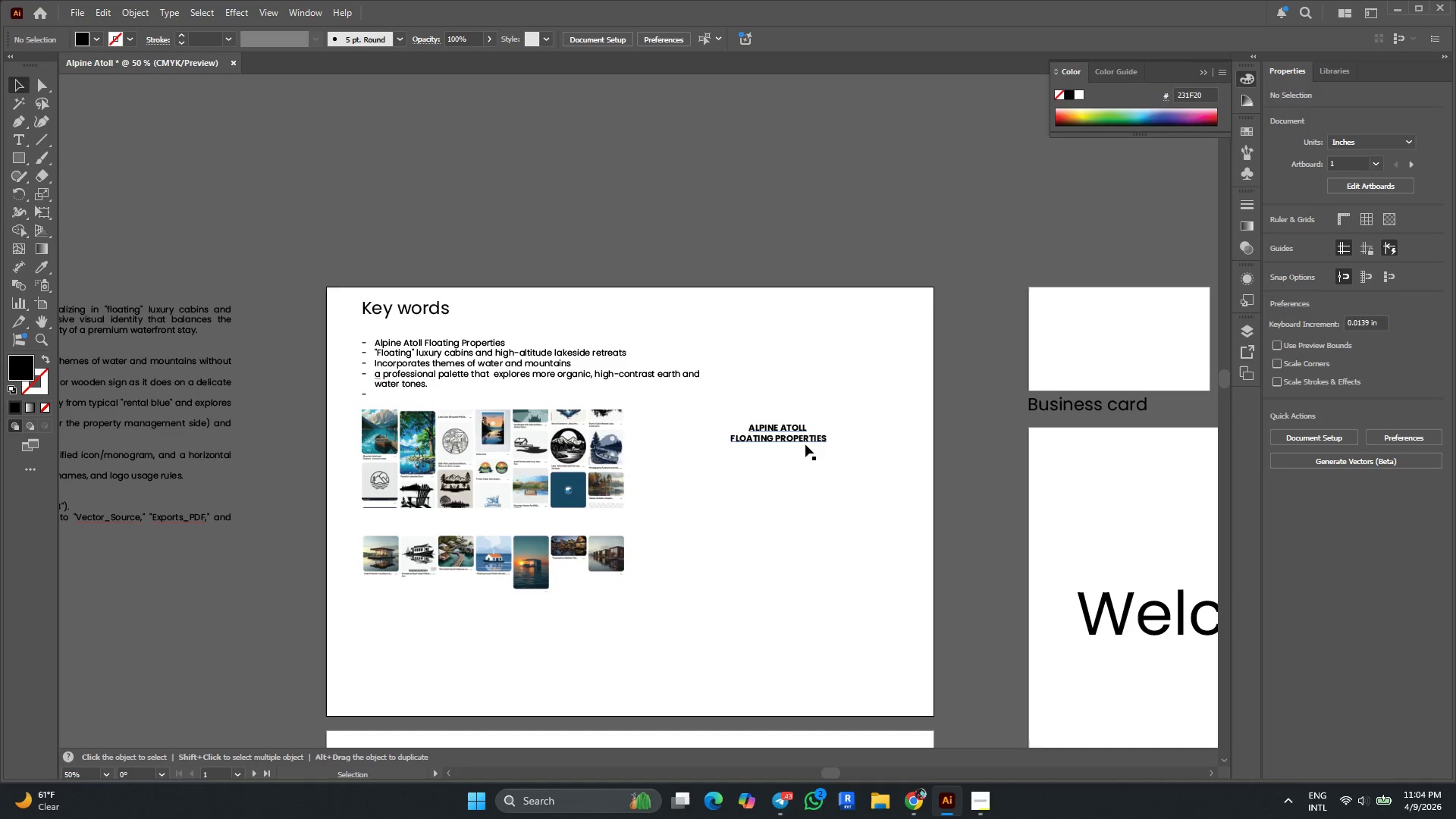 
scroll: coordinate [787, 431], scroll_direction: down, amount: 3.0
 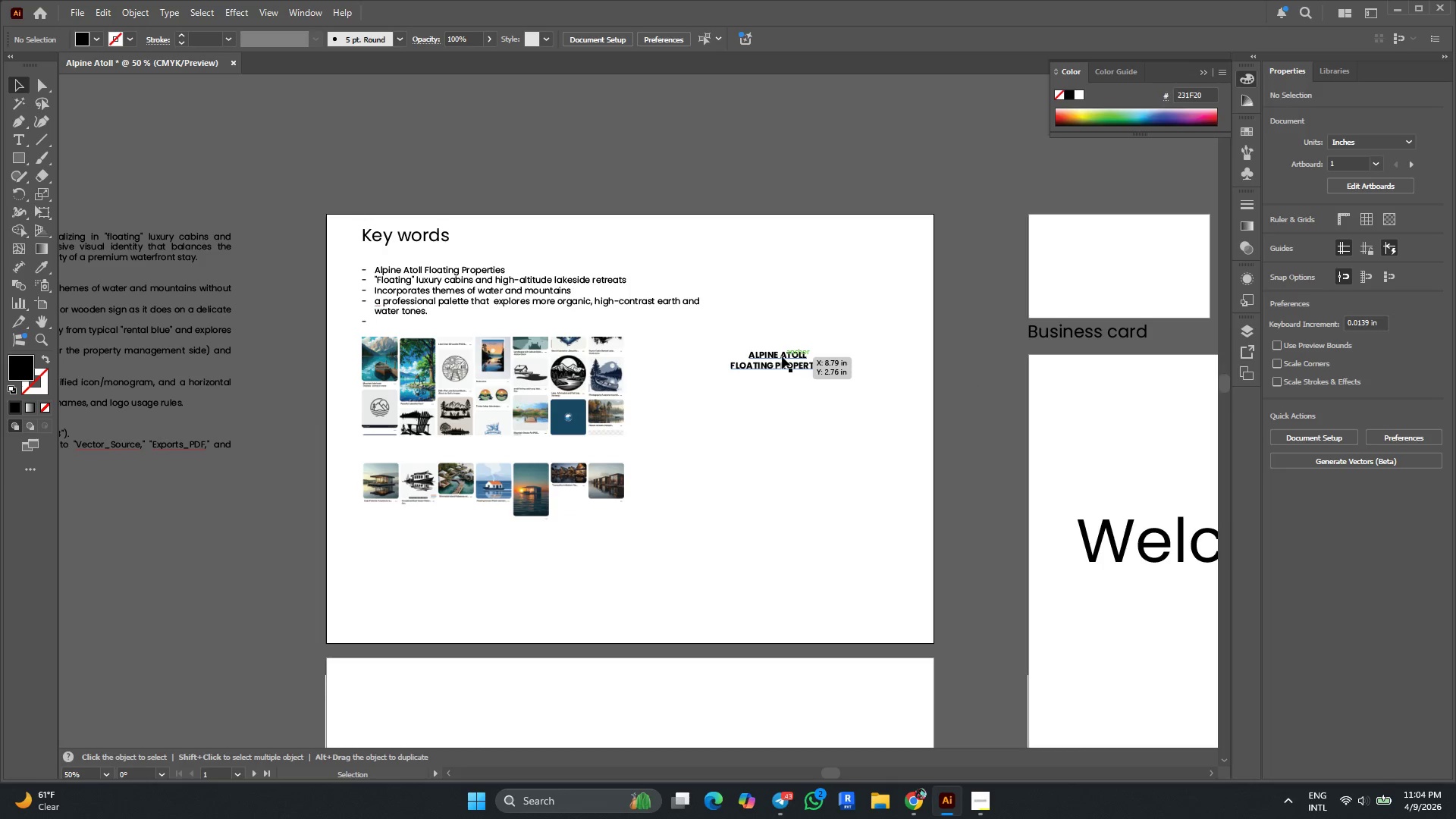 
left_click_drag(start_coordinate=[781, 357], to_coordinate=[775, 347])
 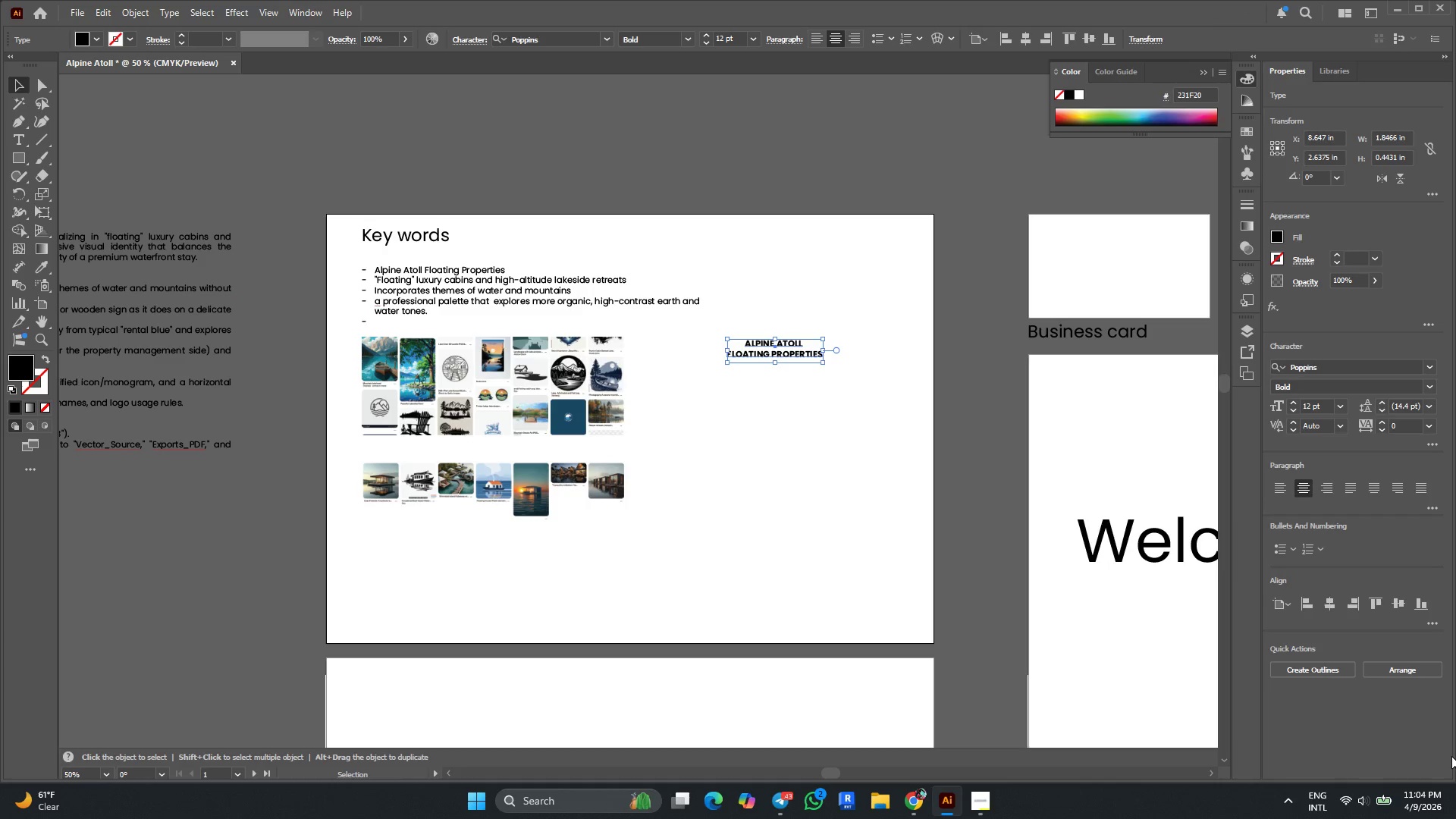 
wait(22.98)
 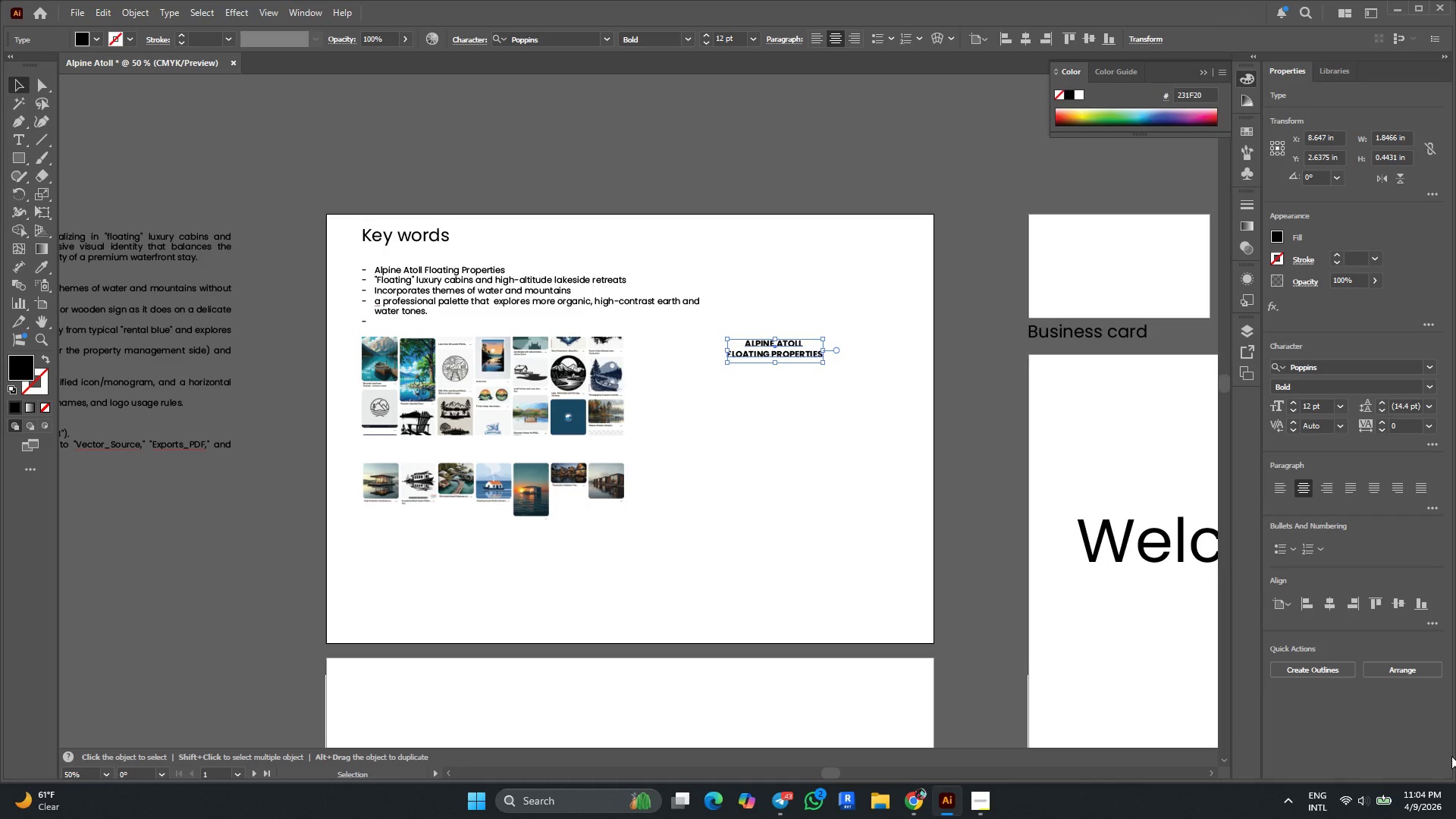 
key(Alt+AltLeft)
 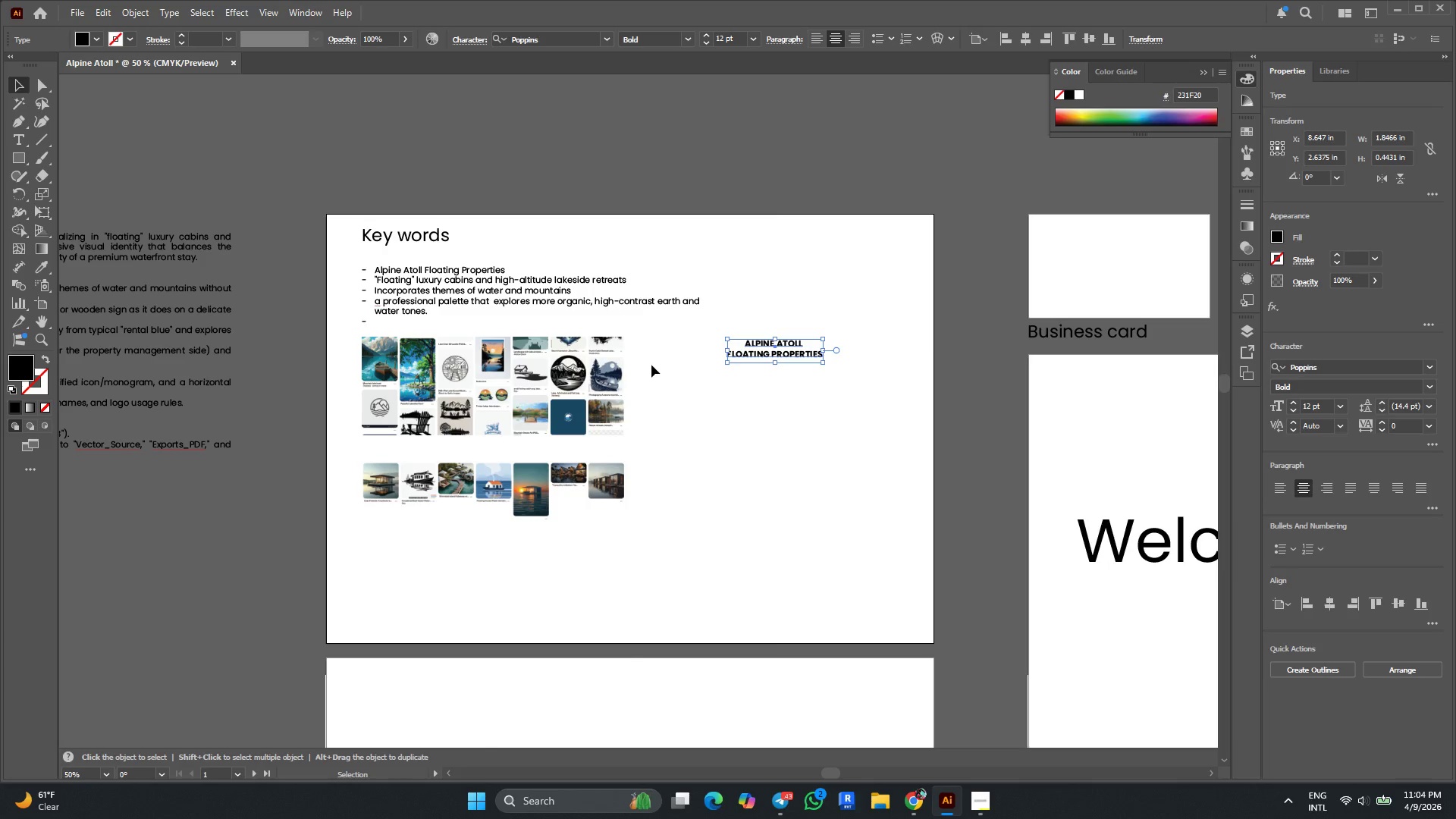 
scroll: coordinate [651, 365], scroll_direction: down, amount: 2.0
 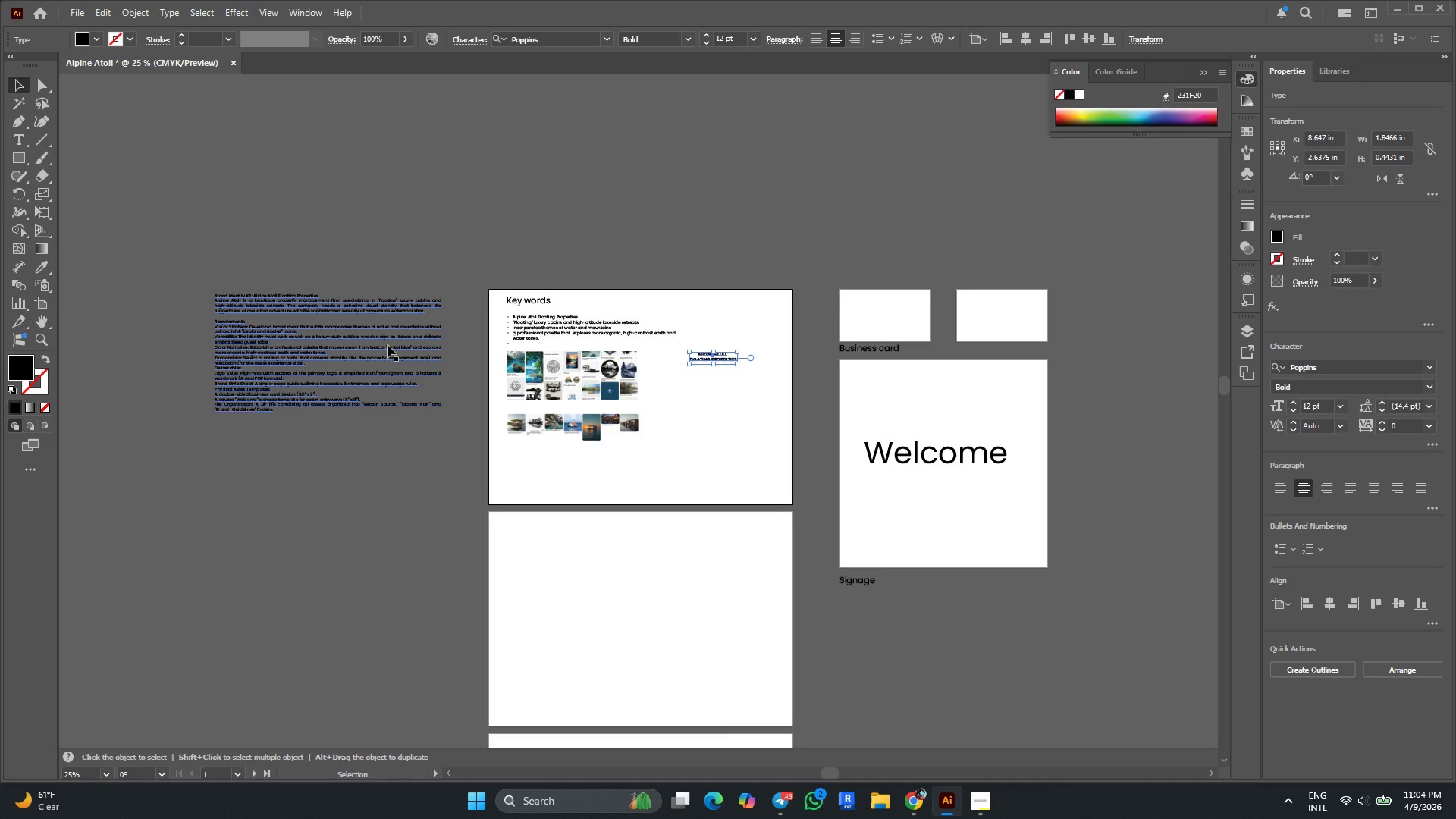 
hold_key(key=AltLeft, duration=0.33)
 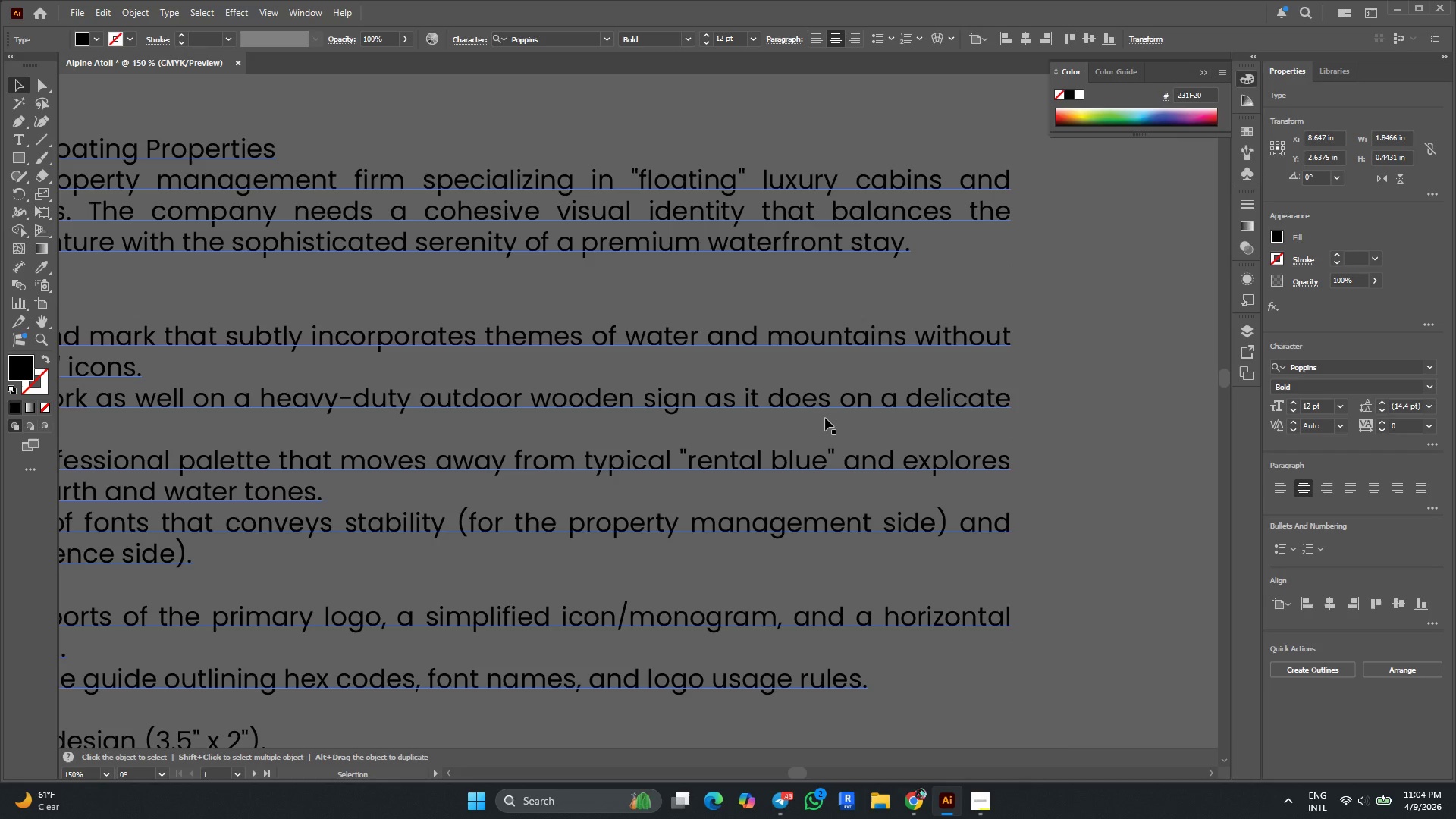 
hold_key(key=AltLeft, duration=0.41)
 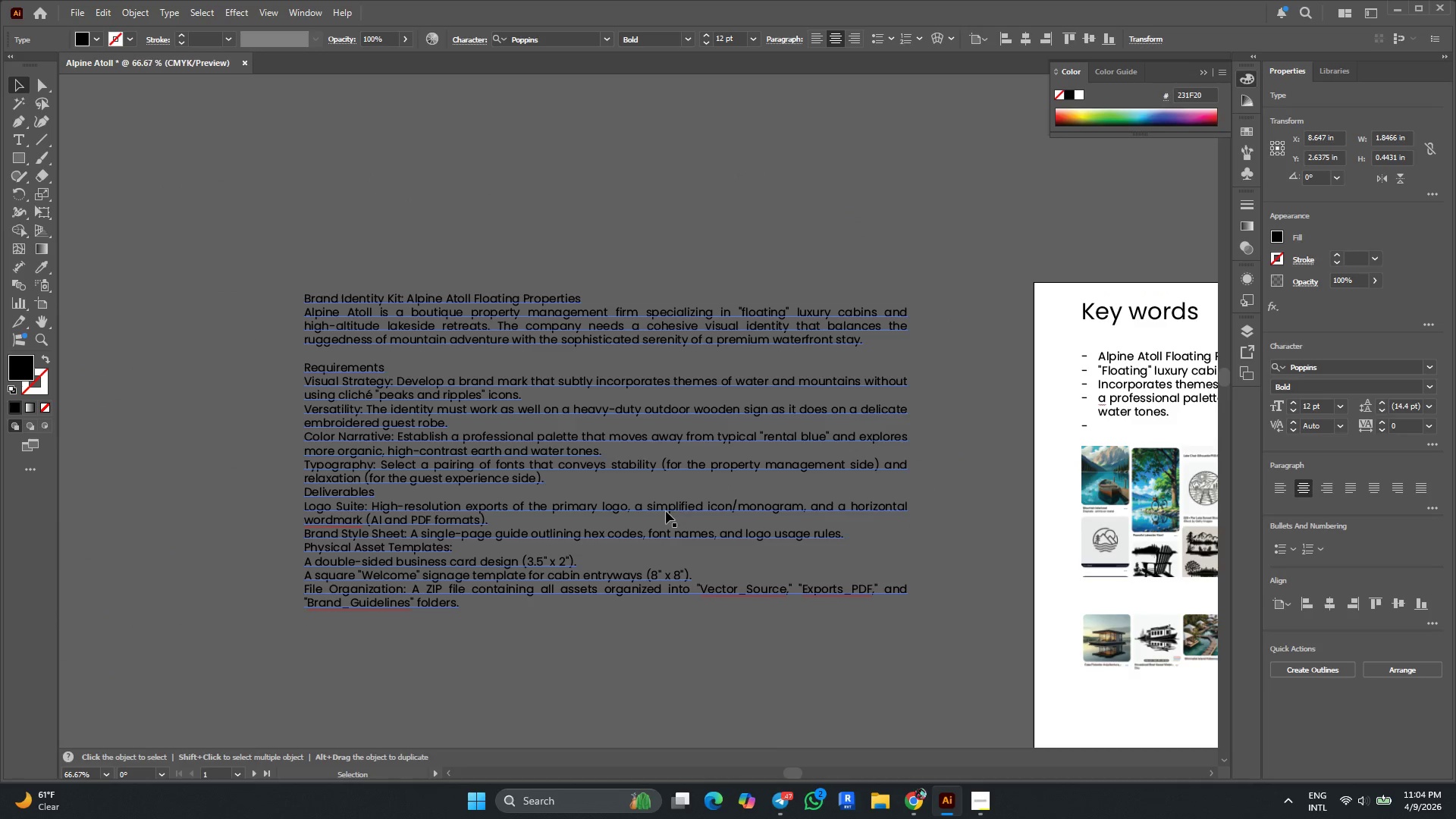 
scroll: coordinate [328, 347], scroll_direction: up, amount: 5.0
 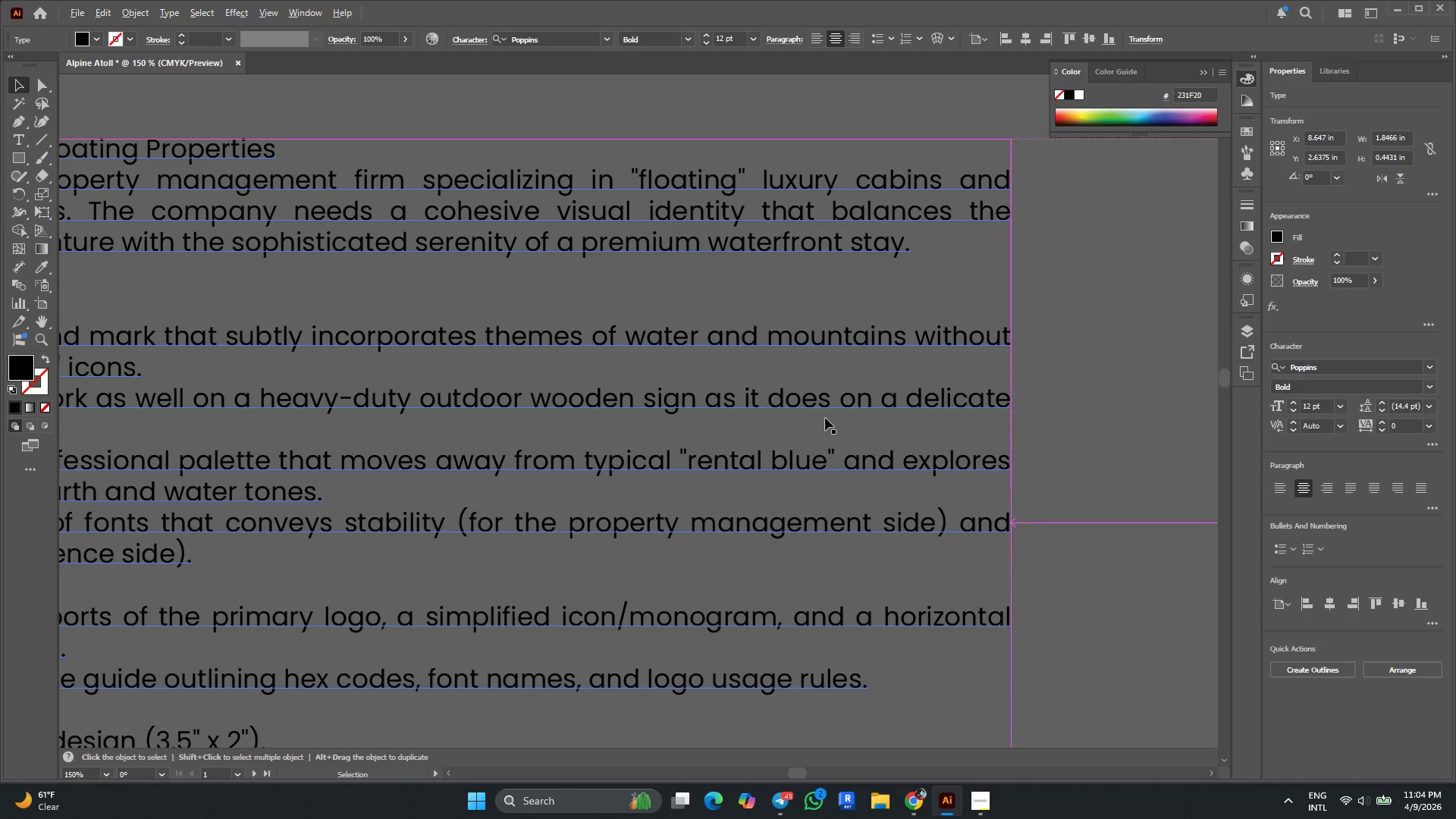 
scroll: coordinate [672, 422], scroll_direction: down, amount: 6.0
 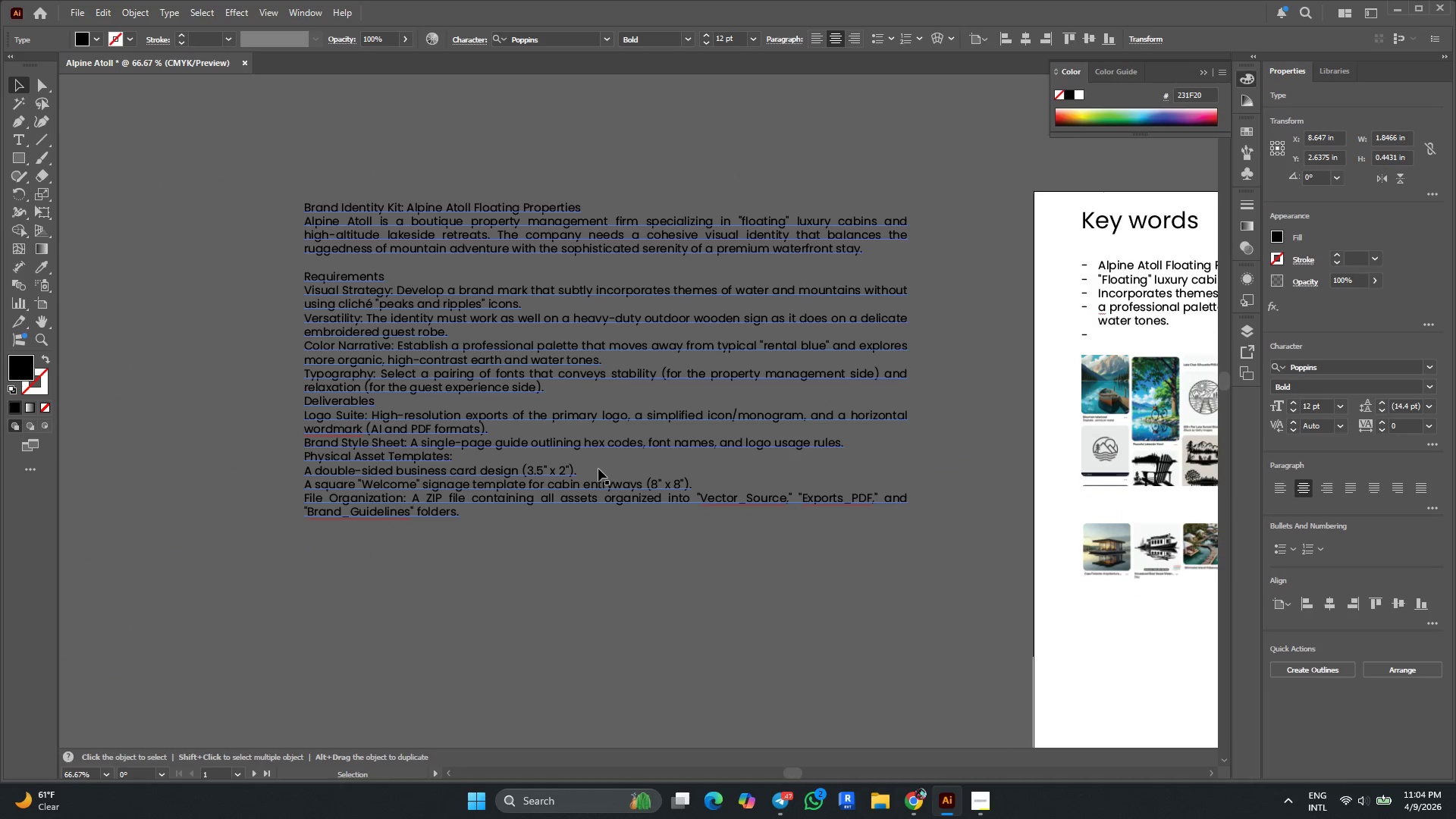 
left_click([593, 460])
 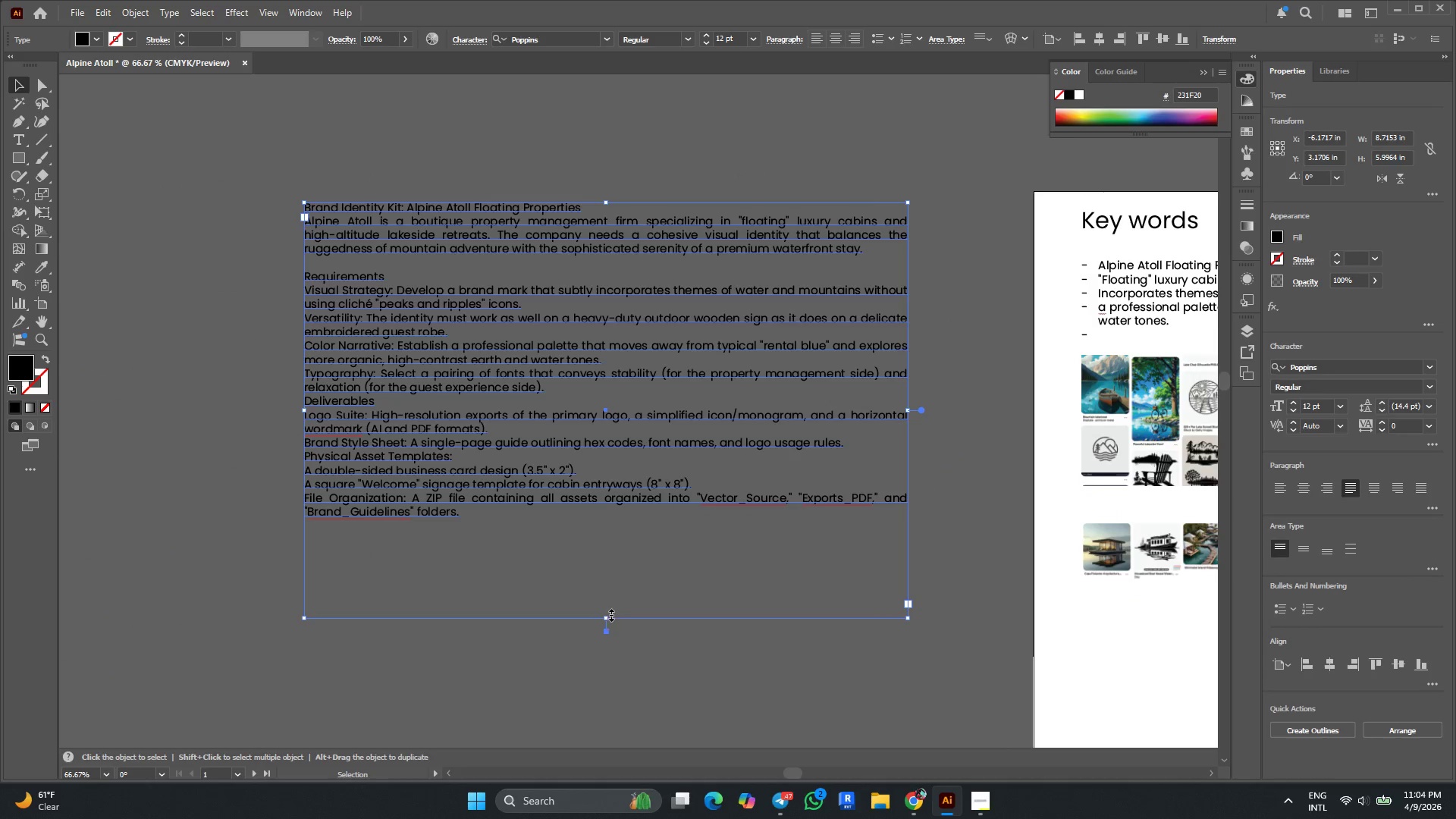 
left_click_drag(start_coordinate=[607, 620], to_coordinate=[610, 719])
 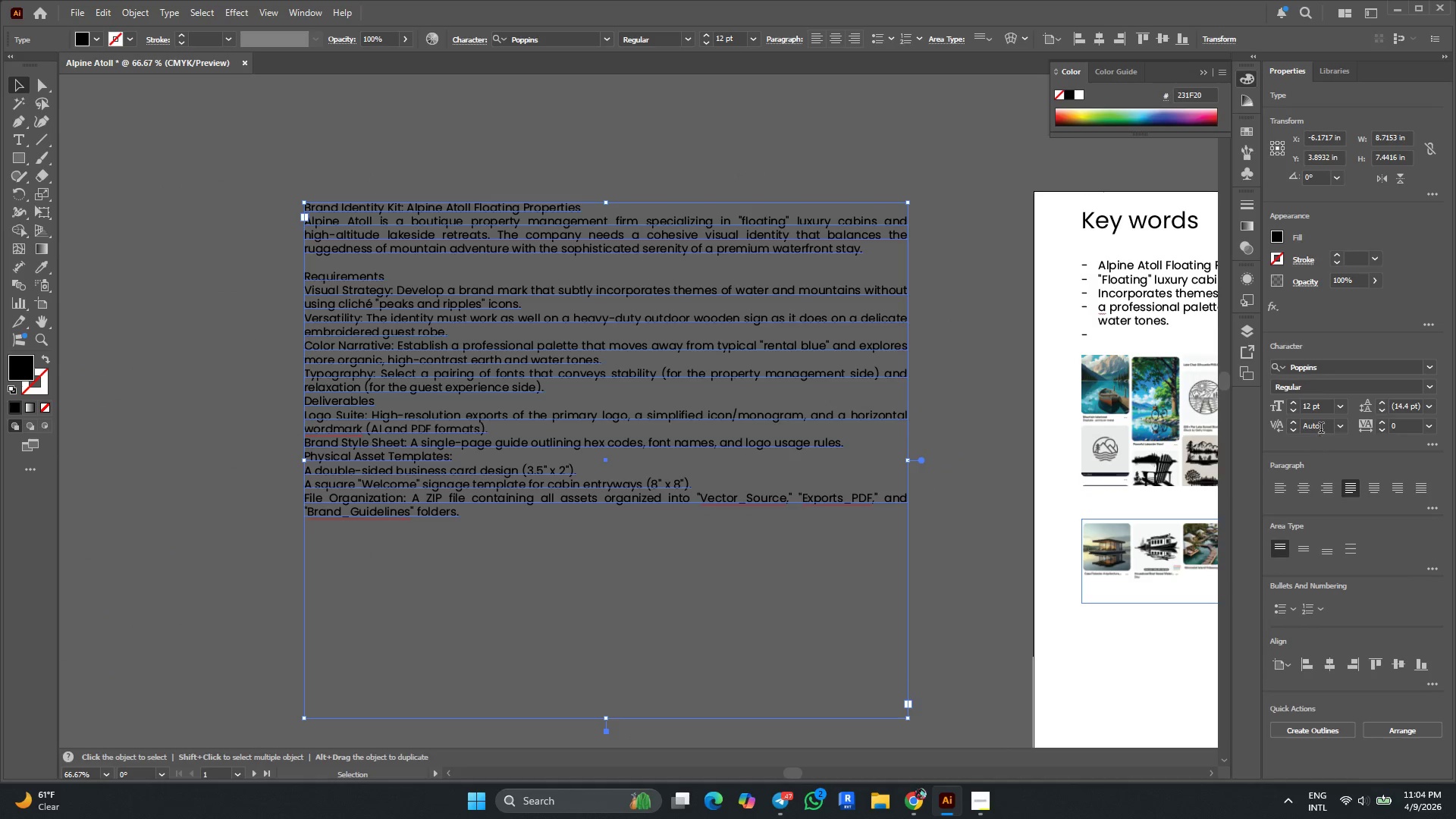 
scroll: coordinate [1323, 413], scroll_direction: up, amount: 3.0
 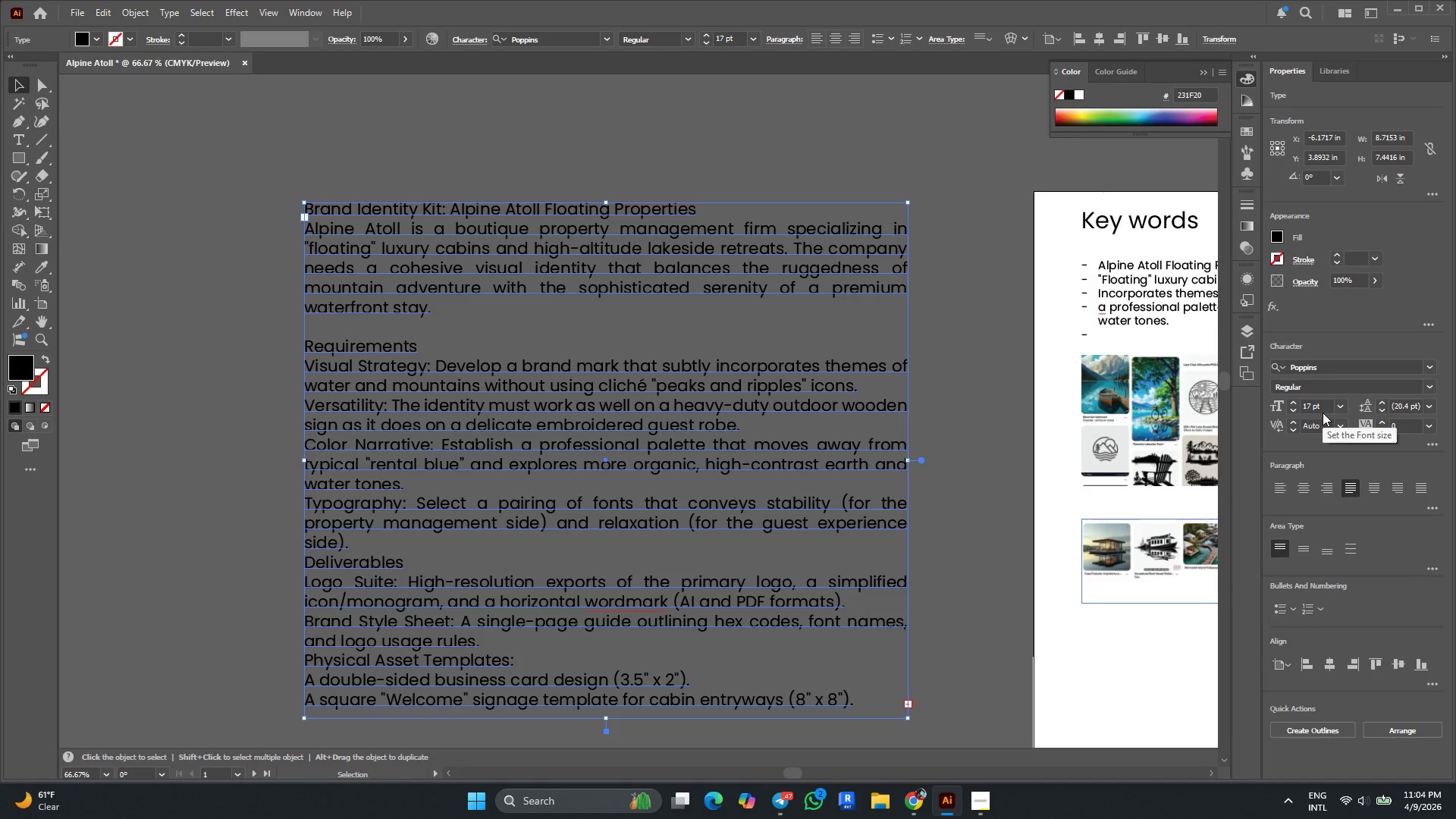 
scroll: coordinate [739, 385], scroll_direction: down, amount: 9.0
 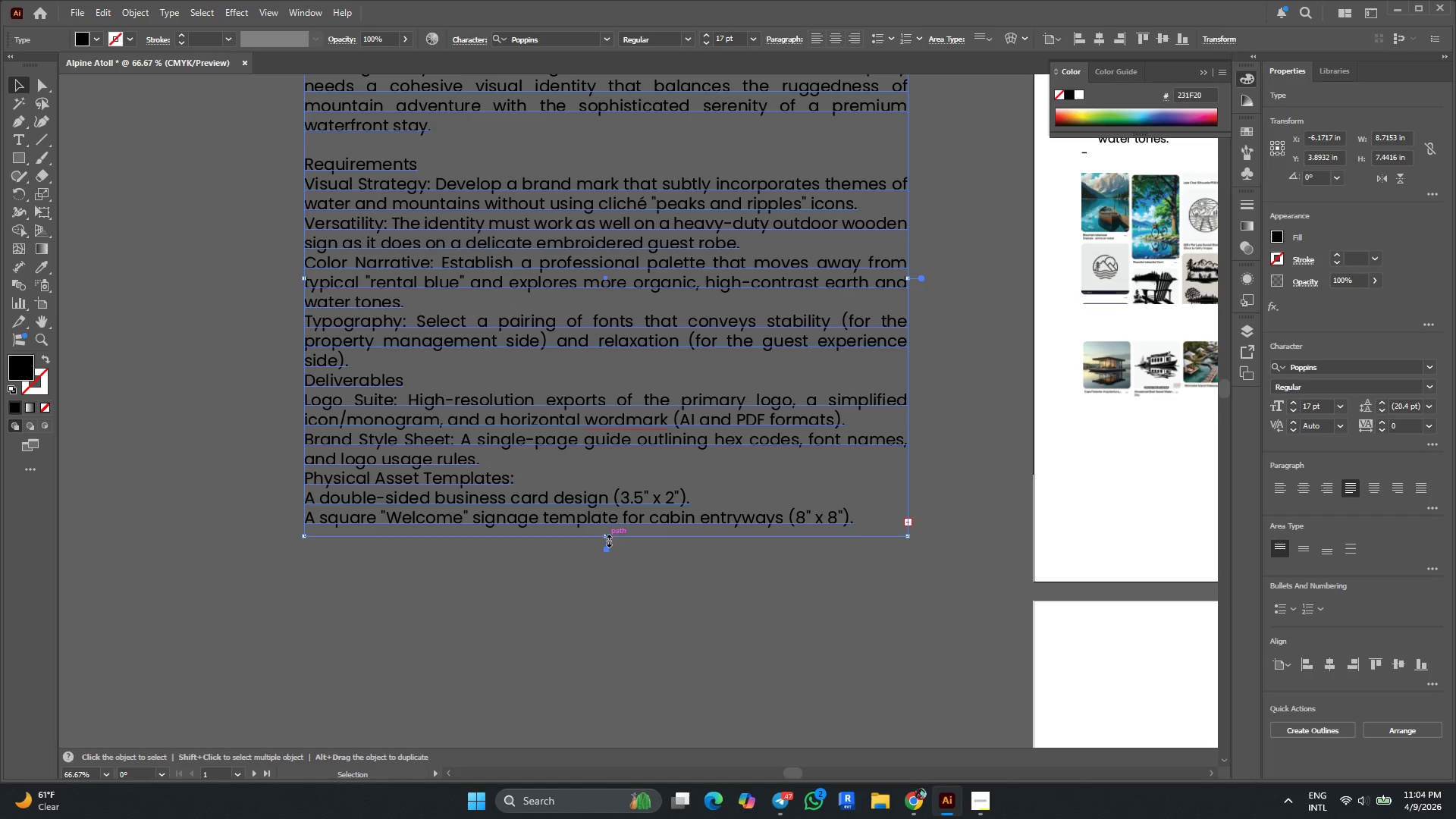 
left_click([607, 535])
 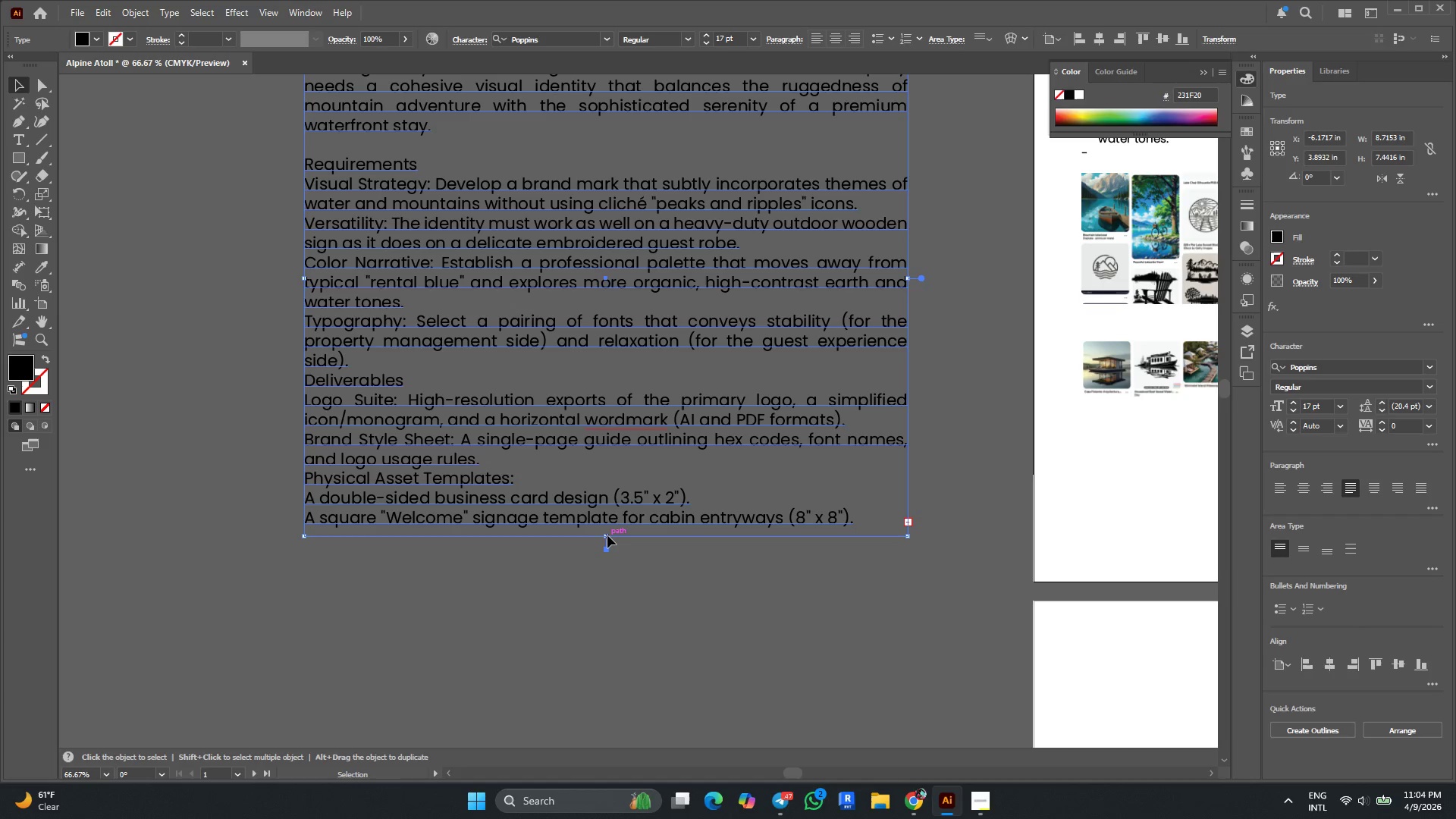 
left_click_drag(start_coordinate=[607, 535], to_coordinate=[634, 662])
 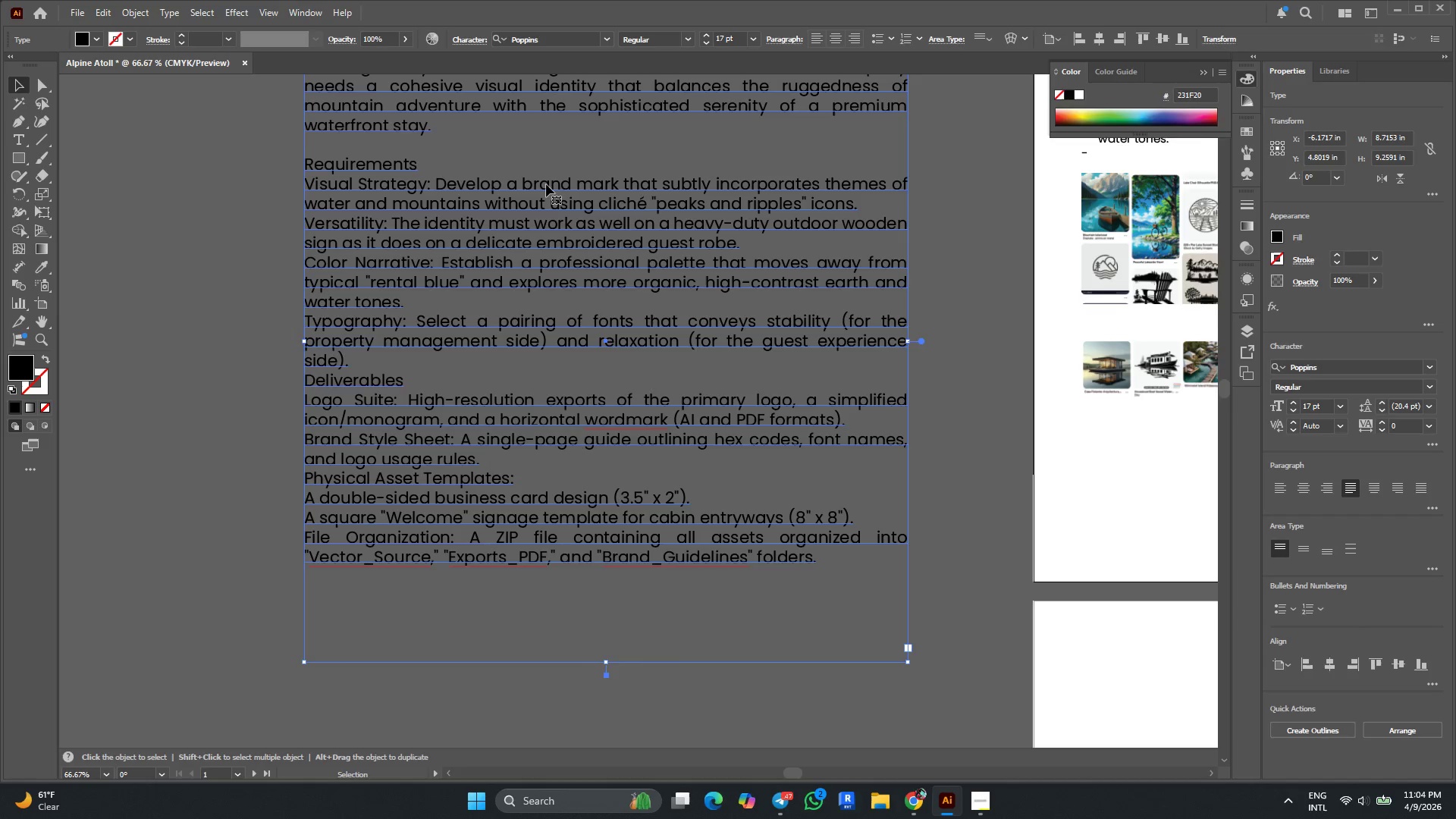 
scroll: coordinate [546, 184], scroll_direction: none, amount: 0.0
 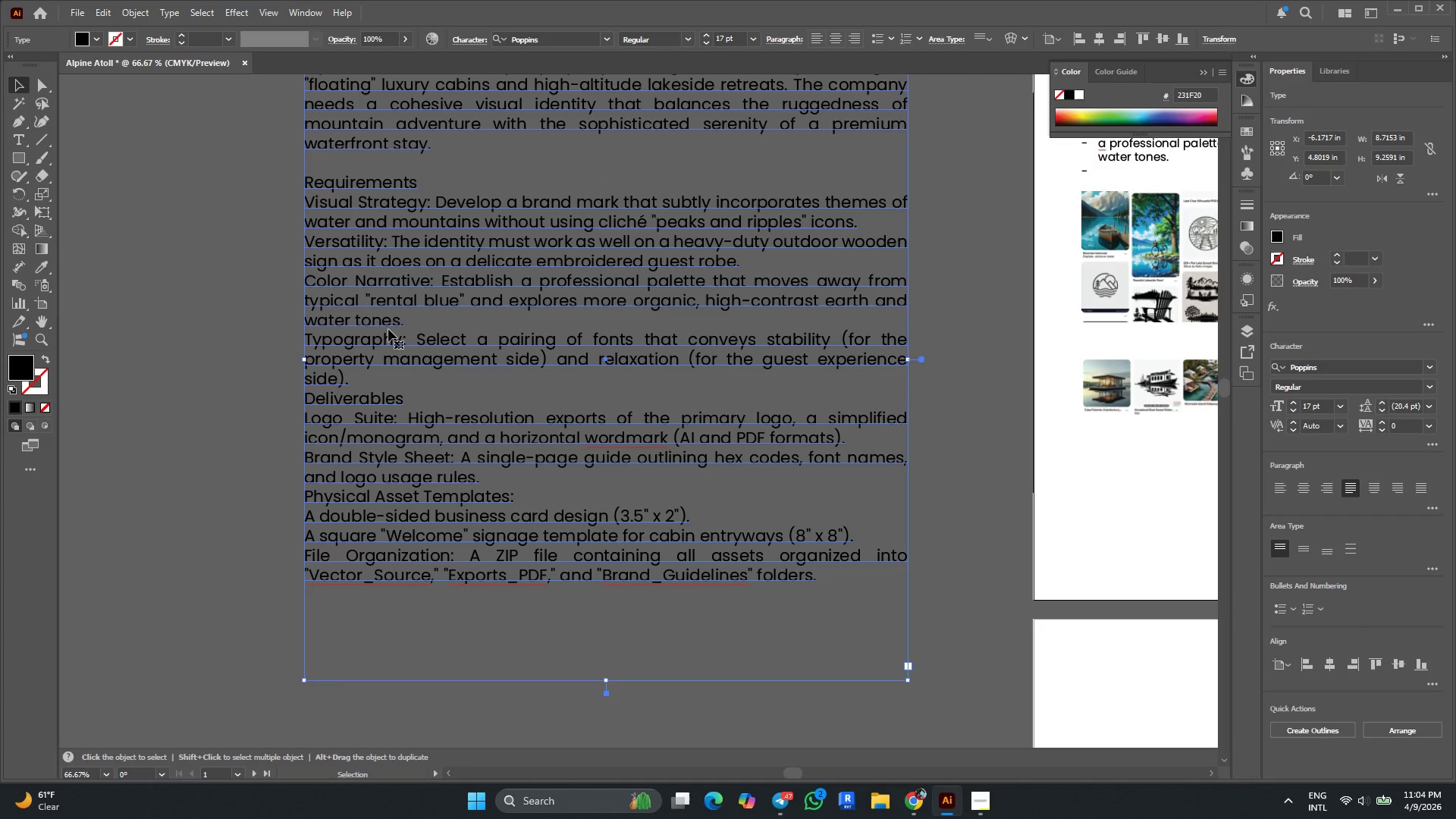 
hold_key(key=ControlLeft, duration=2.2)
scroll: coordinate [388, 328], scroll_direction: down, amount: 32.0
 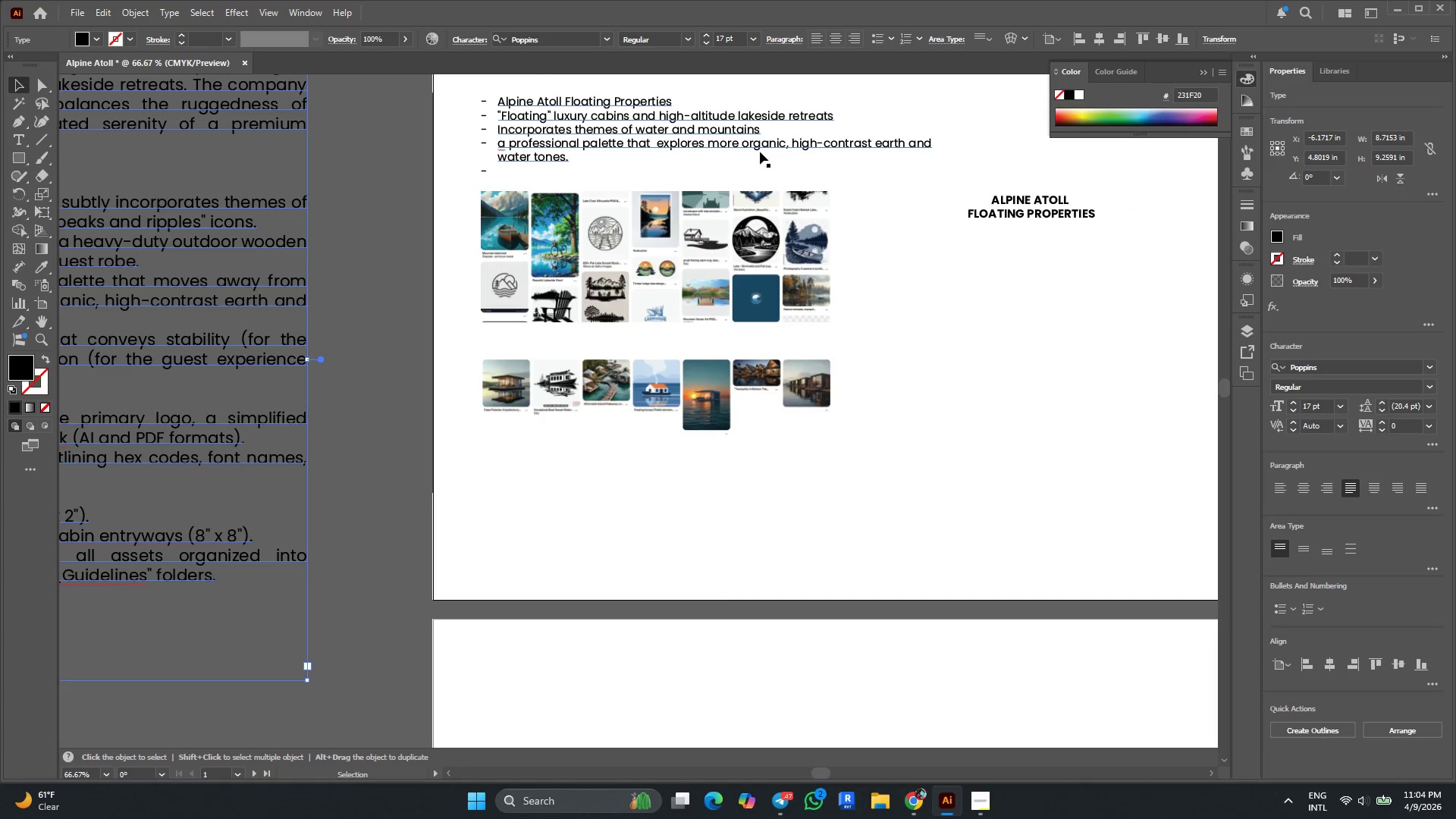 
wait(9.86)
 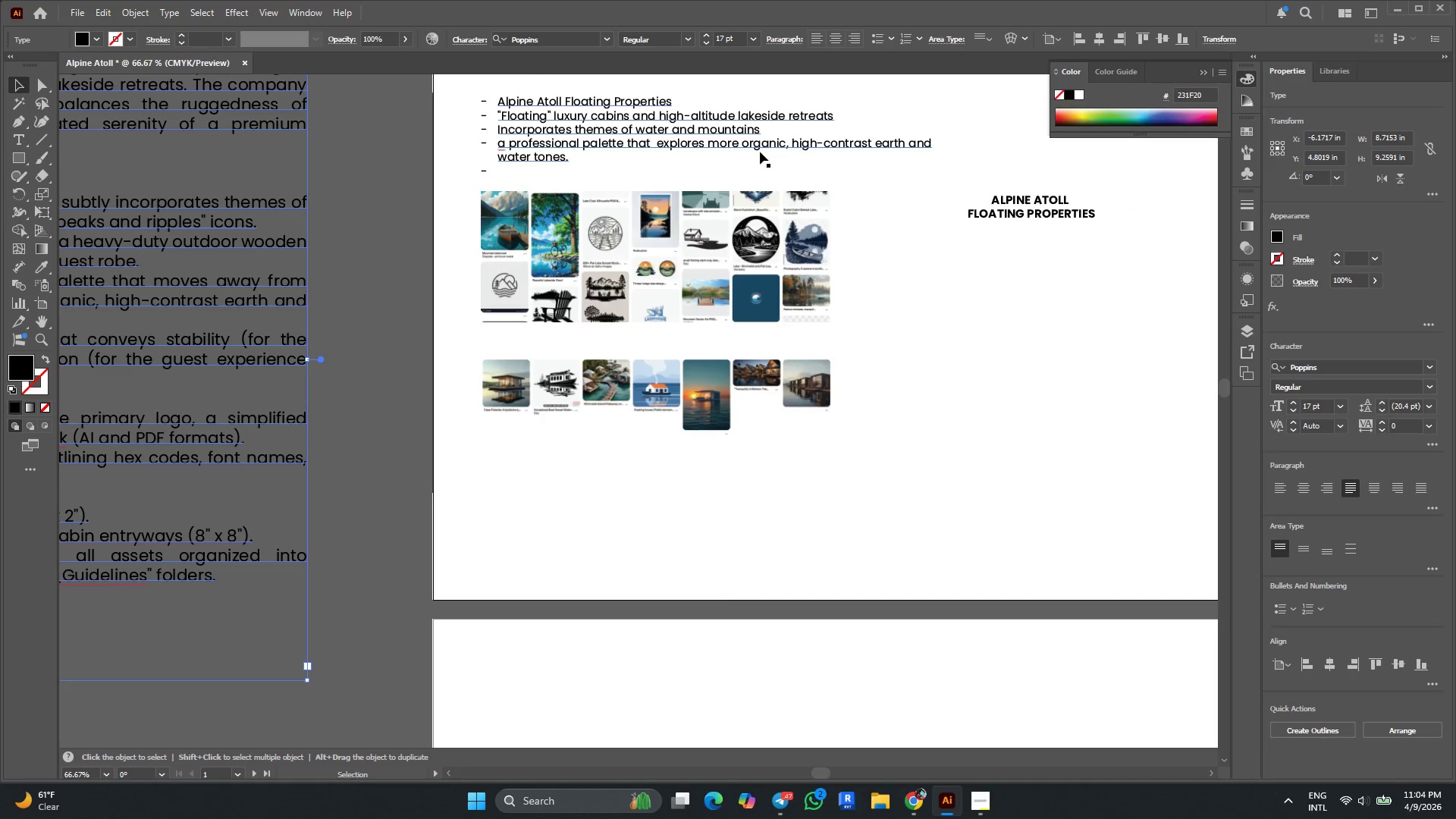 
hold_key(key=ControlLeft, duration=0.36)
scroll: coordinate [732, 247], scroll_direction: down, amount: 2.0
 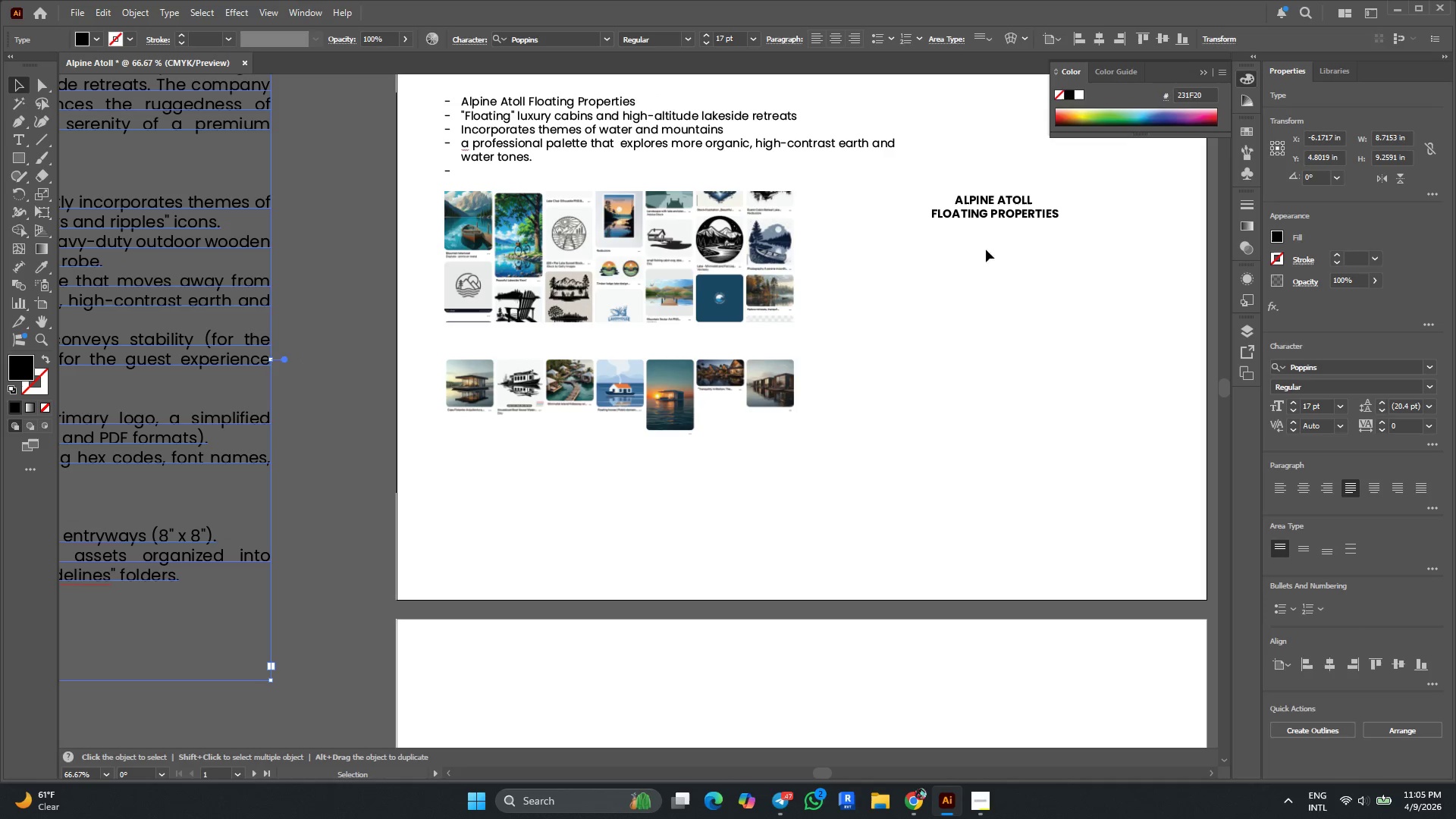 
hold_key(key=AltLeft, duration=0.33)
scroll: coordinate [947, 259], scroll_direction: none, amount: 0.0
 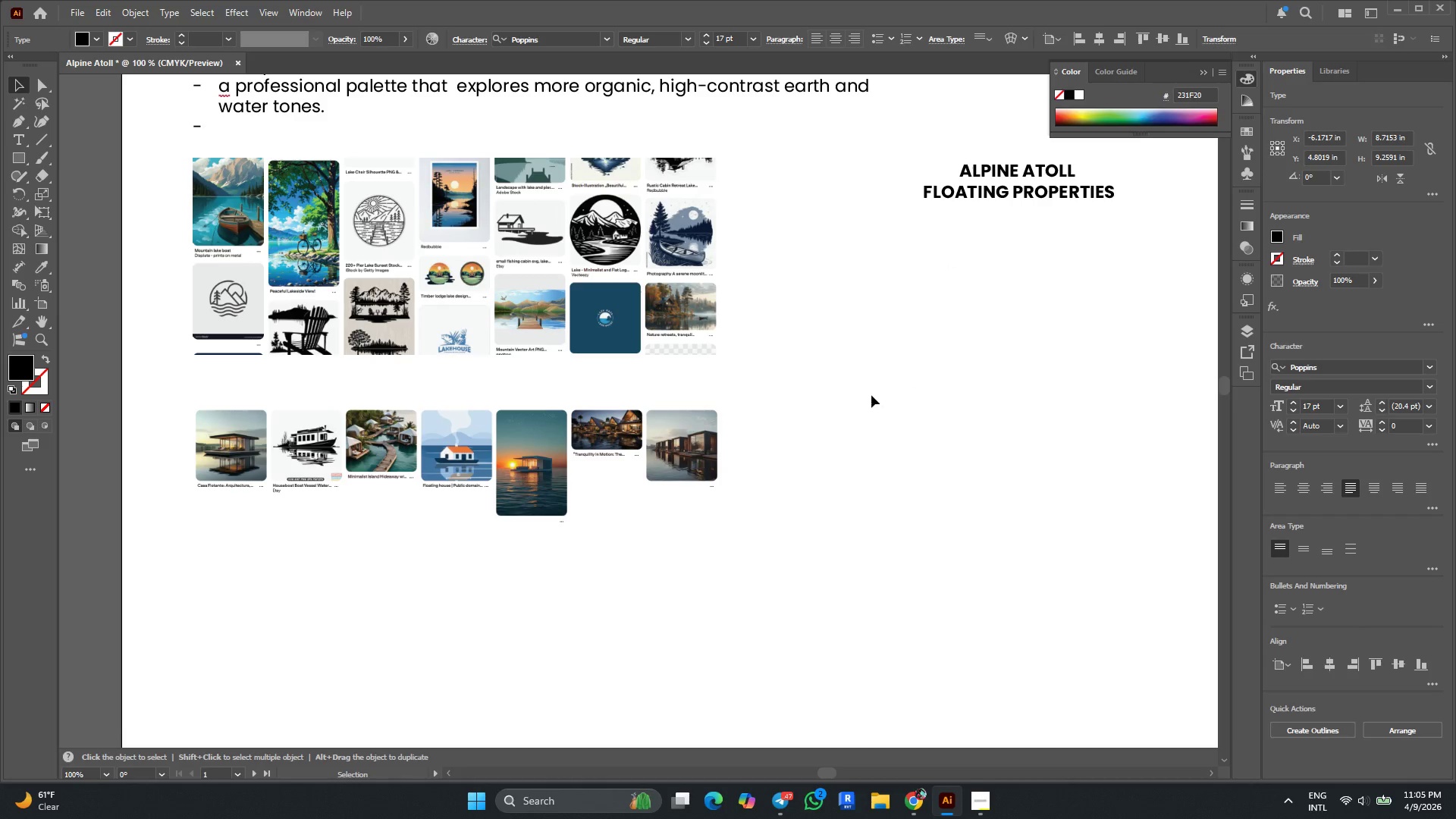 
key(Alt+AltLeft)
 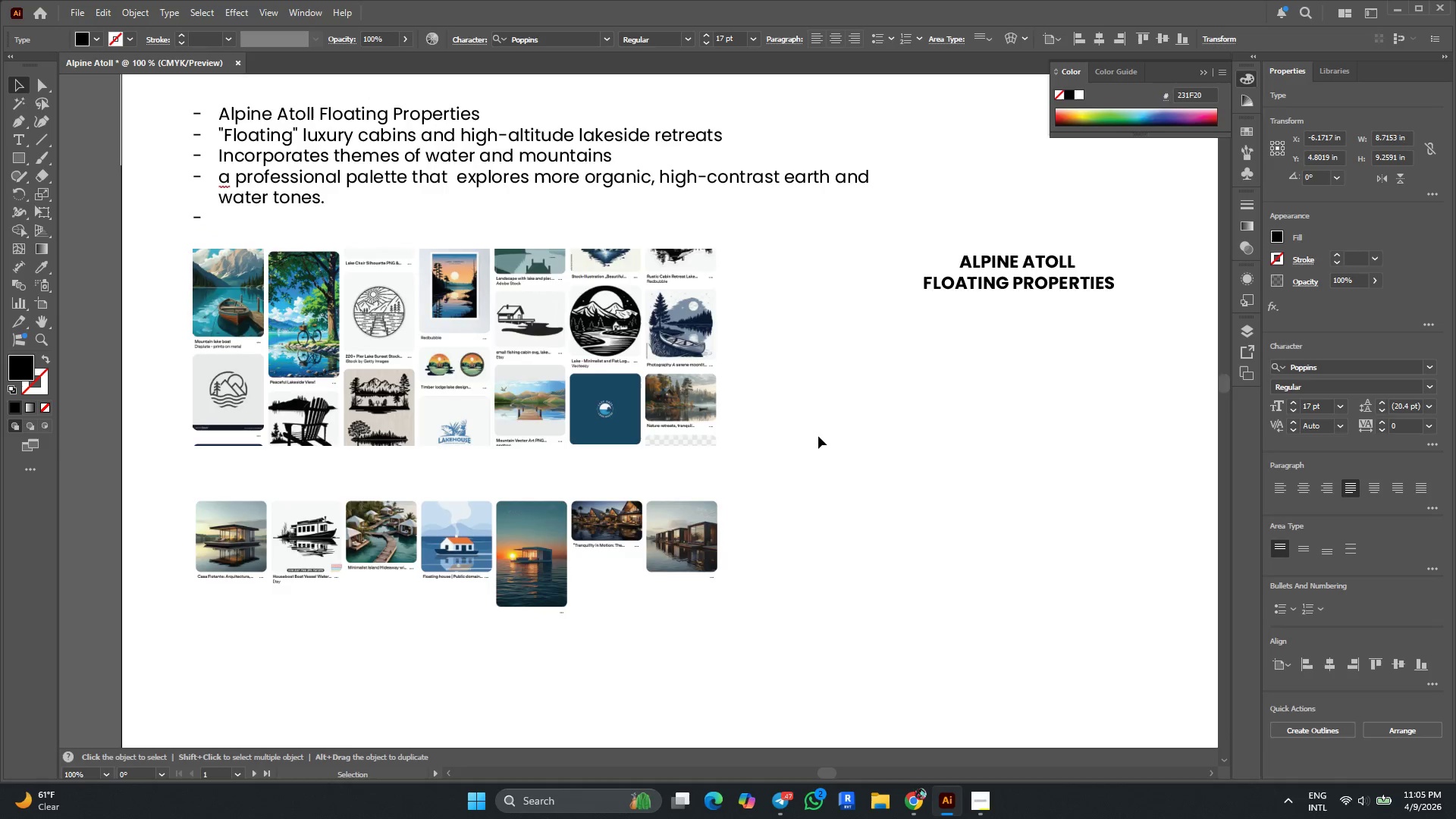 
scroll: coordinate [818, 436], scroll_direction: up, amount: 5.0
 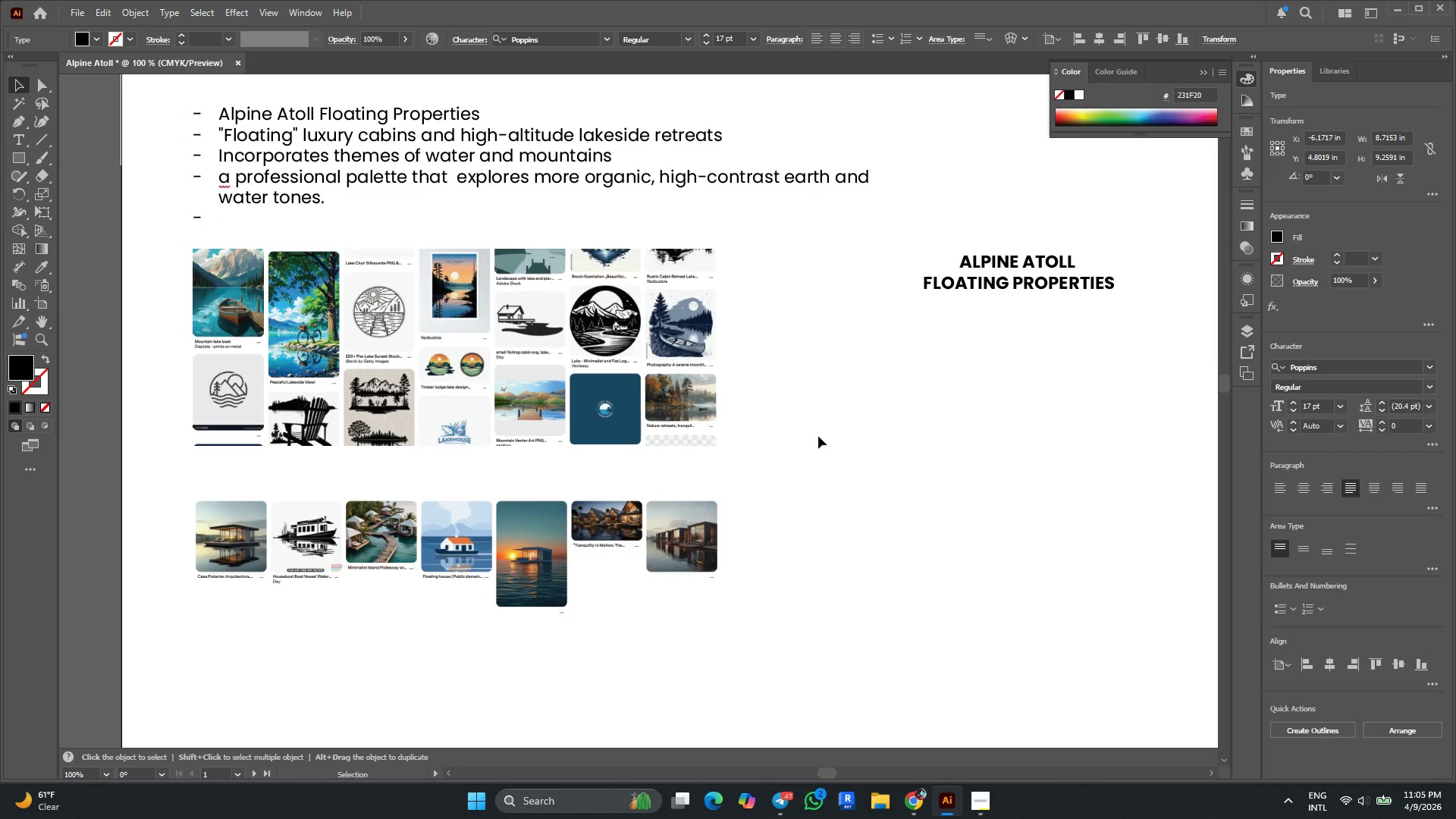 
scroll: coordinate [818, 436], scroll_direction: none, amount: 0.0
 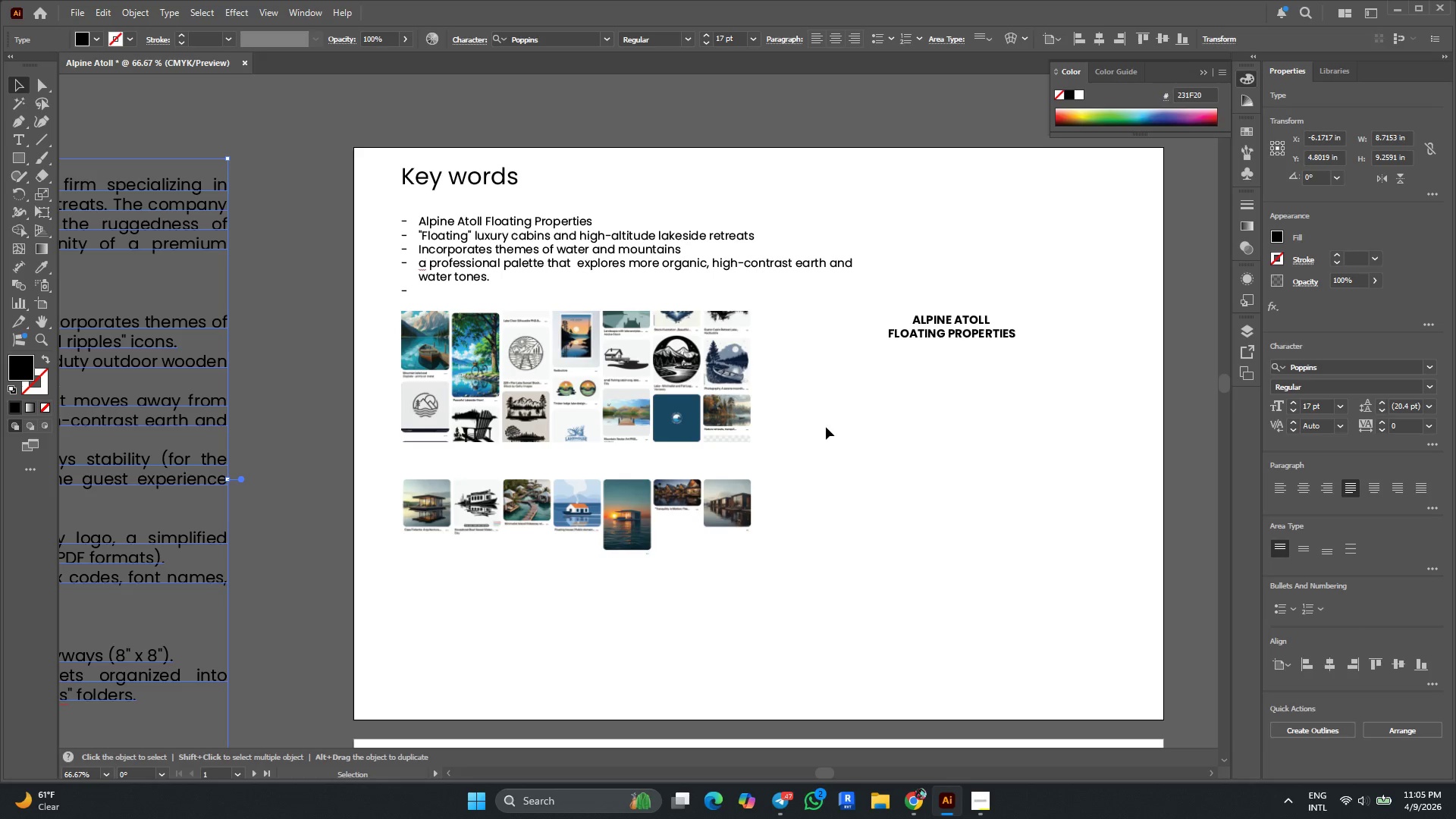 
key(T)
 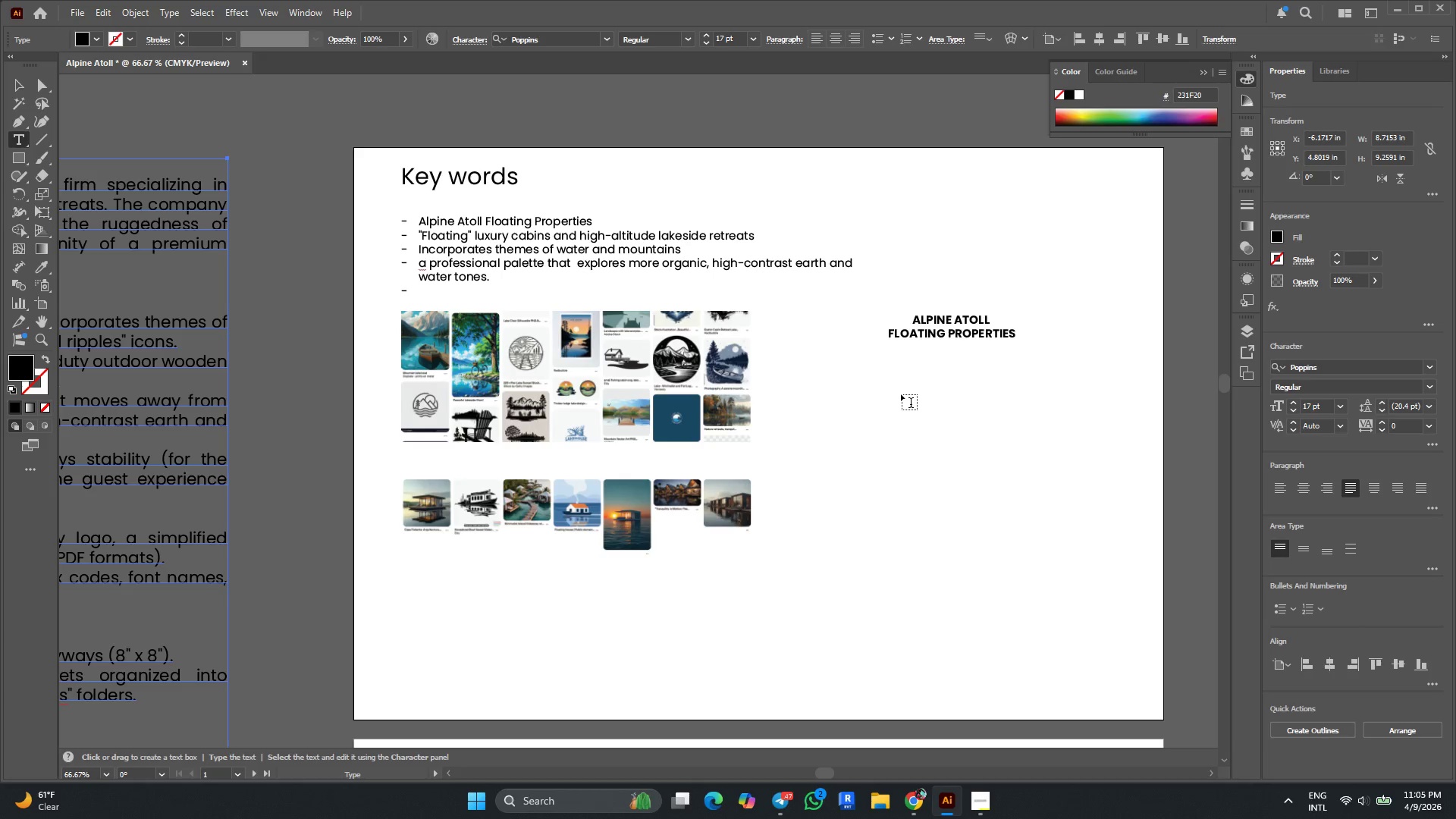 
key(Alt+AltLeft)
 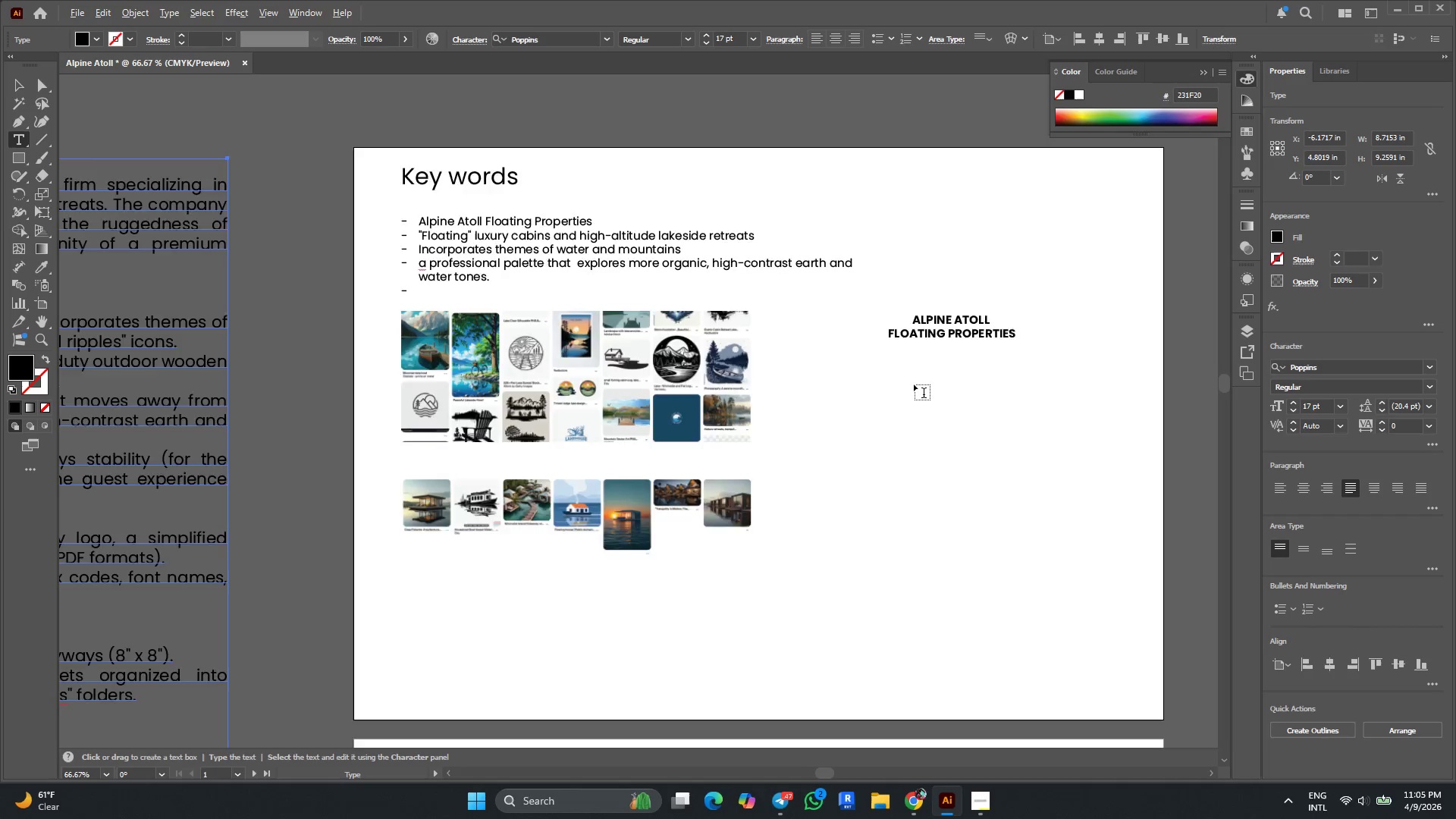 
scroll: coordinate [914, 384], scroll_direction: none, amount: 0.0
 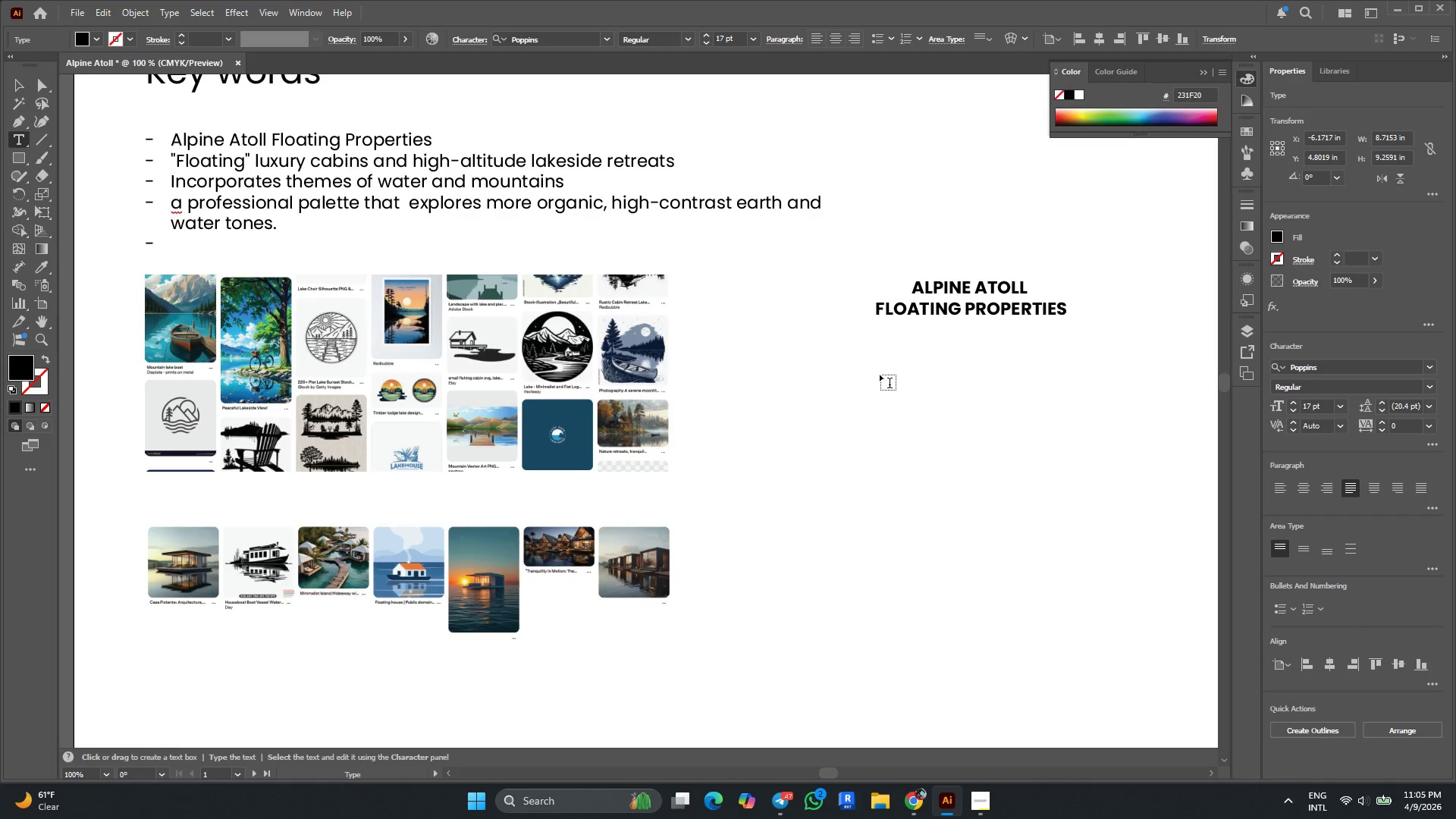 
left_click_drag(start_coordinate=[873, 354], to_coordinate=[1122, 461])
 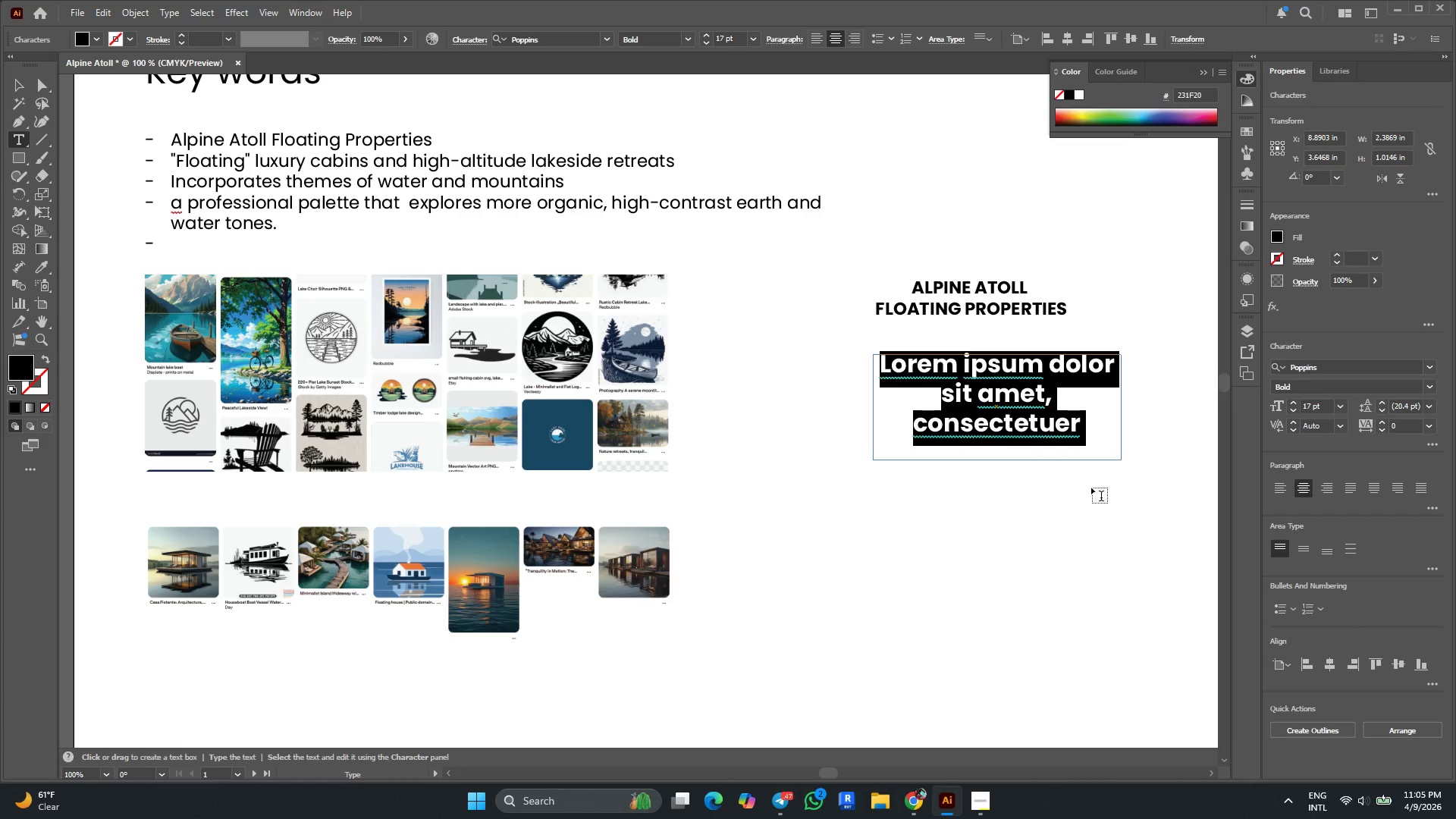 
key(Control+Z)
 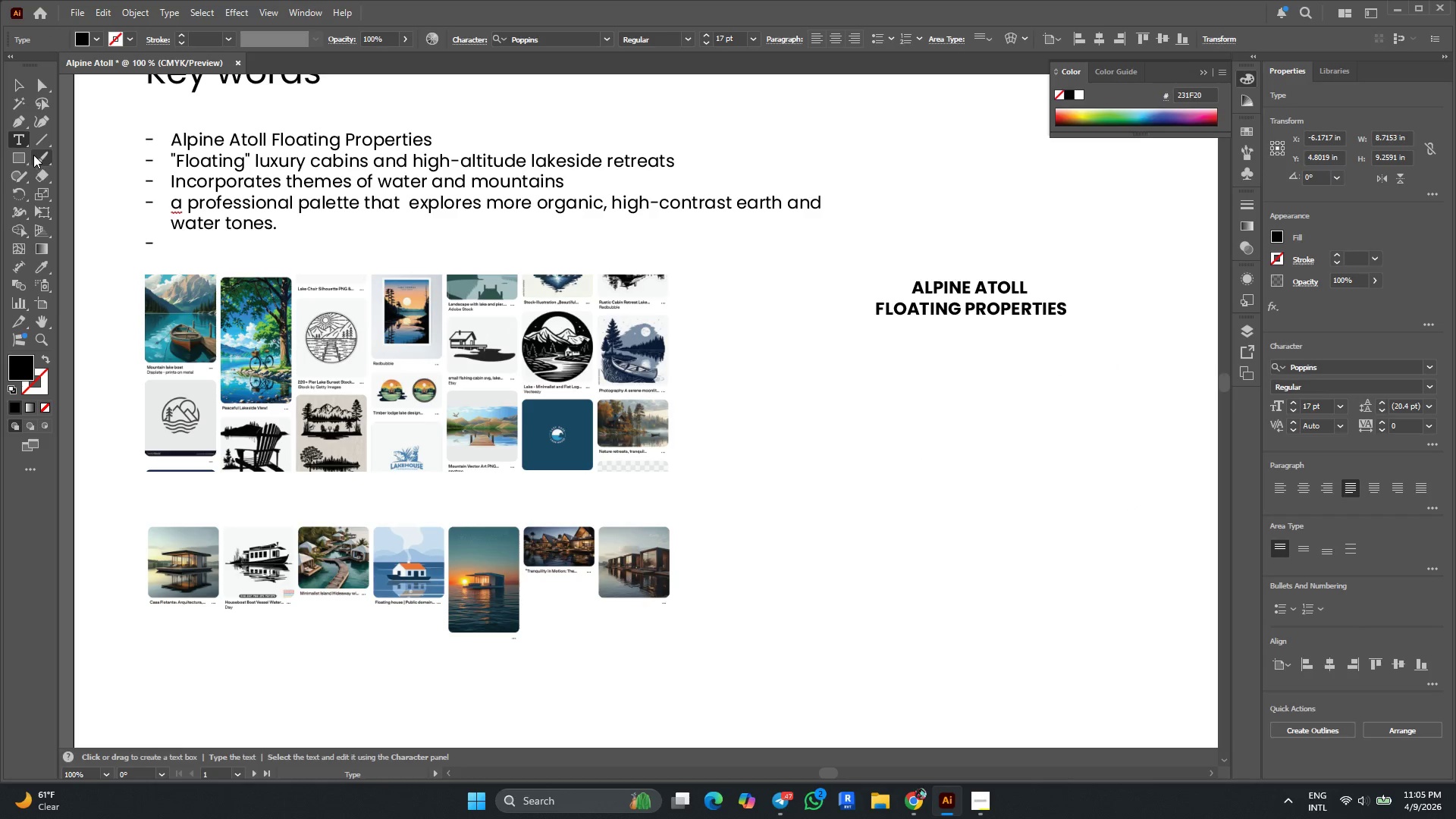 
left_click([19, 158])
 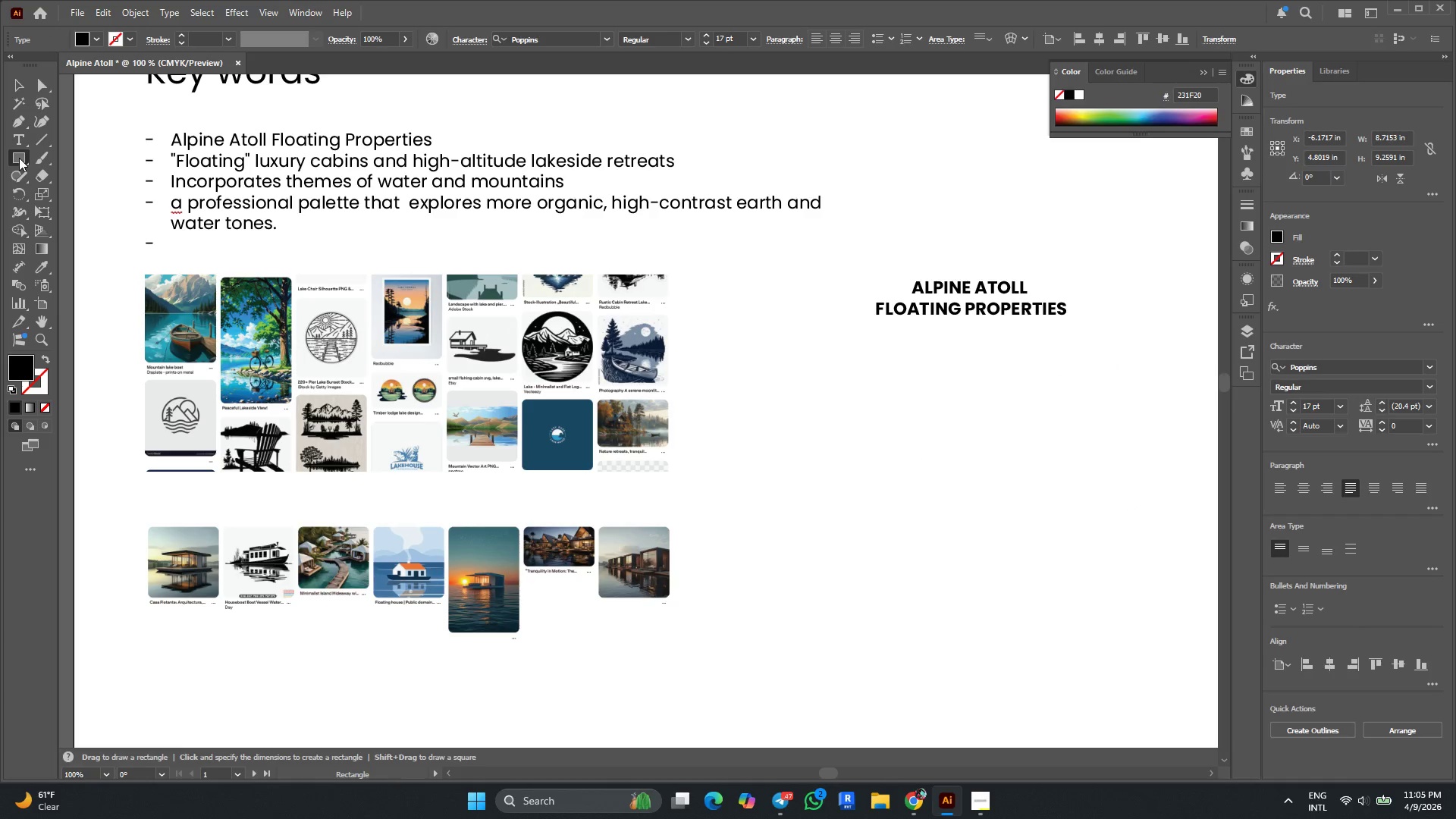 
right_click([19, 158])
 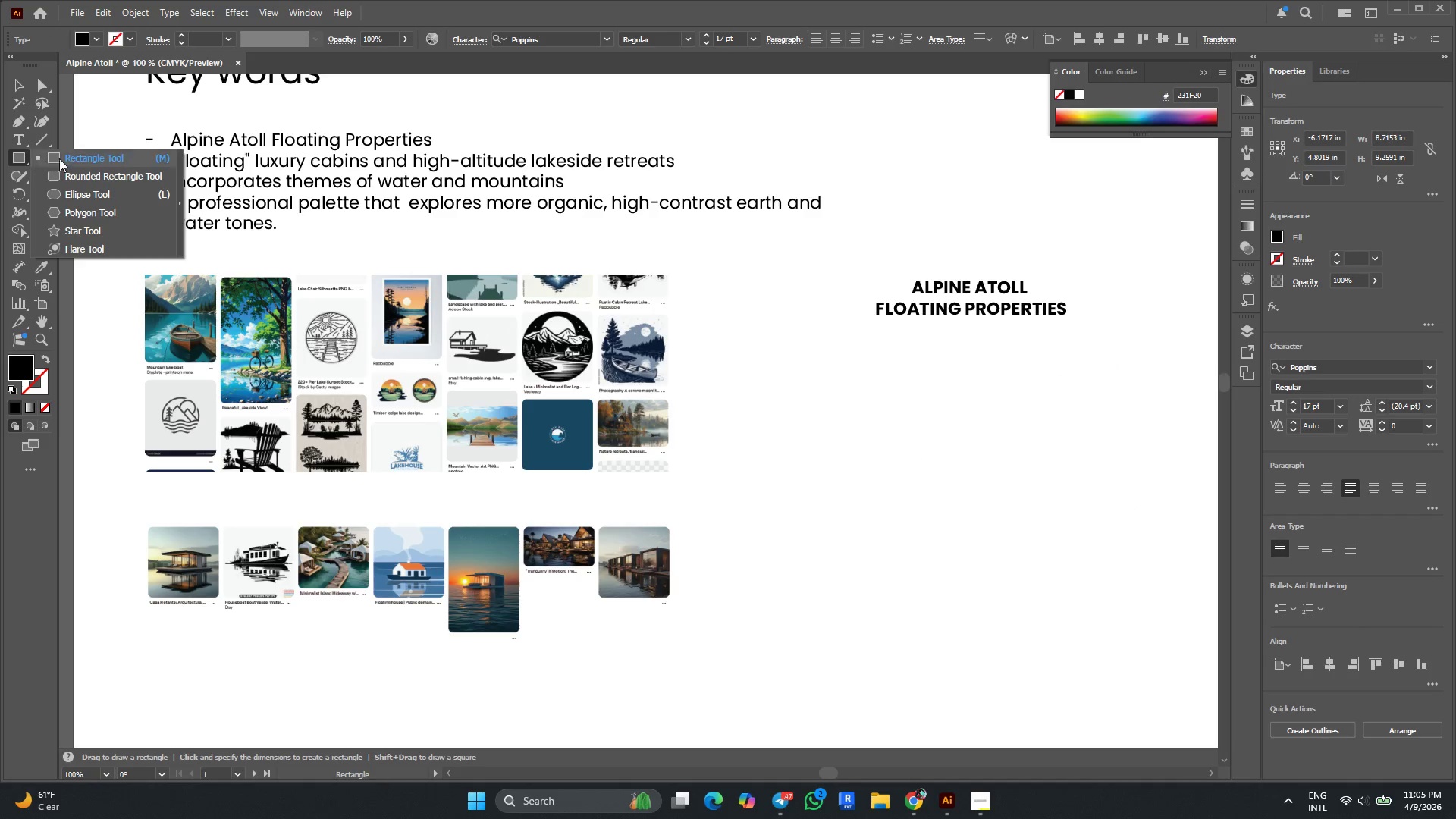 
left_click([81, 158])
 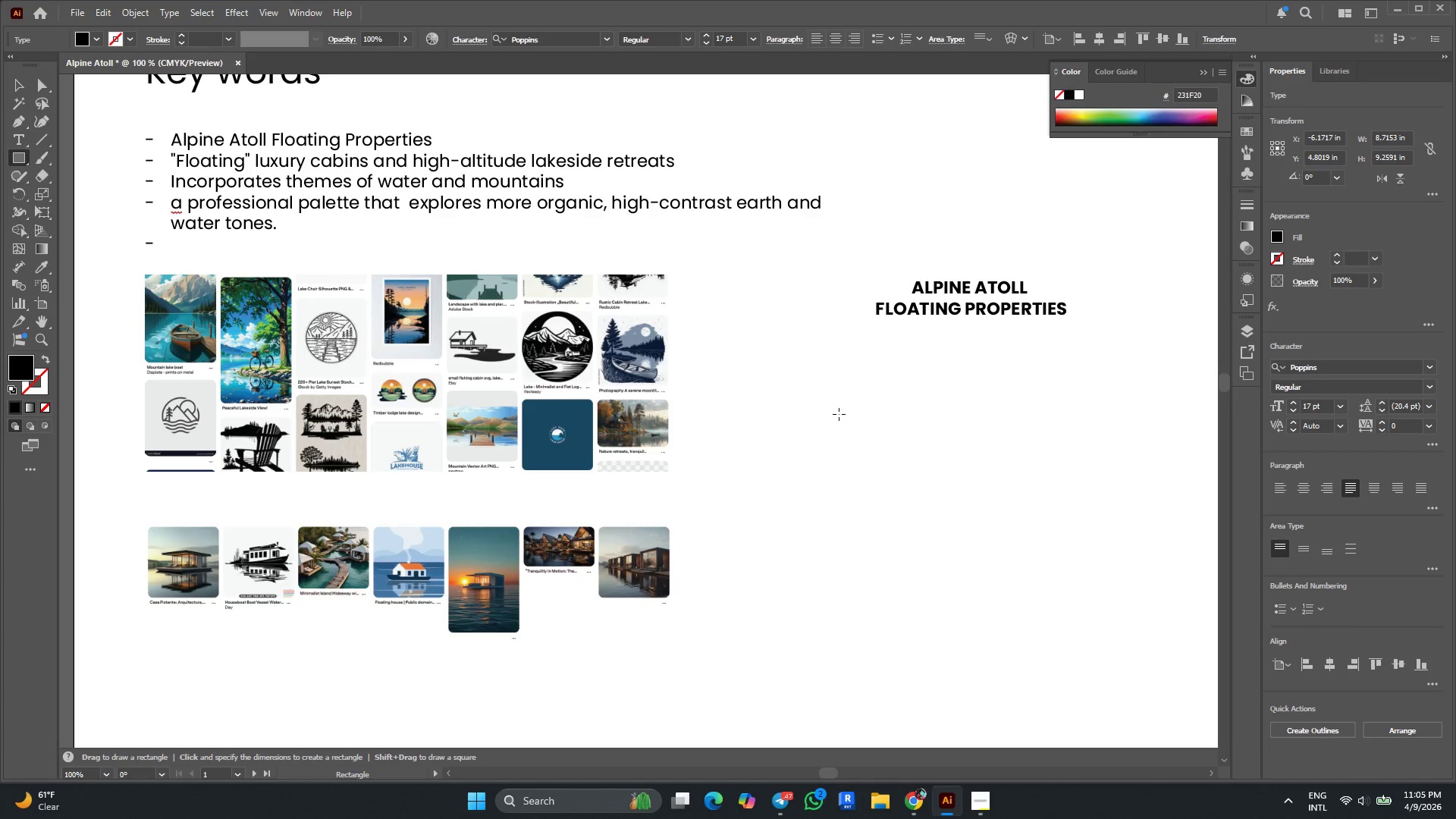 
left_click_drag(start_coordinate=[843, 415], to_coordinate=[907, 420])
 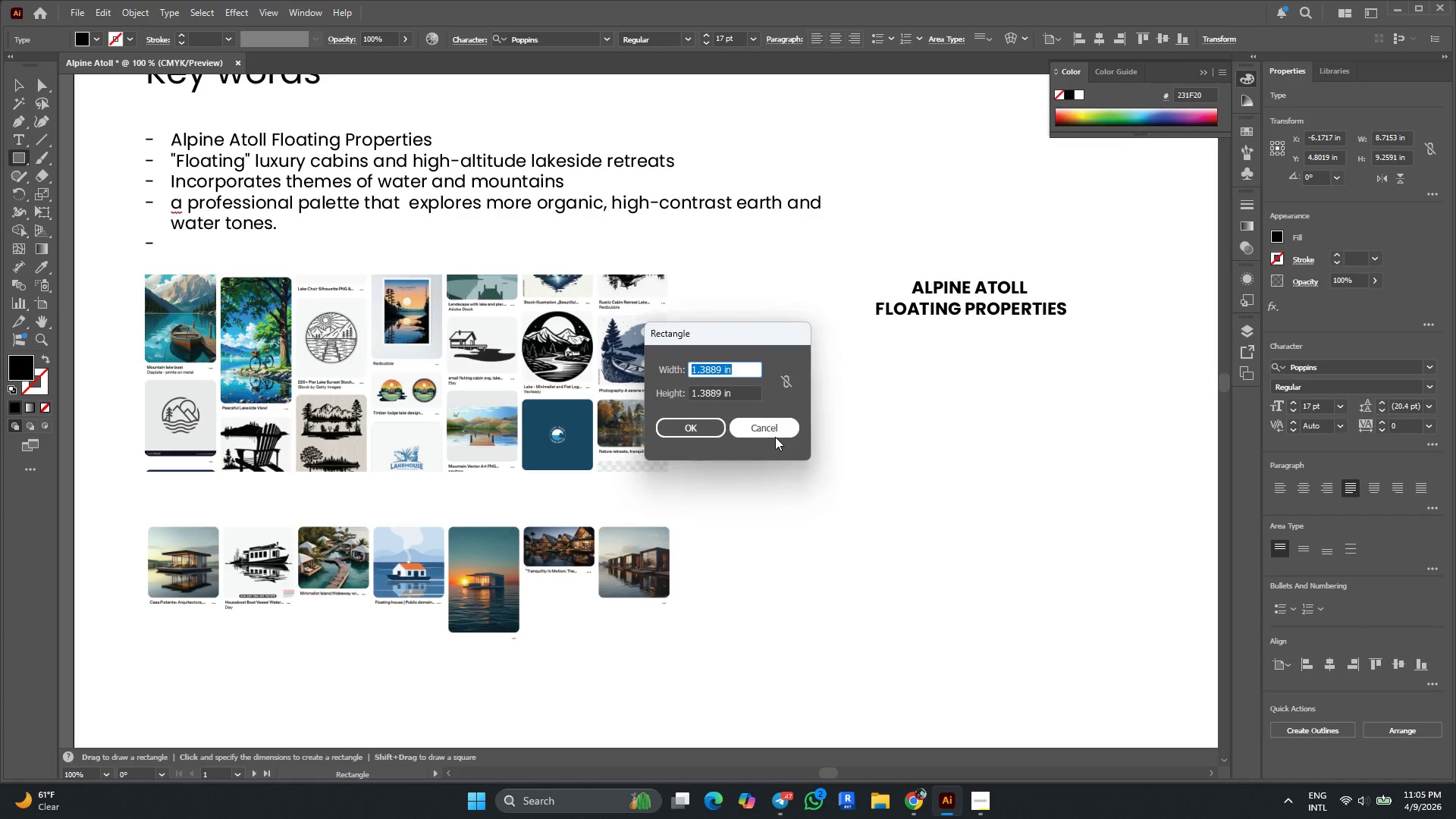 
left_click([777, 437])
 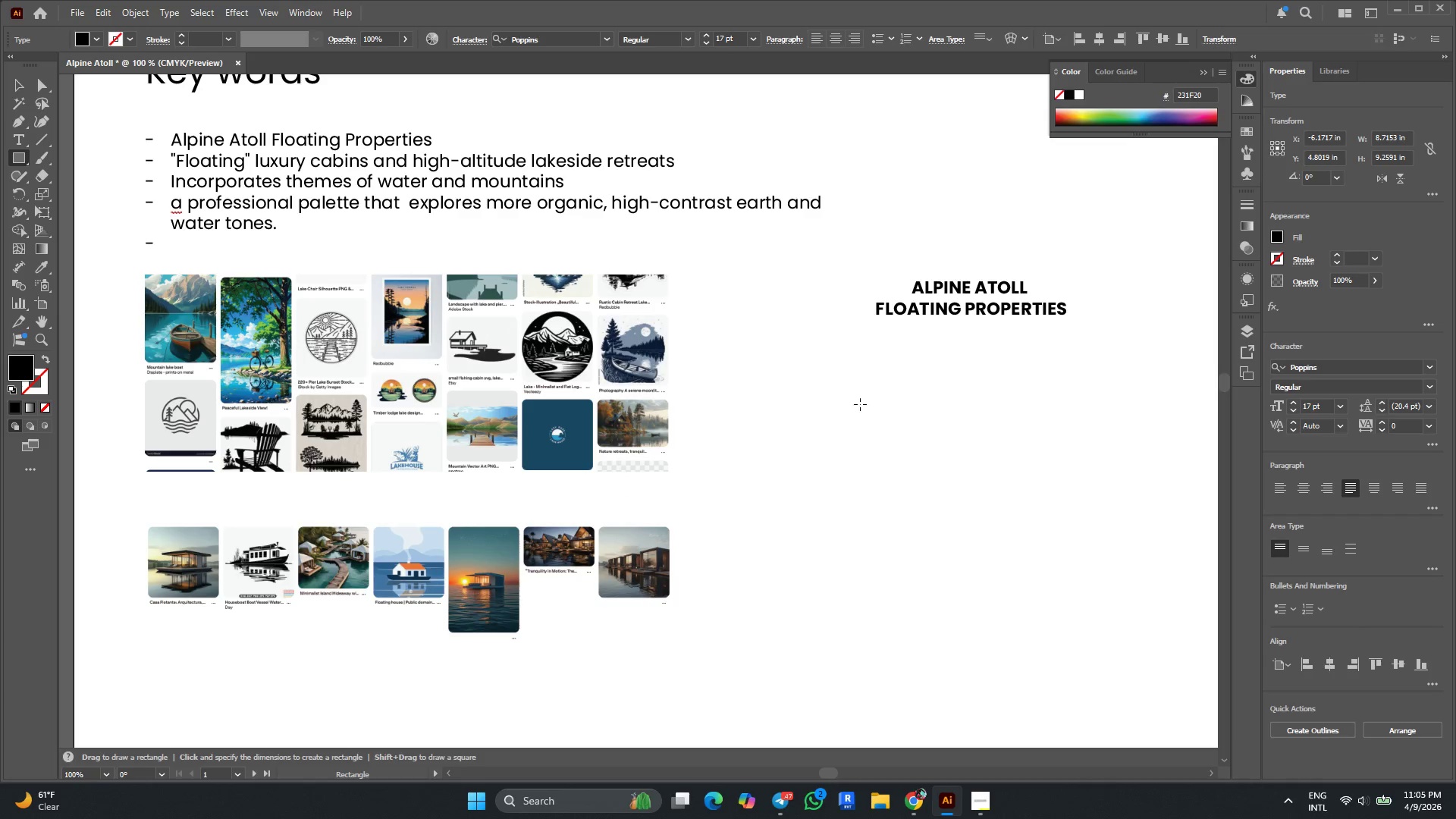 
left_click_drag(start_coordinate=[861, 389], to_coordinate=[1129, 476])
 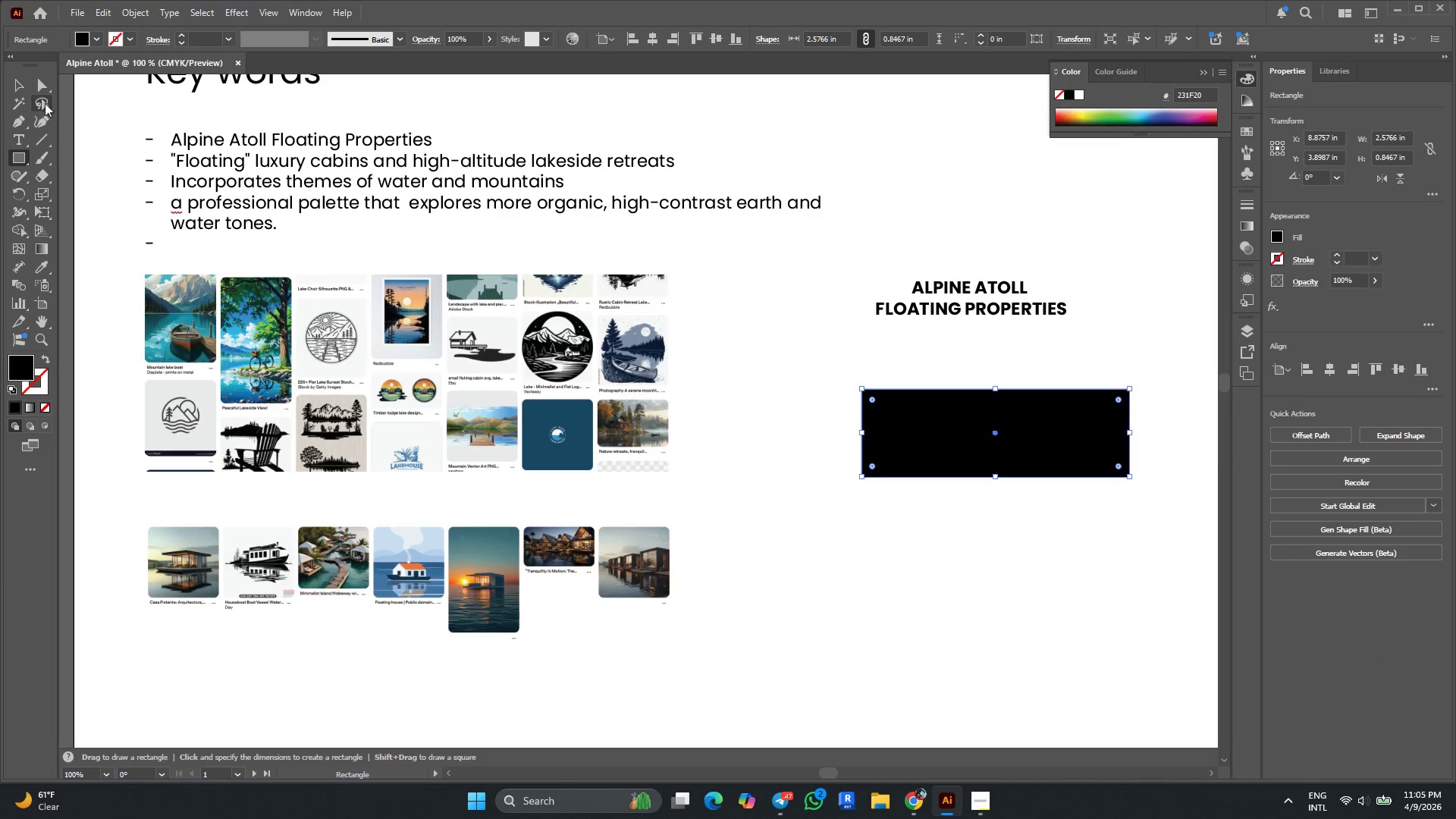 
left_click([22, 84])
 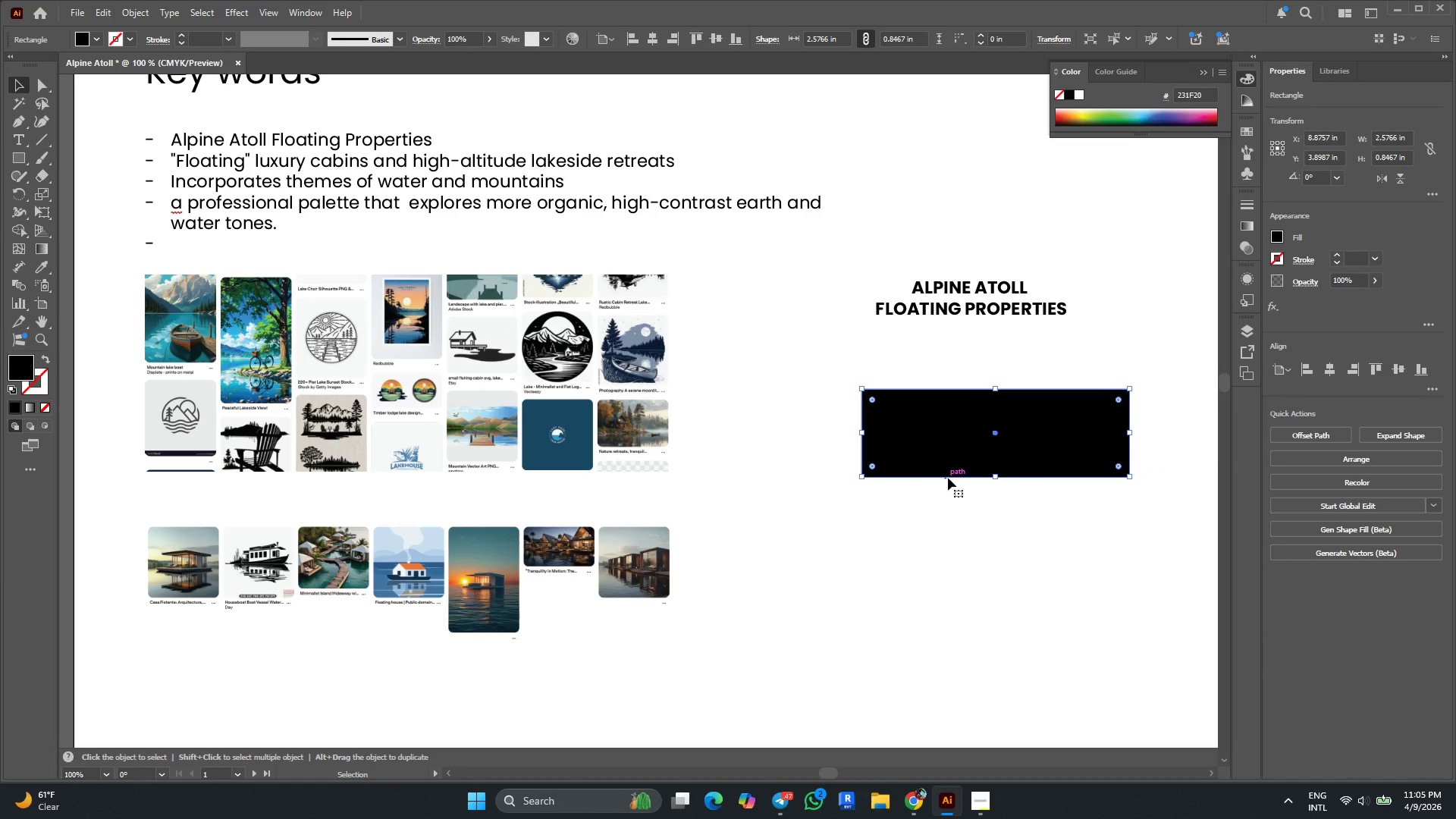 
hold_key(key=AltLeft, duration=1.2)
left_click_drag(start_coordinate=[943, 437], to_coordinate=[941, 534])
 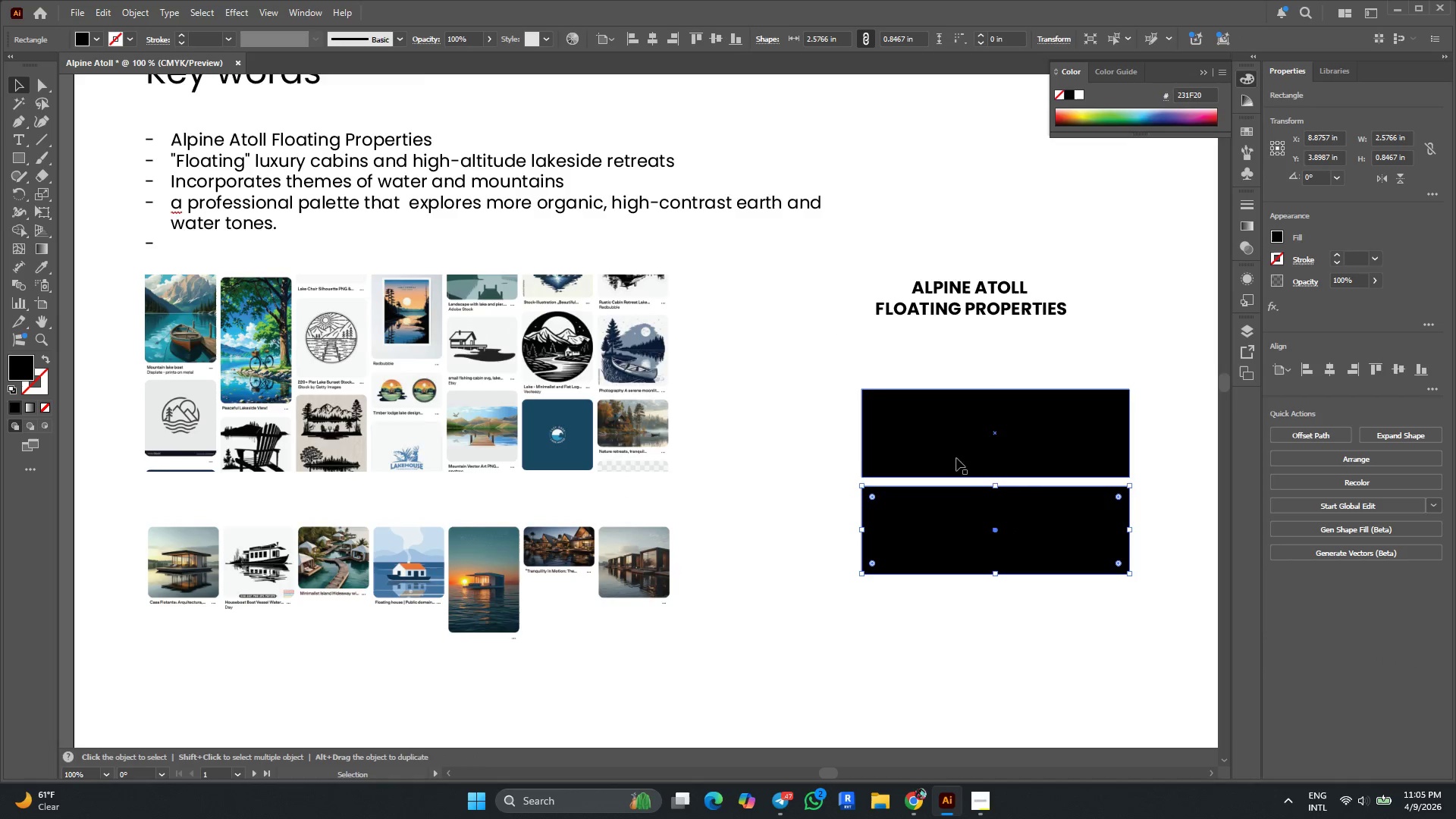 
scroll: coordinate [957, 430], scroll_direction: down, amount: 4.0
 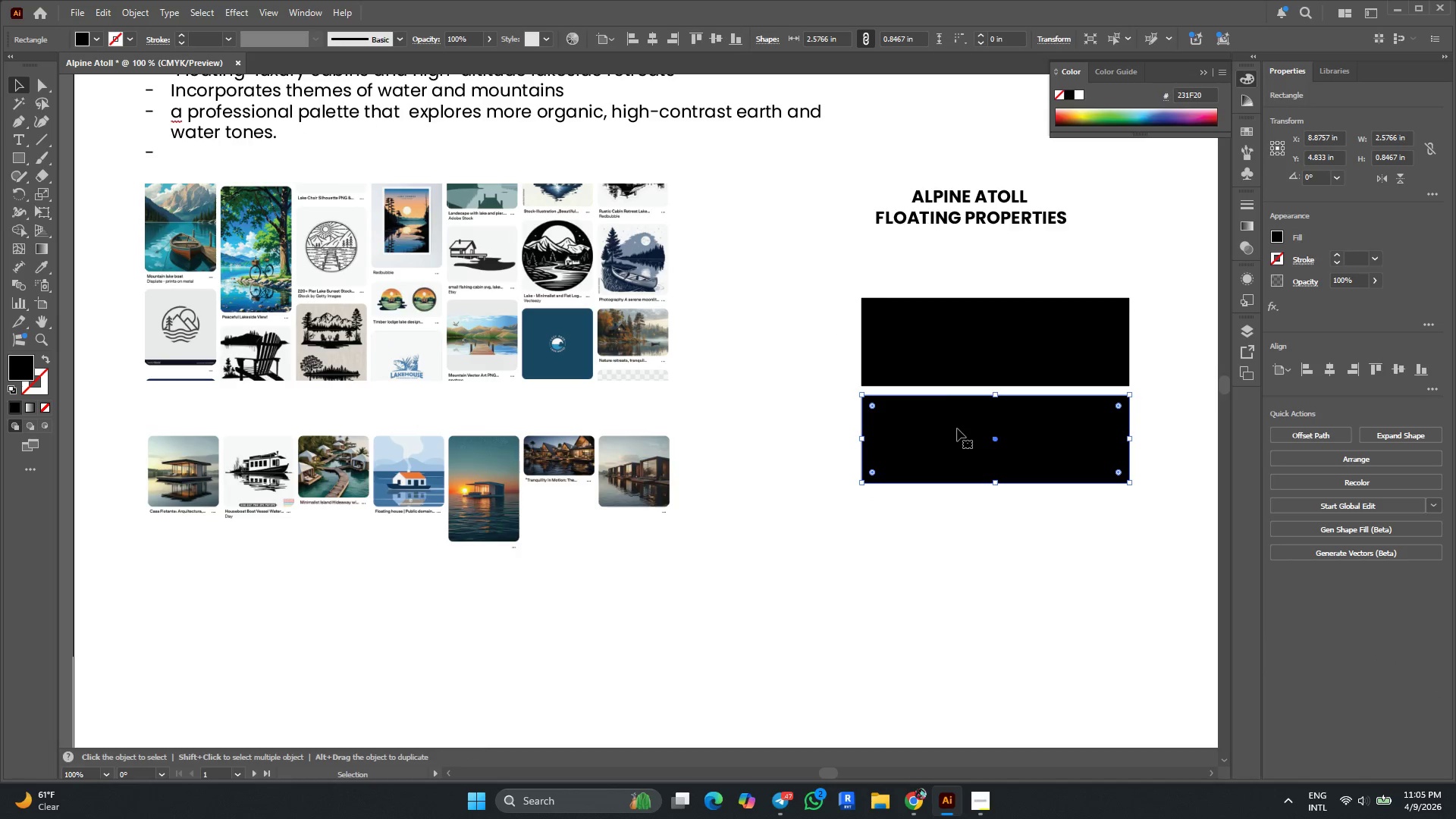 
left_click_drag(start_coordinate=[958, 432], to_coordinate=[957, 425])
 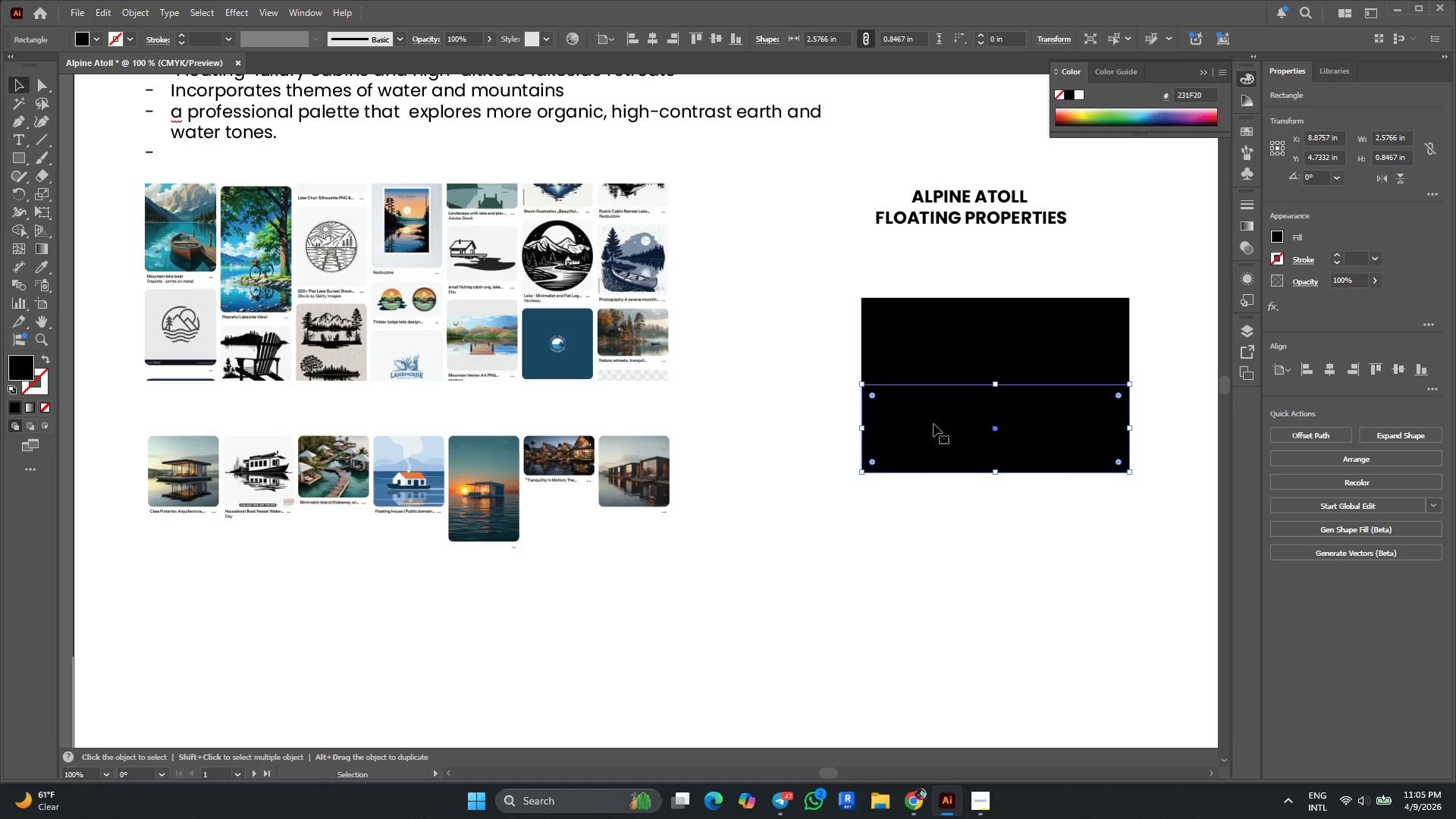 
key(Alt+AltLeft)
 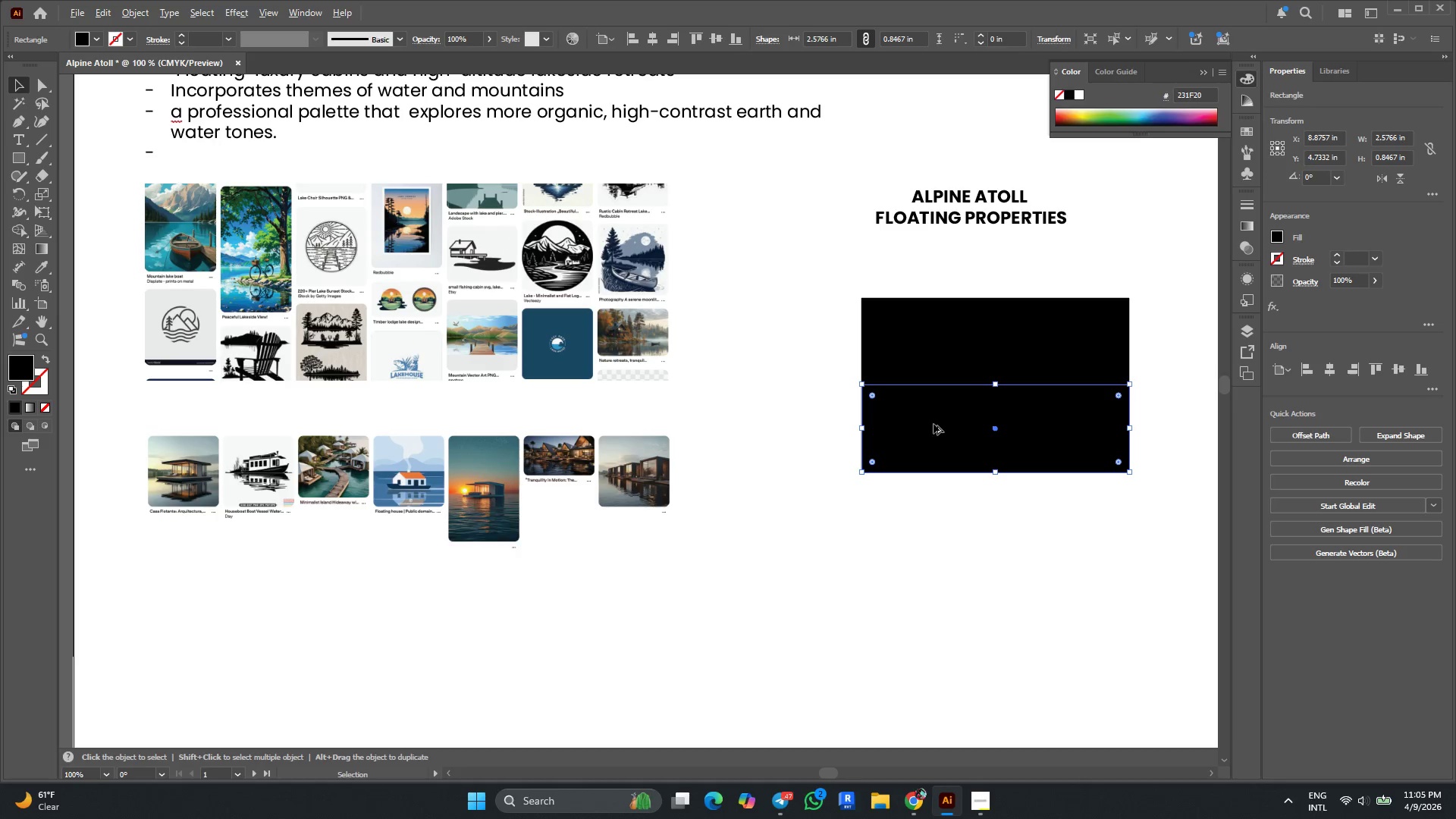 
hold_key(key=AltLeft, duration=0.31)
 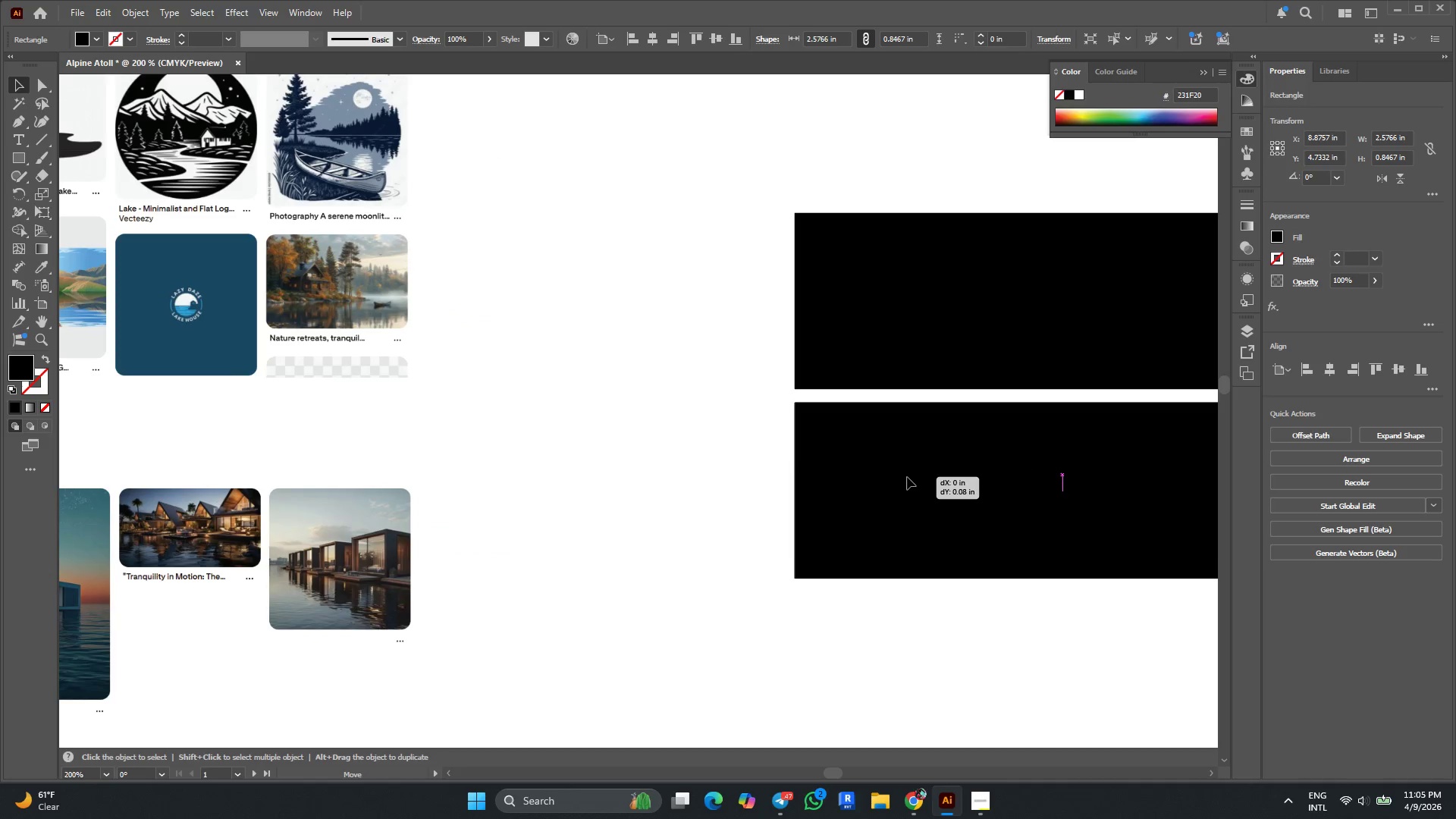 
scroll: coordinate [928, 456], scroll_direction: up, amount: 3.0
 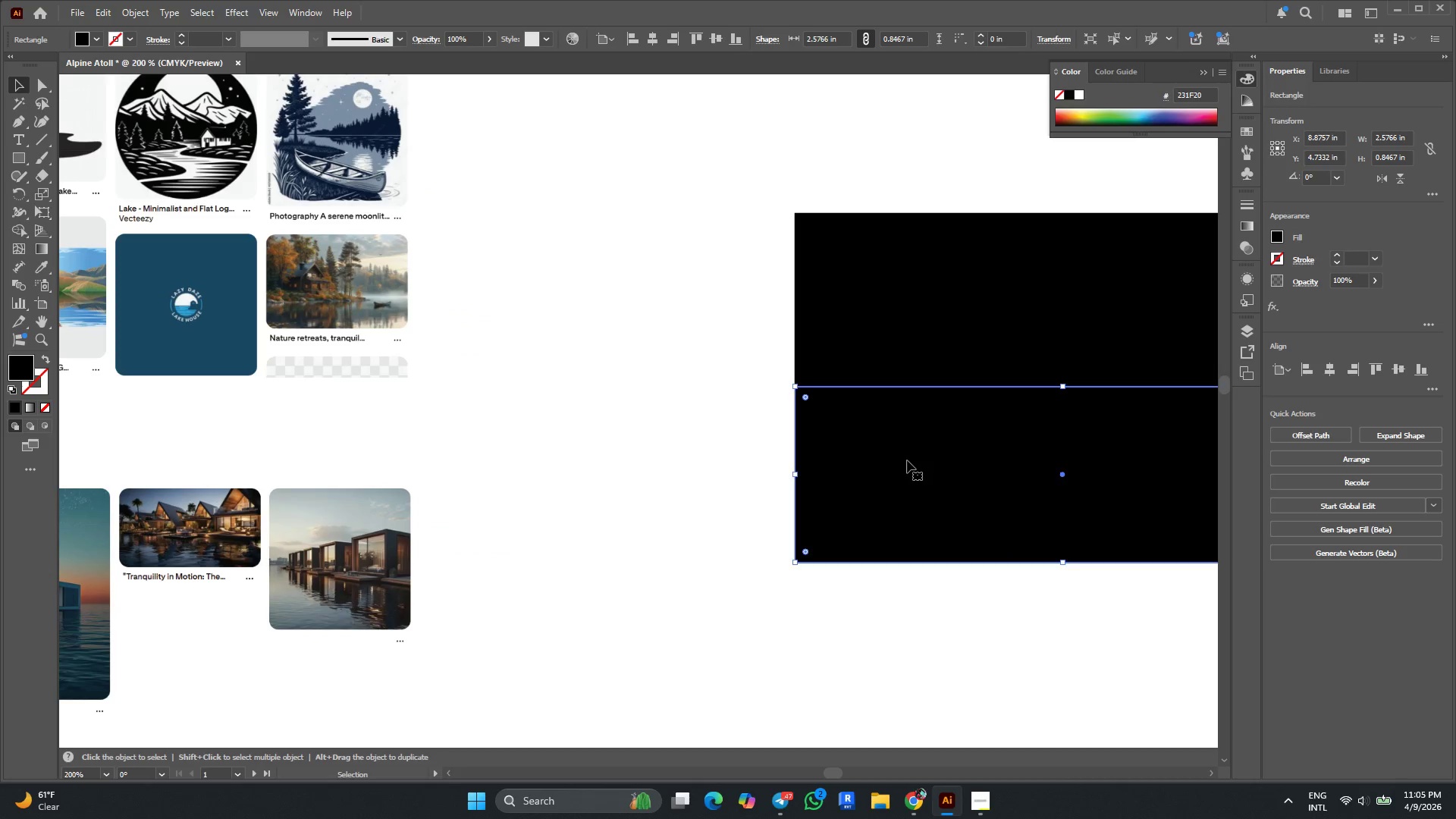 
mouse_move([908, 460])
 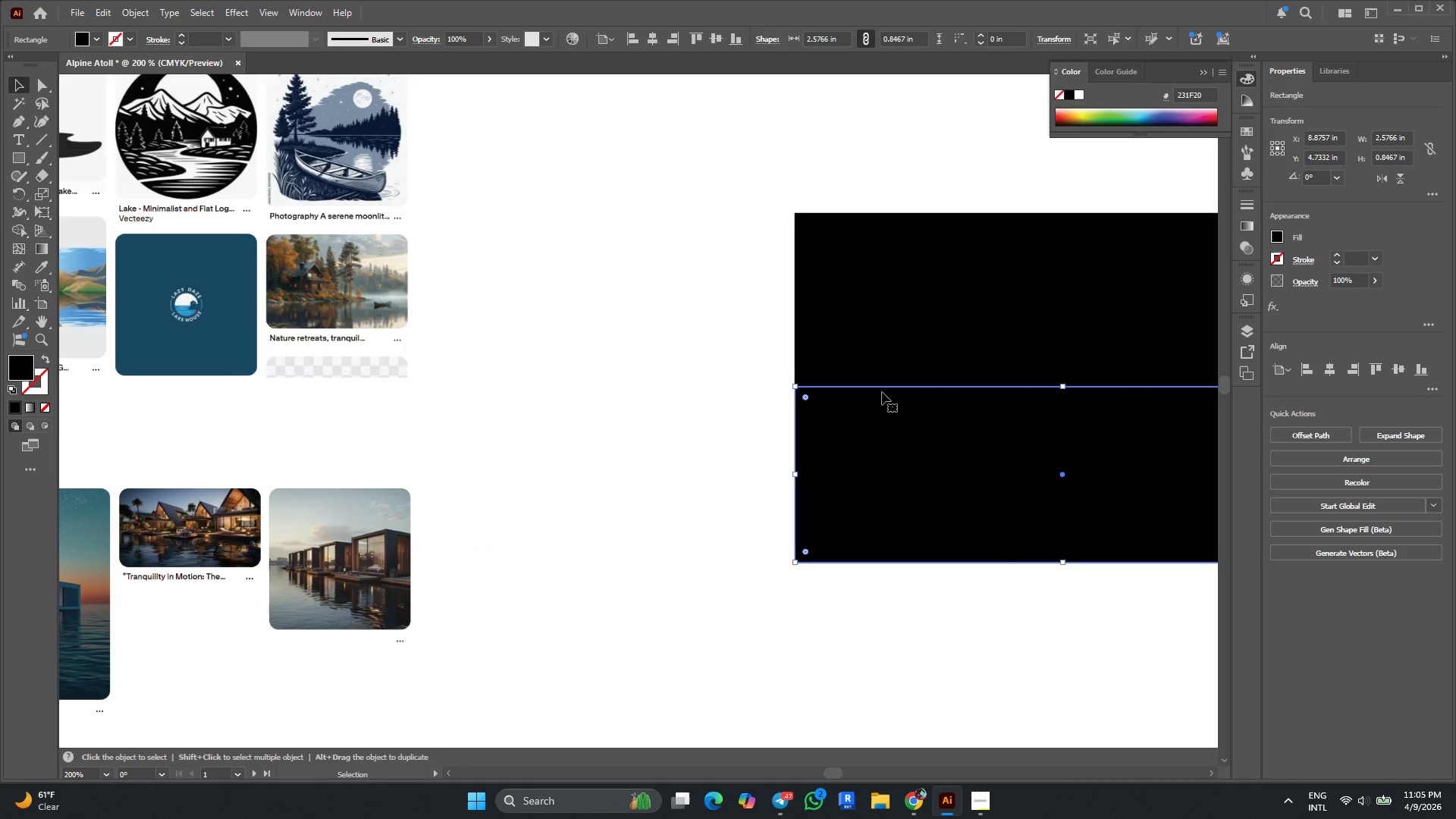 
scroll: coordinate [881, 391], scroll_direction: down, amount: 3.0
 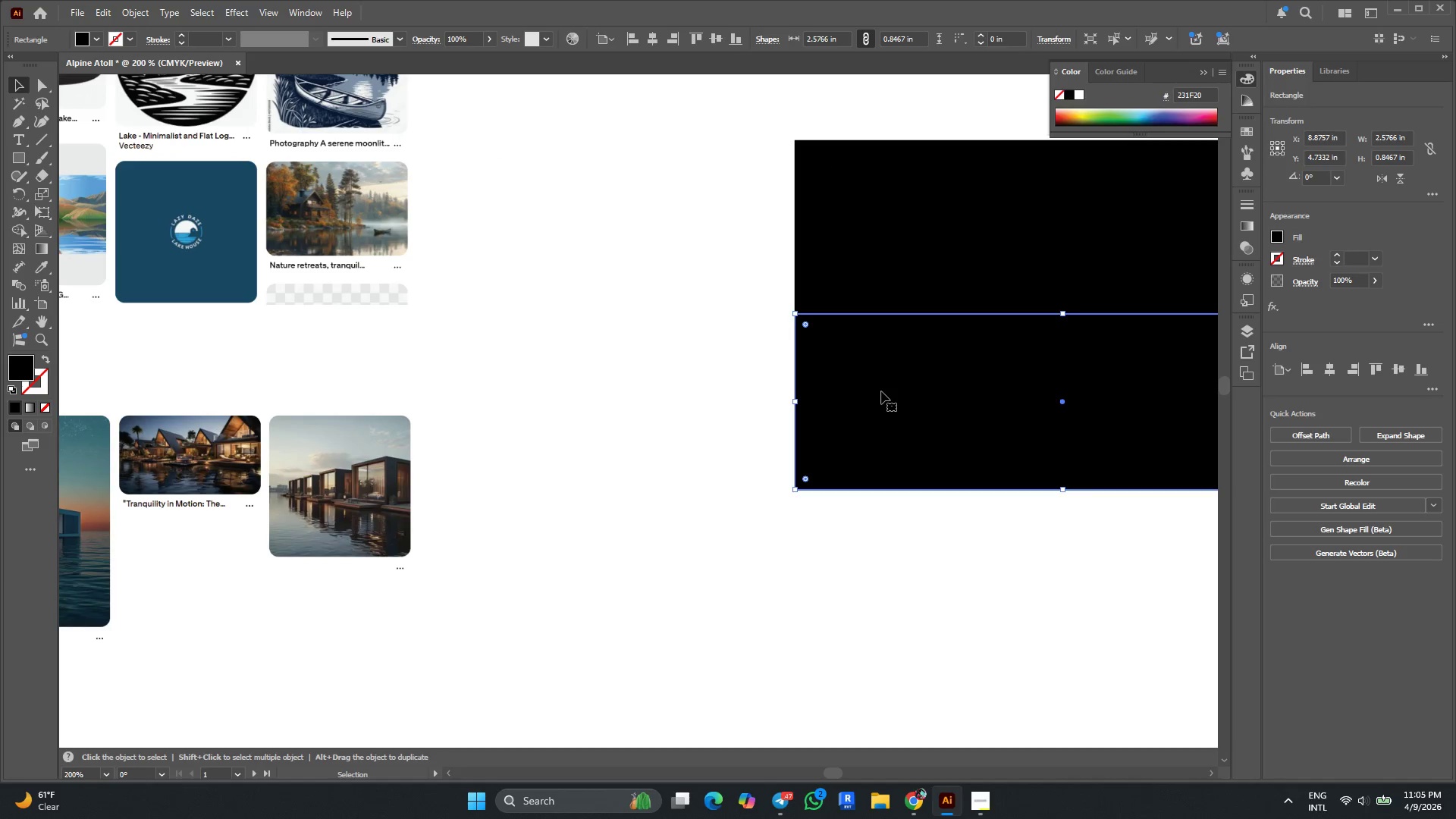 
hold_key(key=AltLeft, duration=1.81)
left_click_drag(start_coordinate=[881, 391], to_coordinate=[881, 566])
 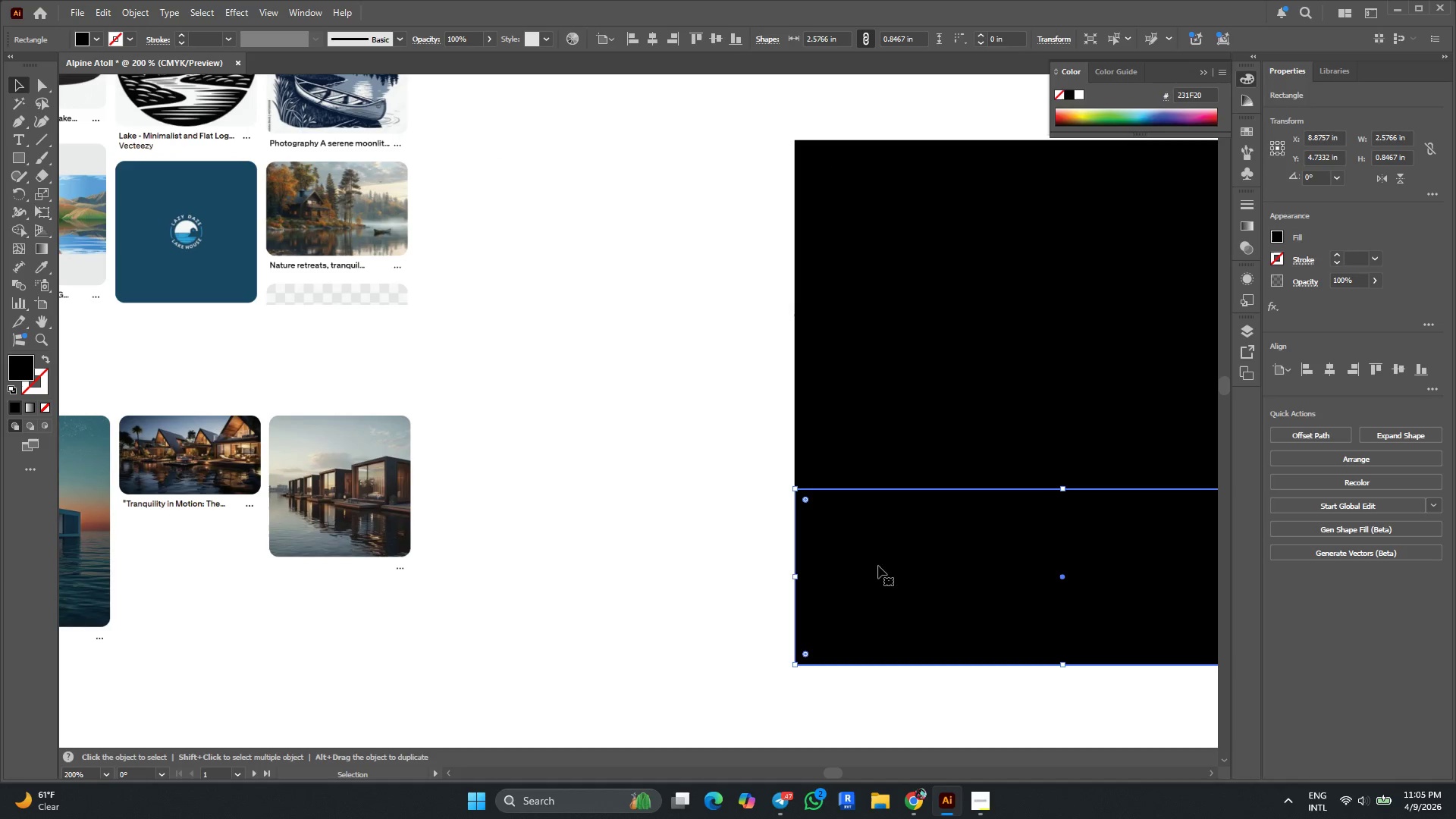 
key(Alt+AltLeft)
 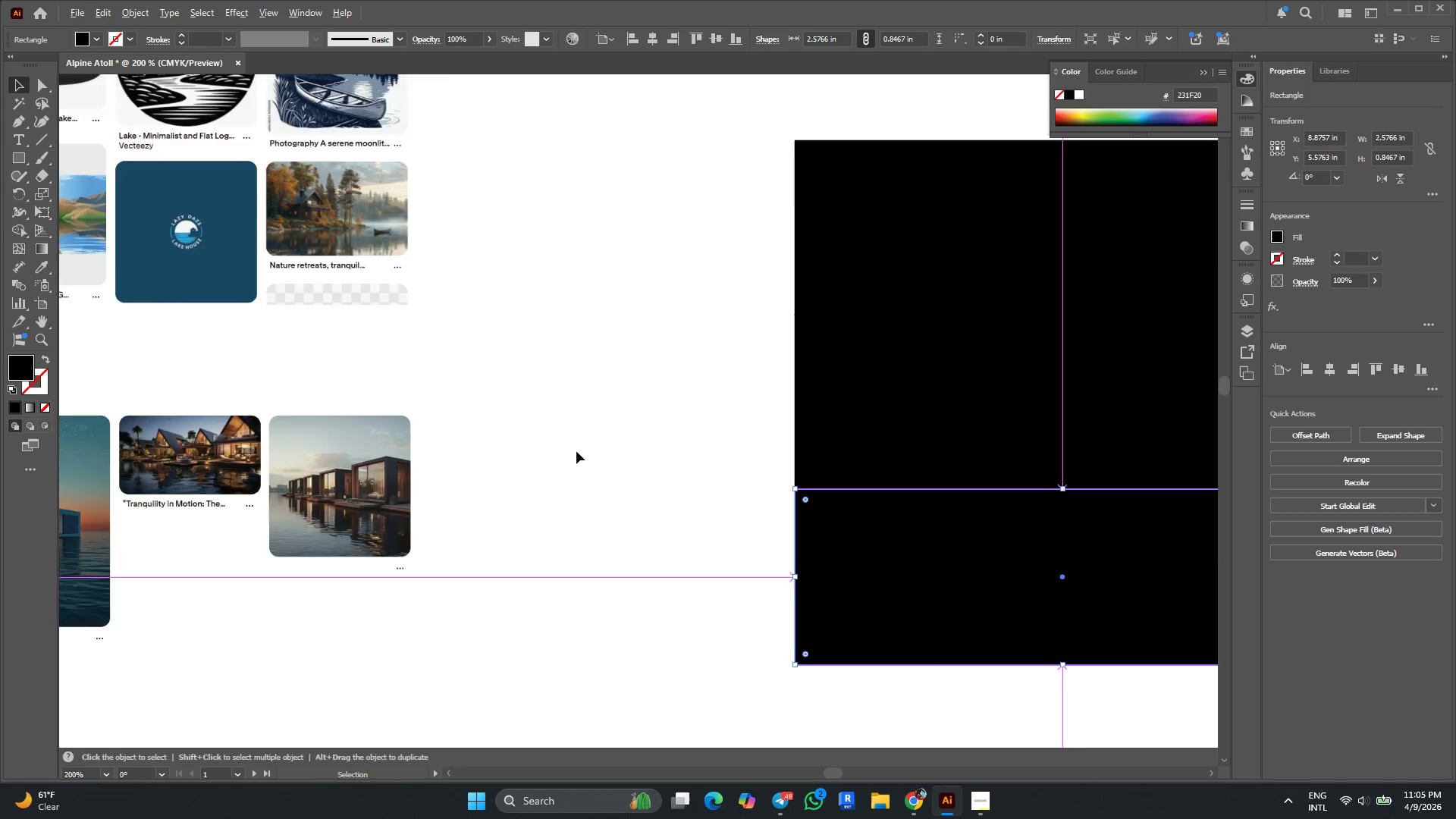 
scroll: coordinate [576, 451], scroll_direction: down, amount: 3.0
 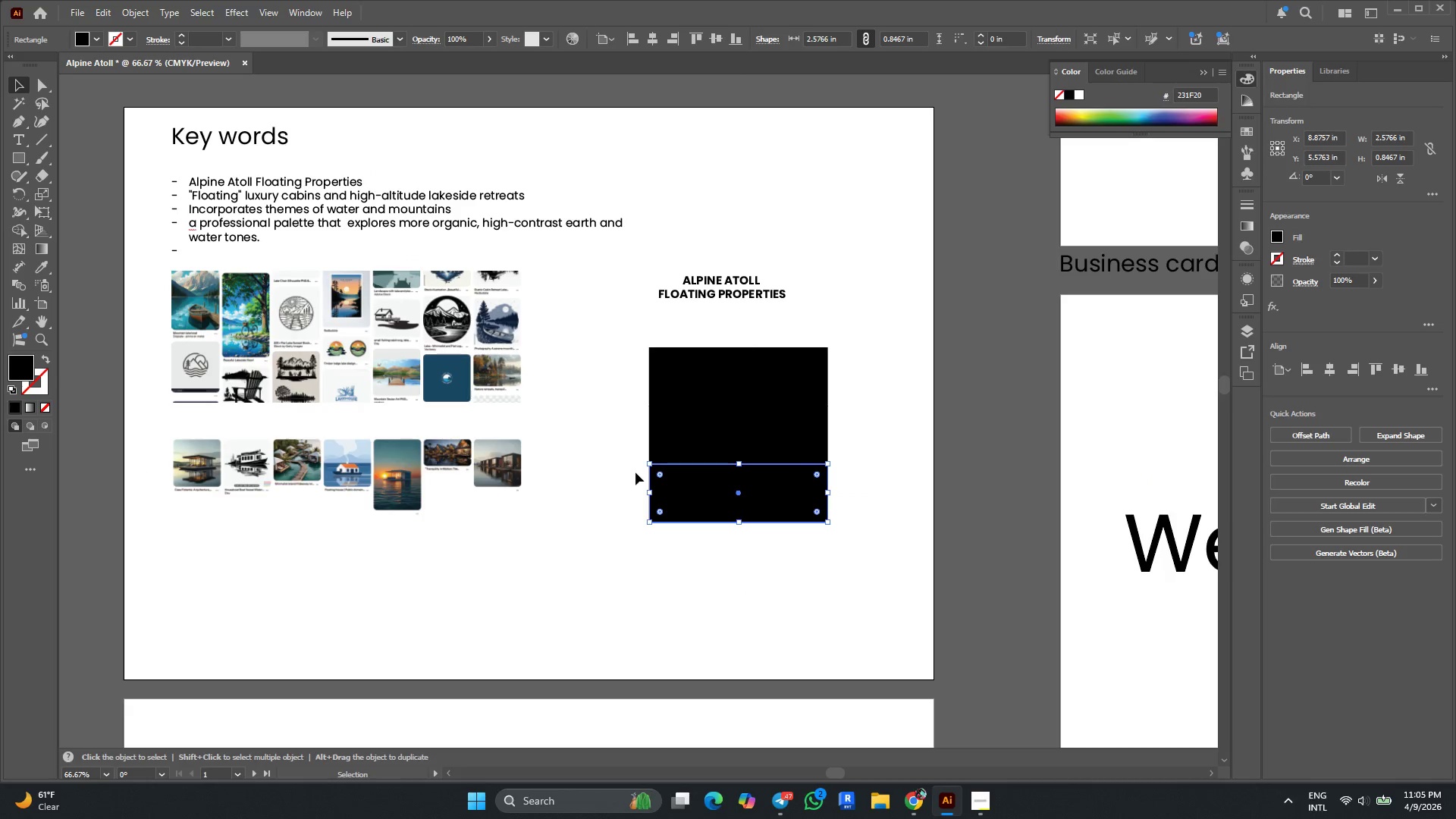 
key(I)
 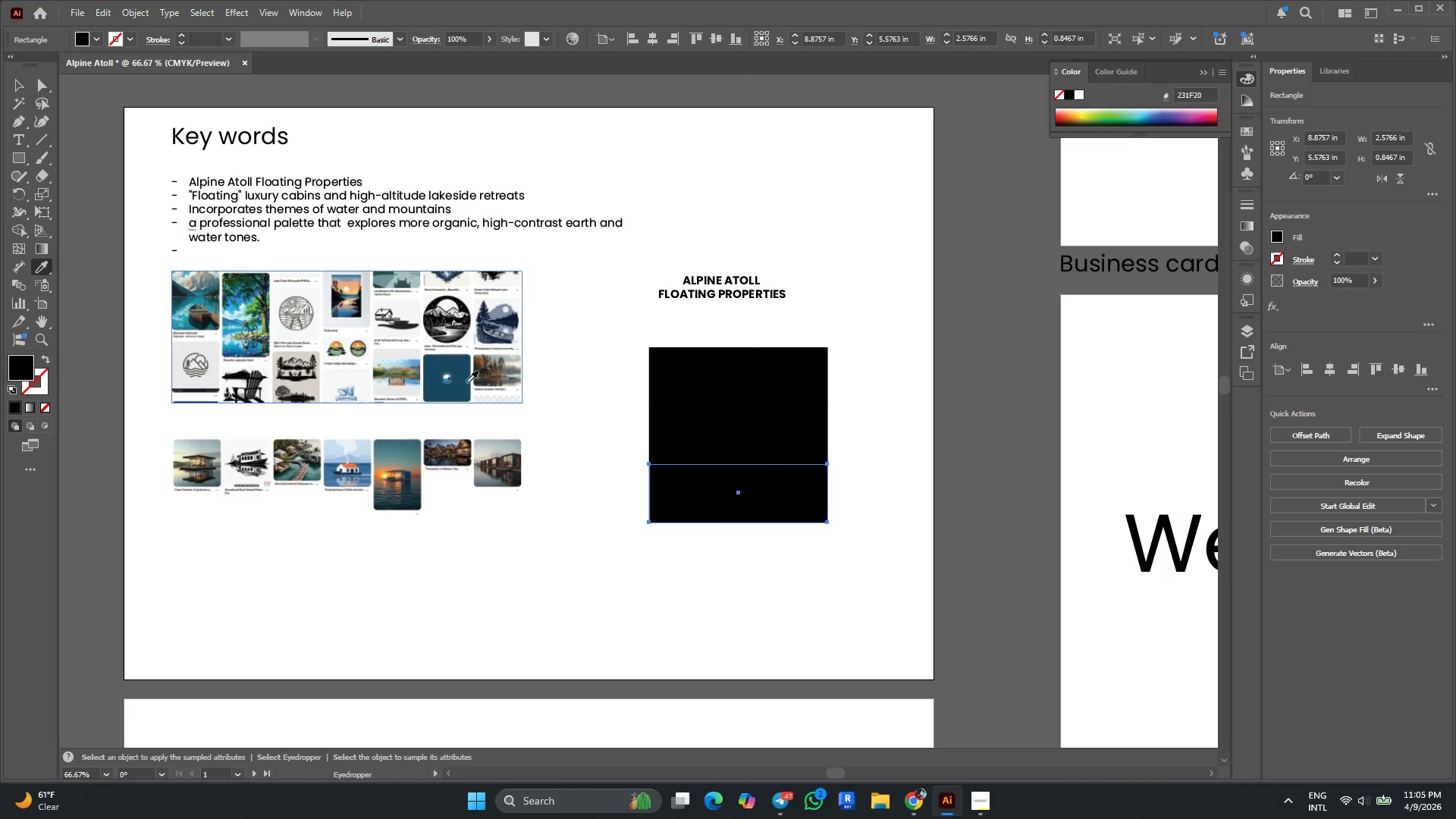 
left_click([466, 382])
 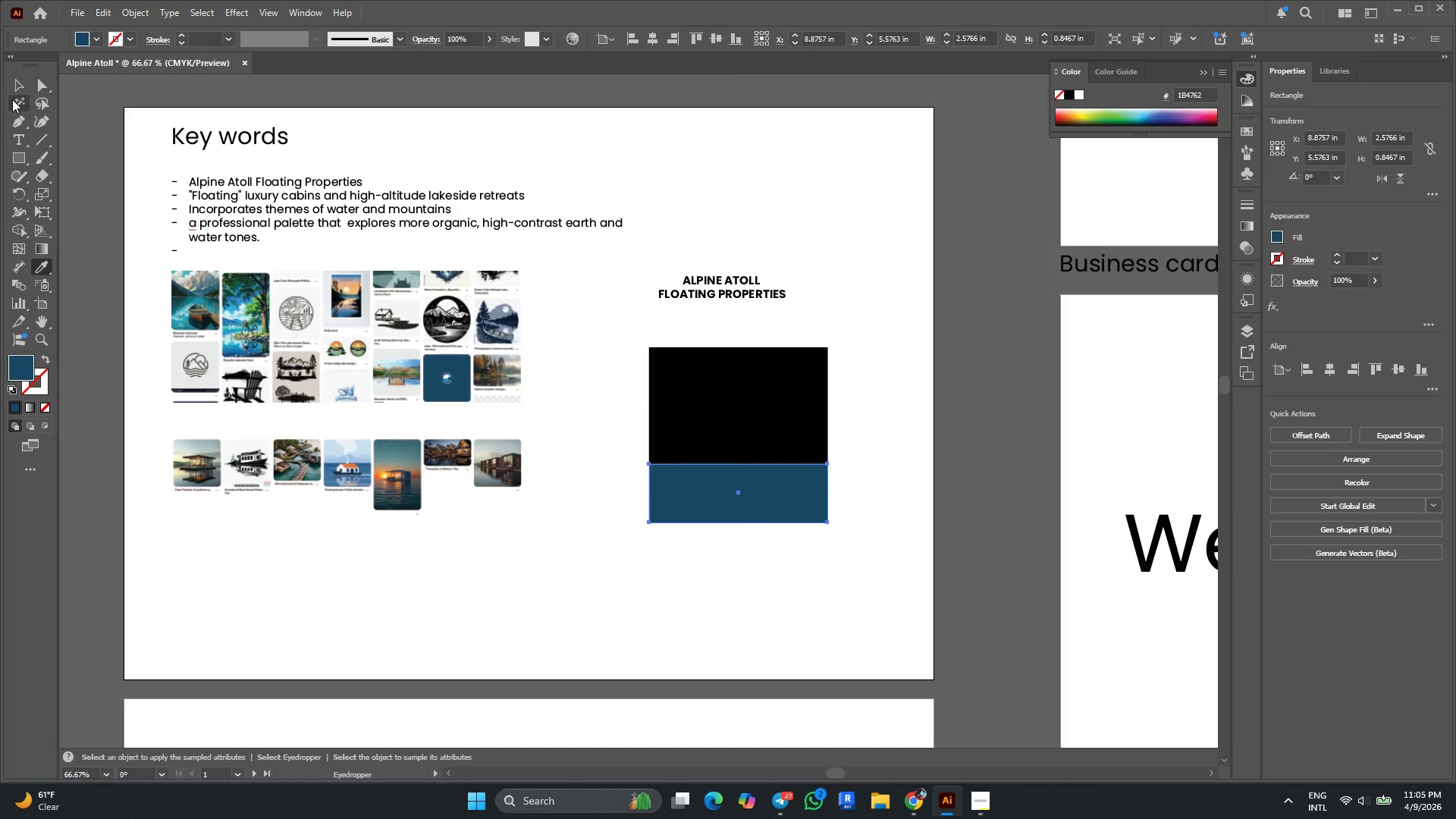 
left_click([23, 90])
 